 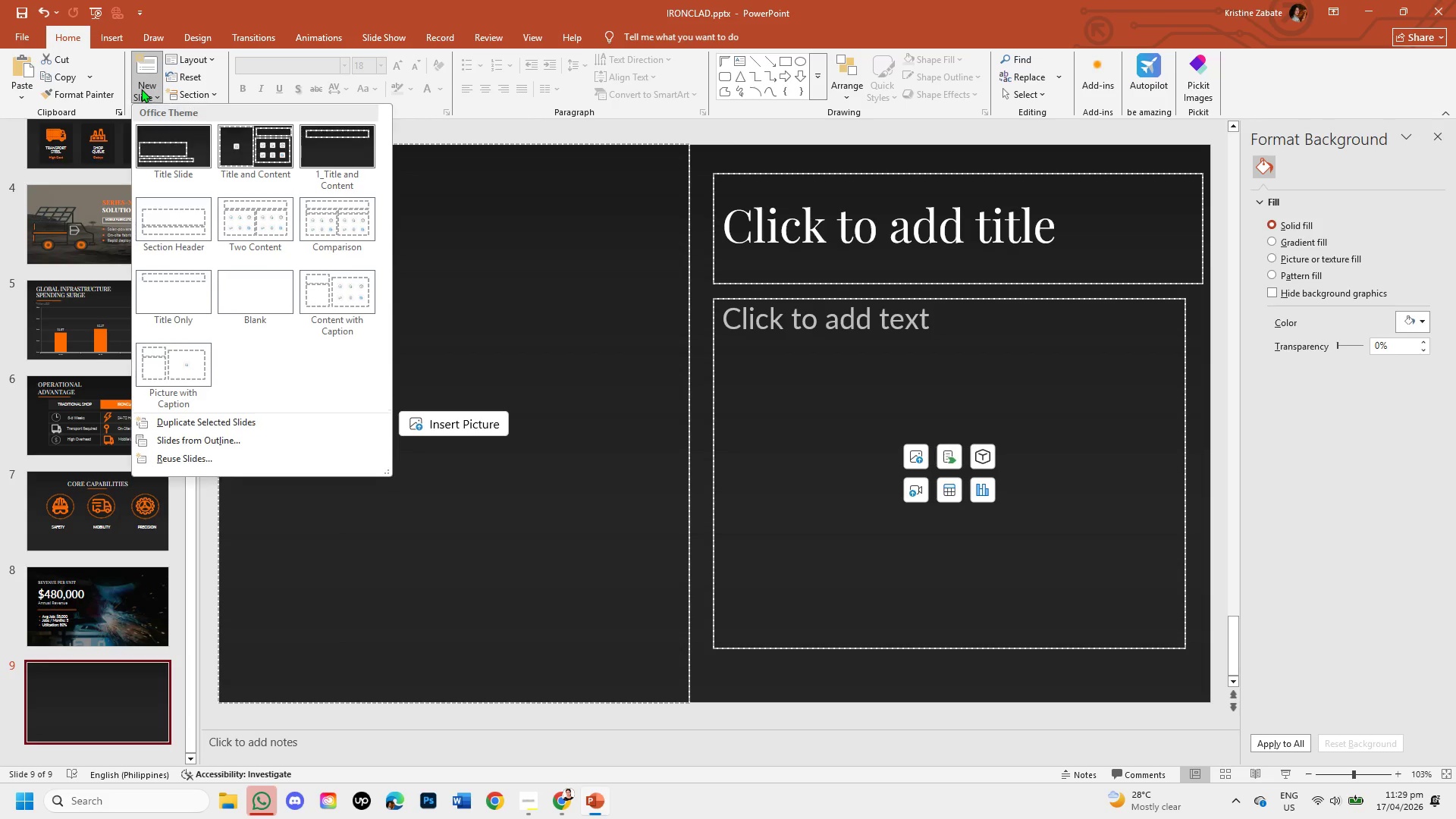 
left_click([314, 155])
 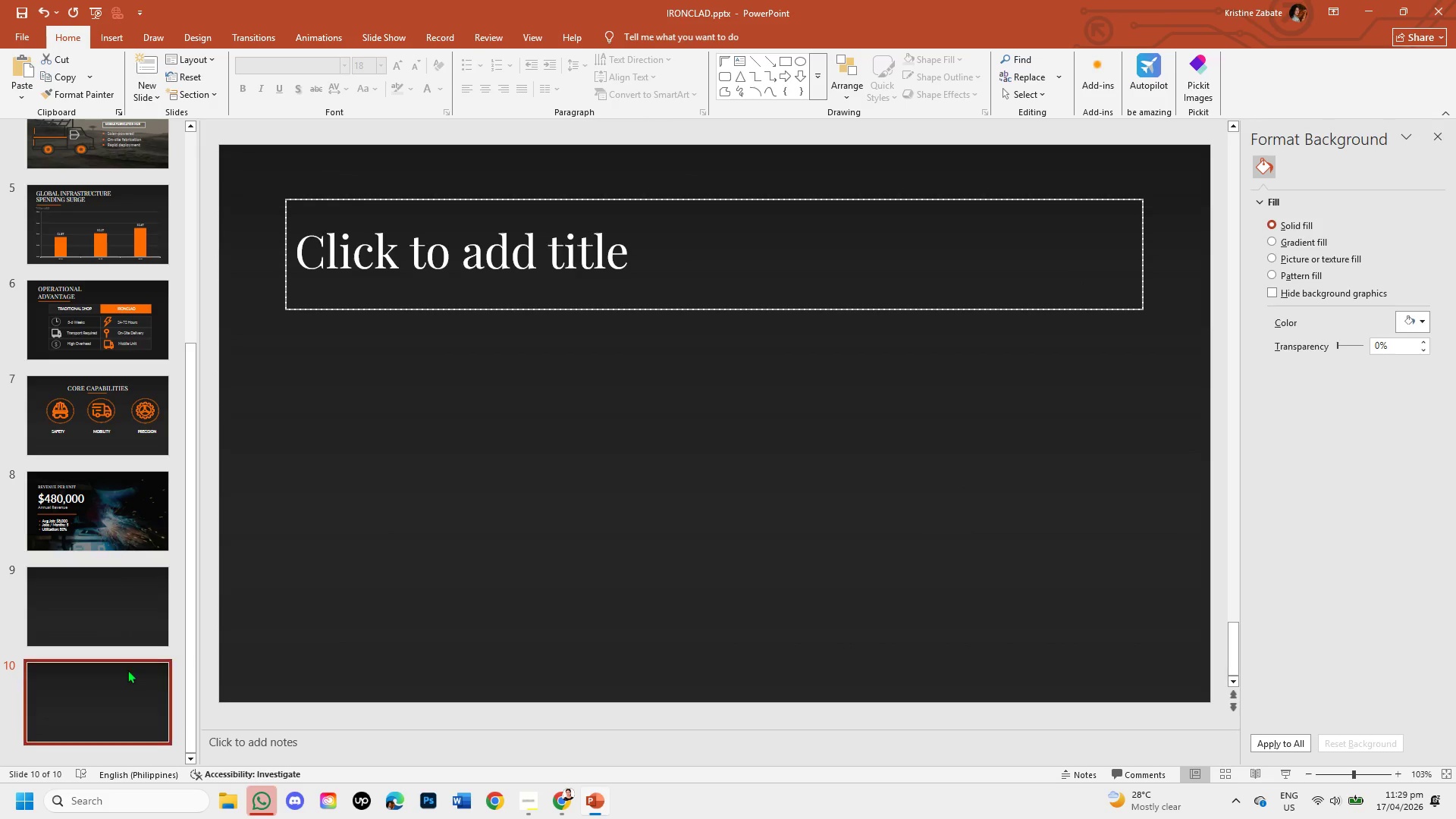 
left_click_drag(start_coordinate=[108, 711], to_coordinate=[111, 614])
 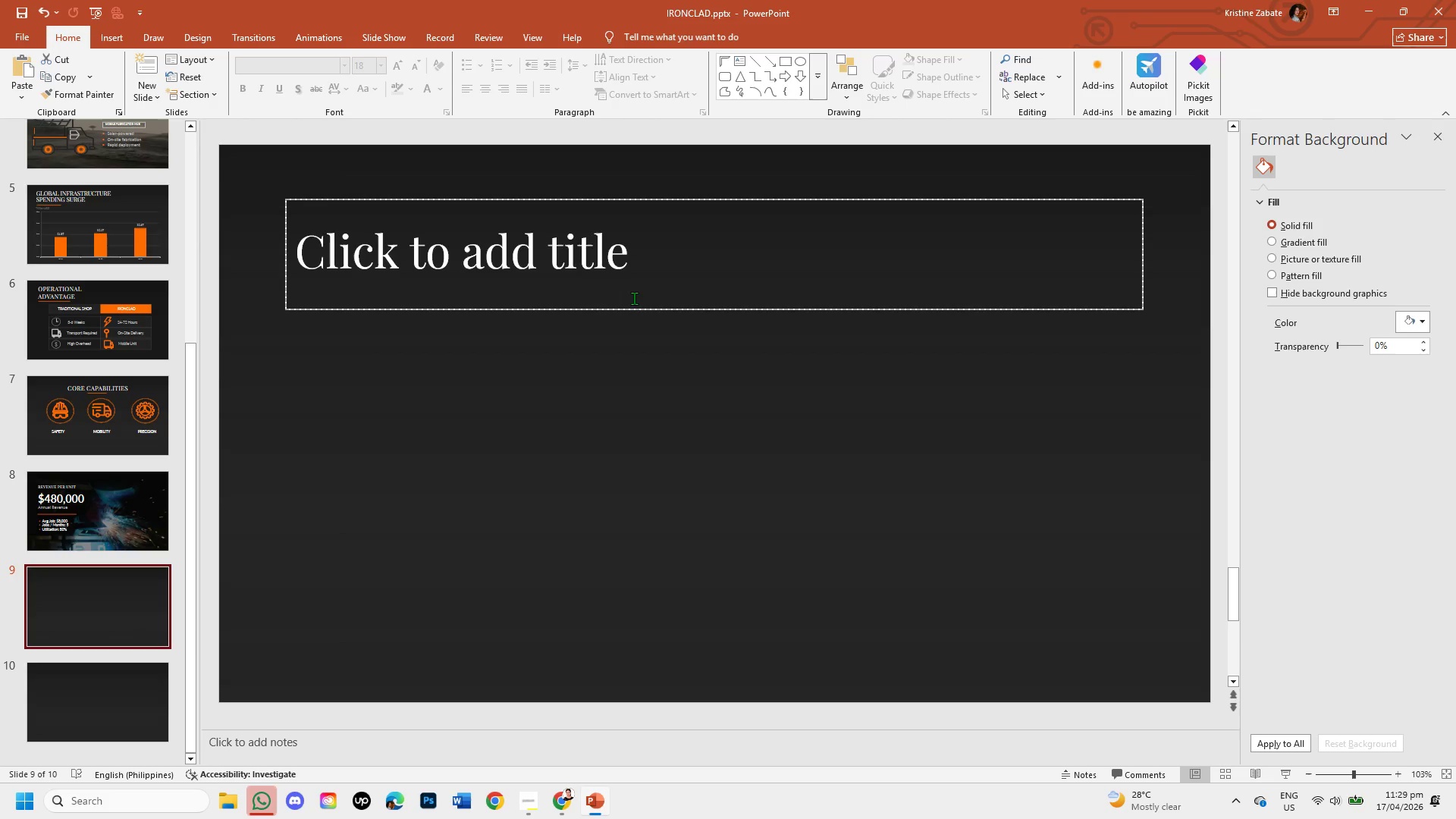 
left_click([560, 795])
 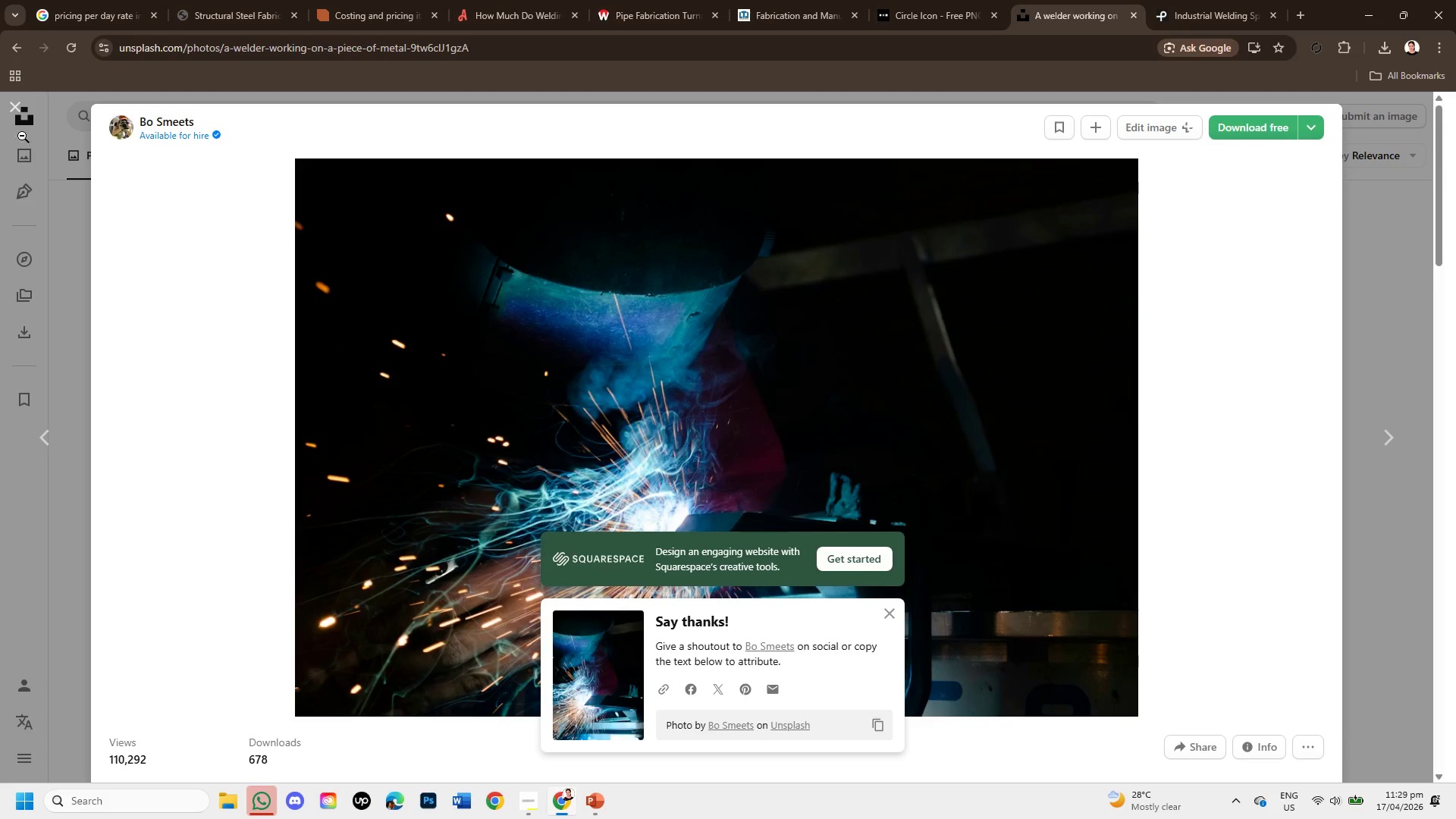 
left_click([11, 111])
 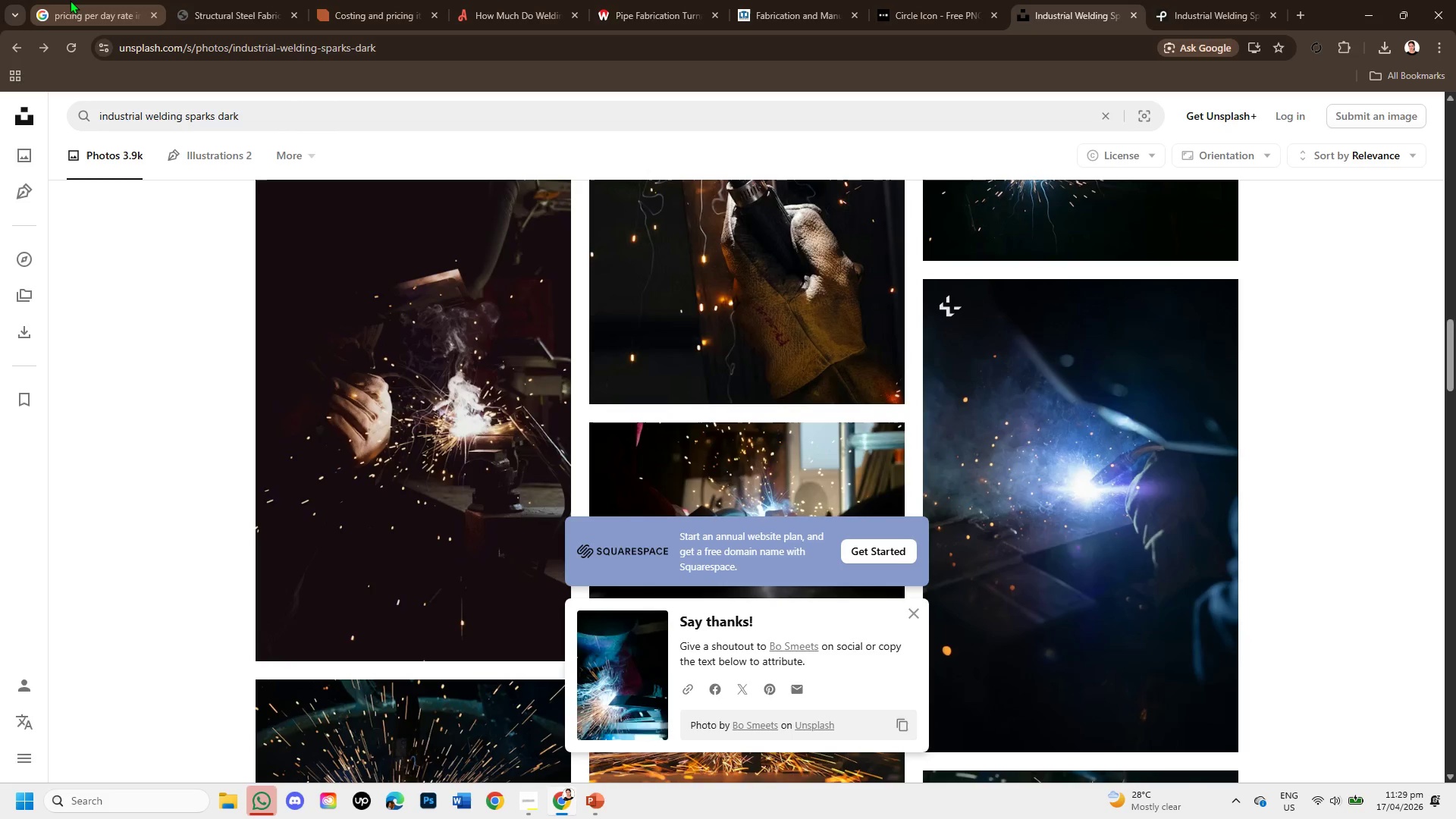 
left_click([70, 0])
 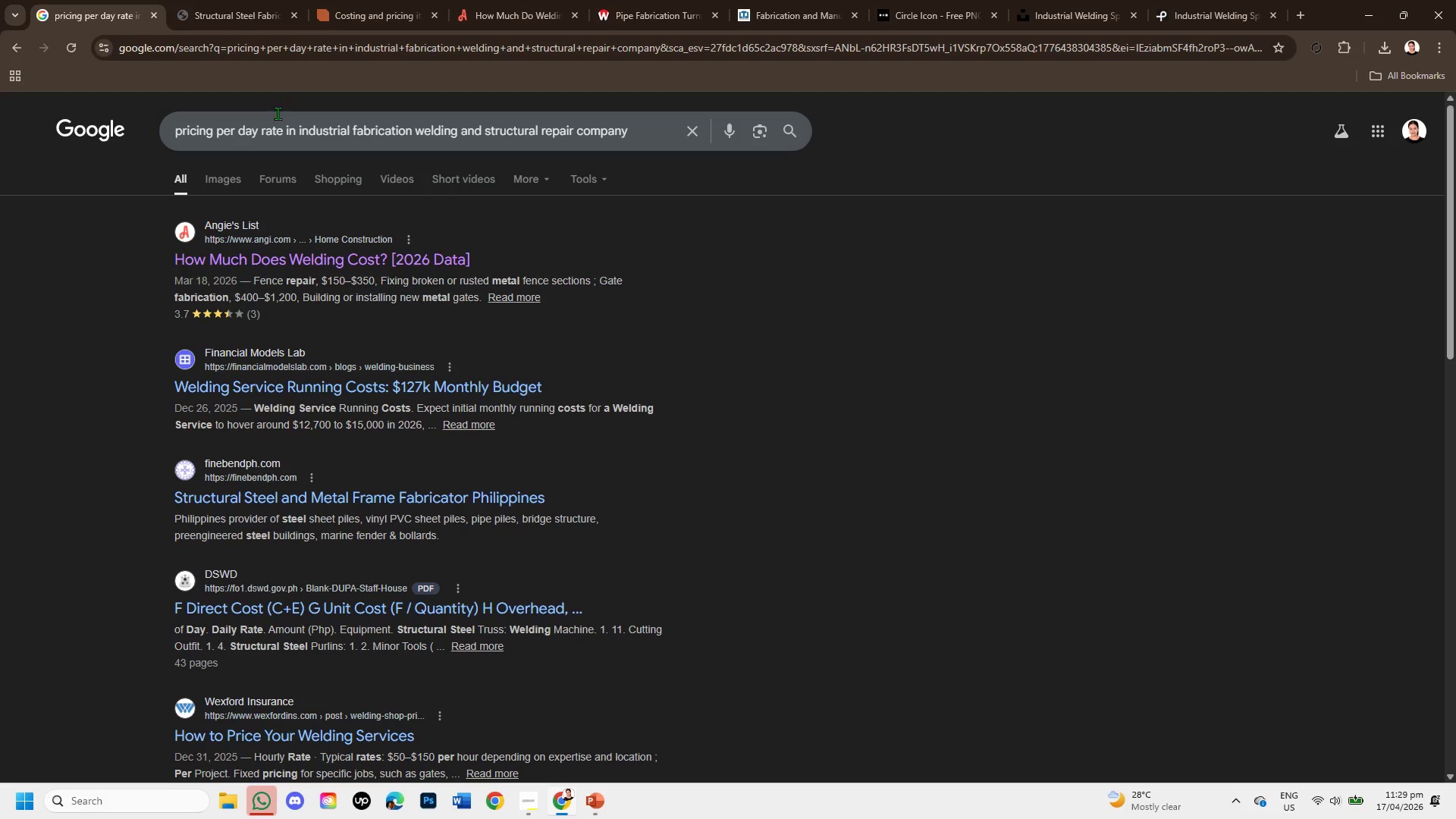 
left_click_drag(start_coordinate=[285, 132], to_coordinate=[178, 145])
 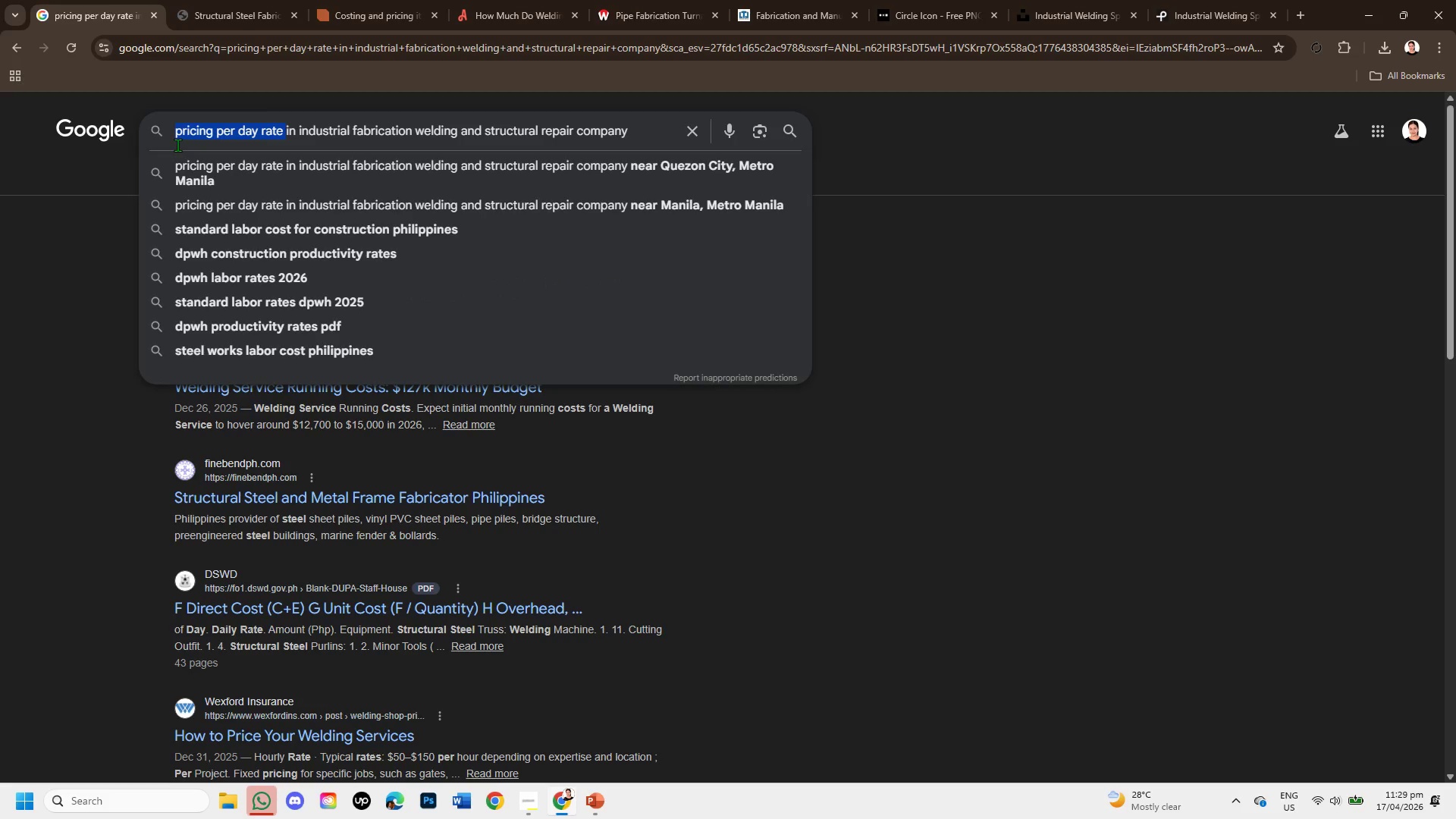 
key(Backspace)
type(cost to build one series - x unit )
 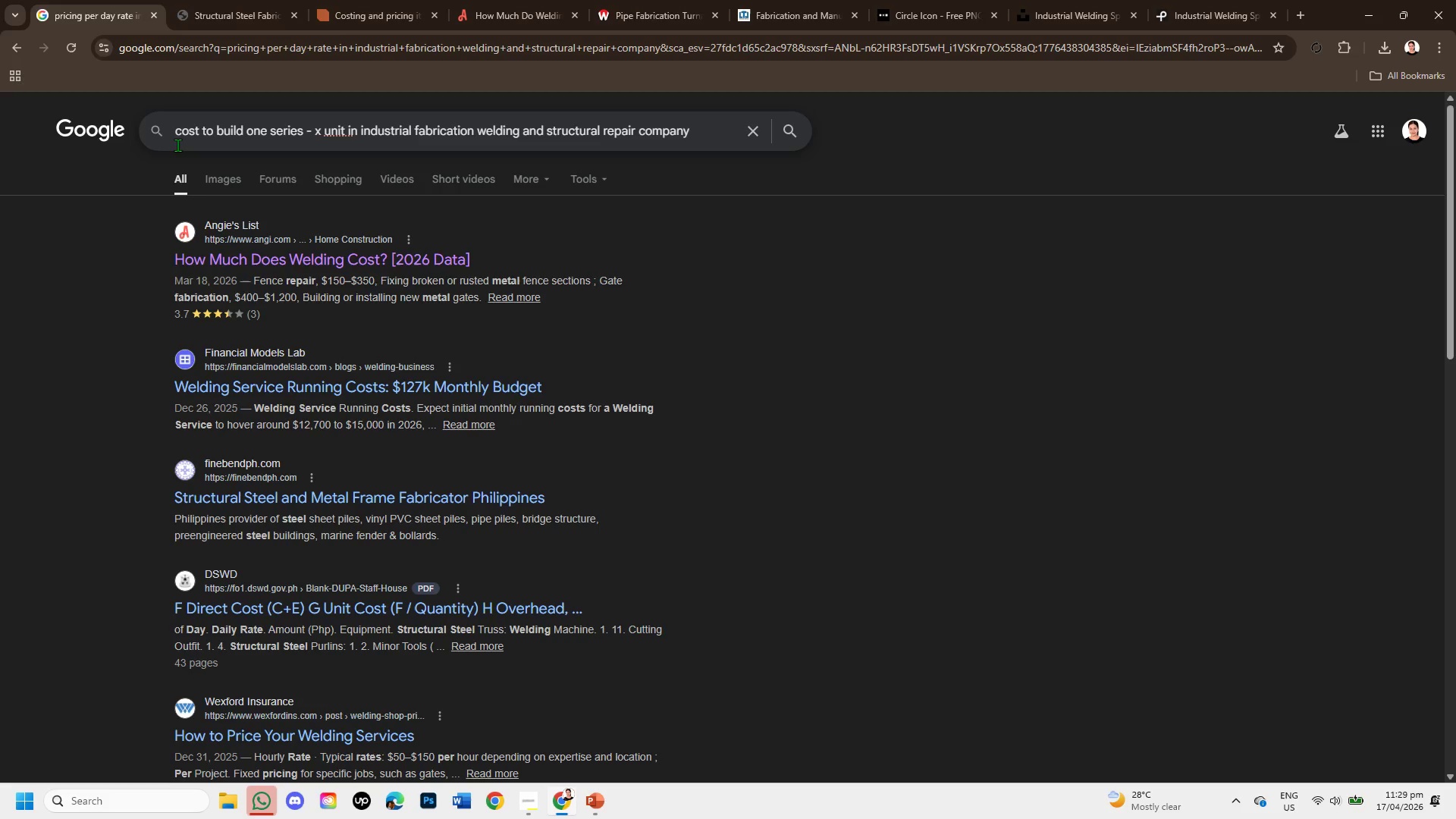 
key(Enter)
 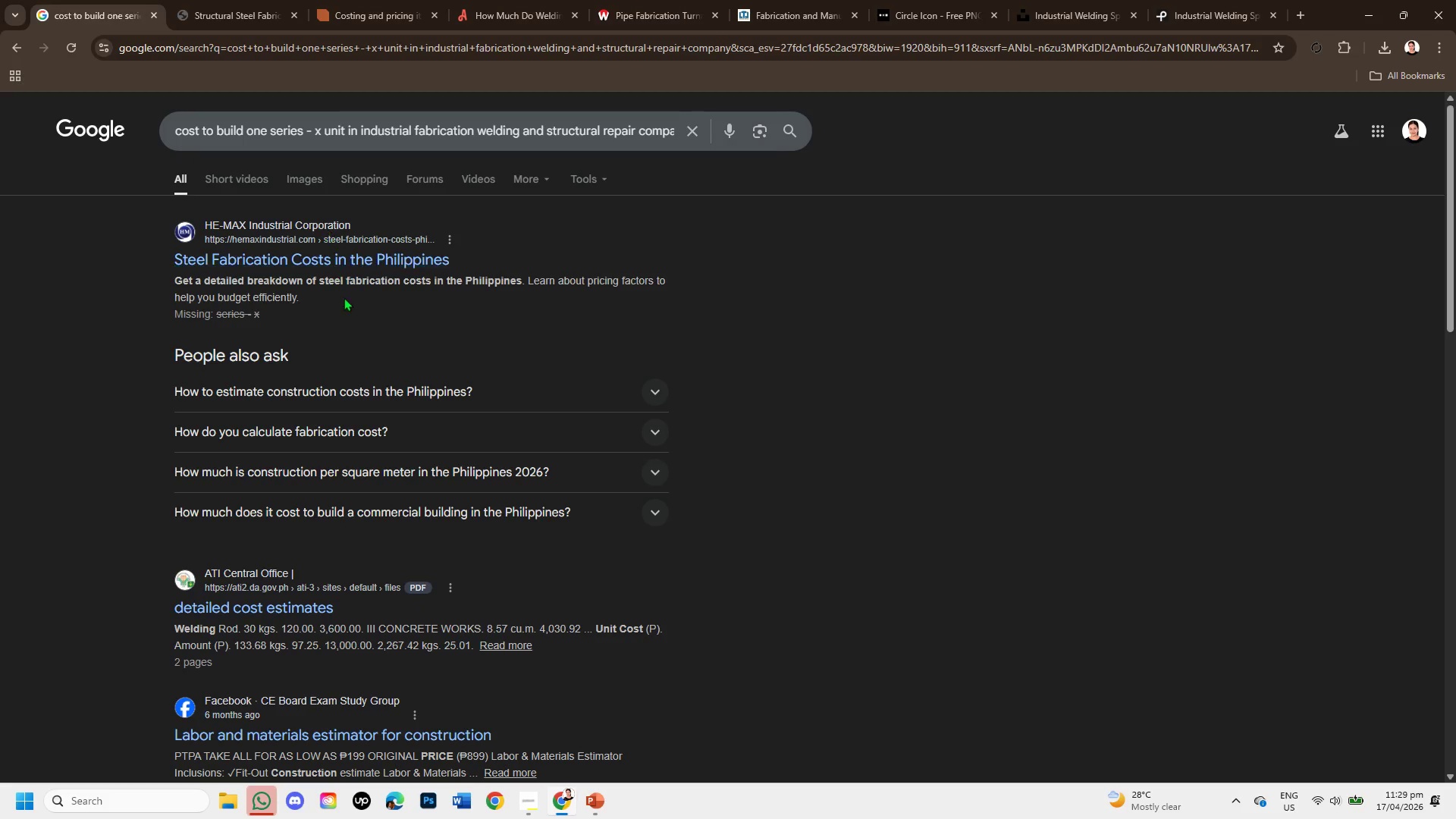 
scroll: coordinate [373, 403], scroll_direction: down, amount: 3.0
 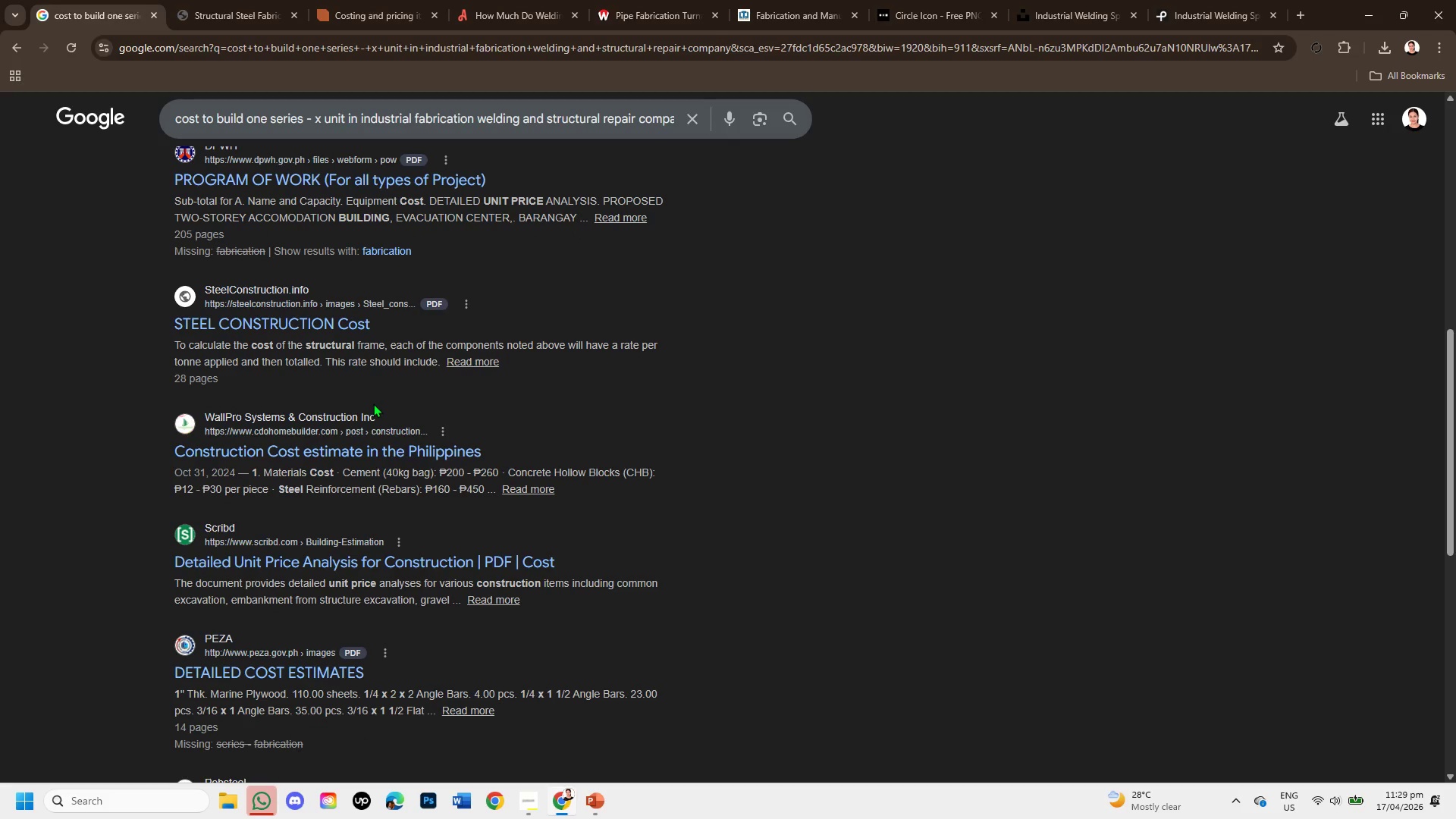 
wait(8.01)
 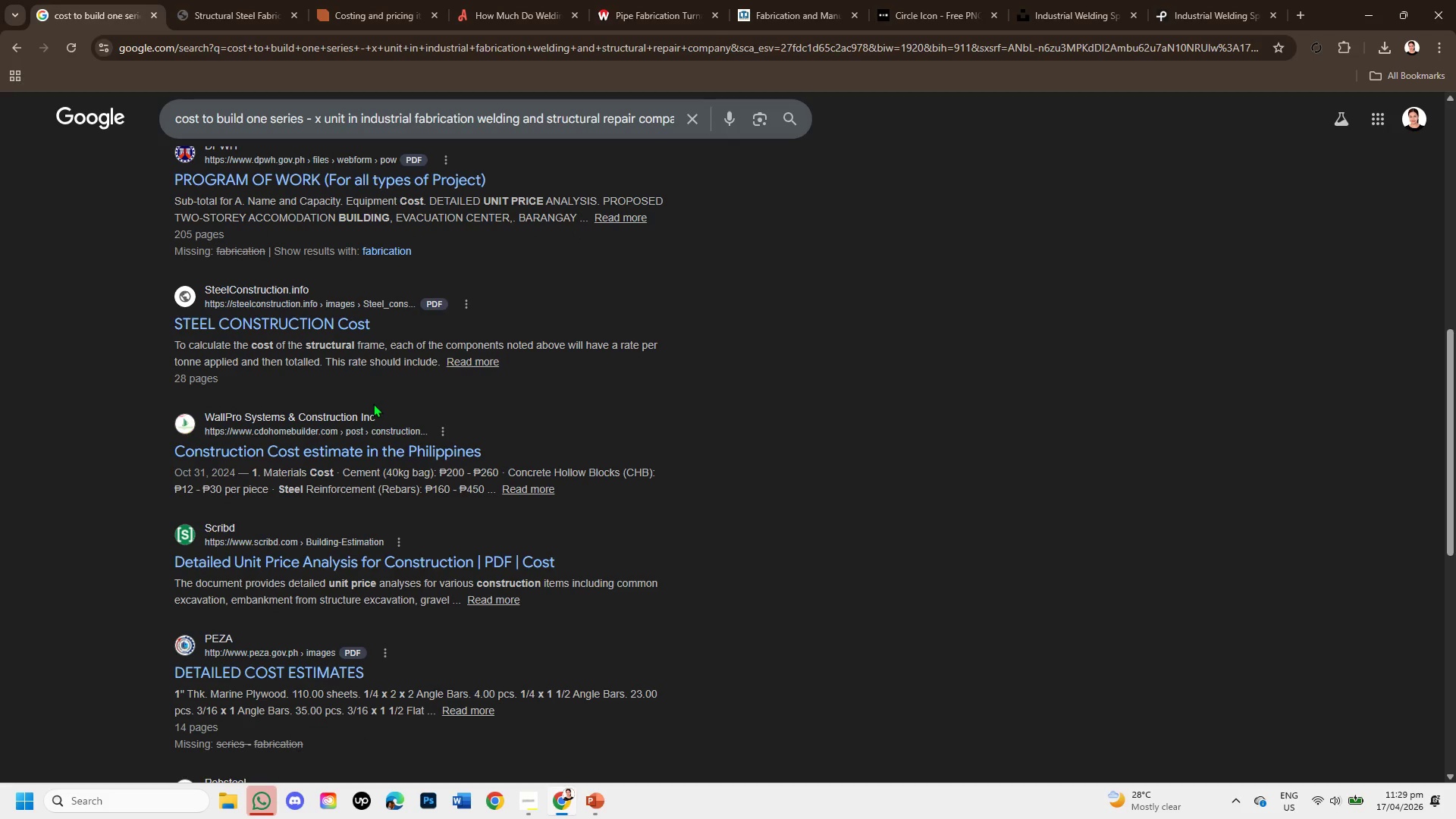 
right_click([359, 331])
 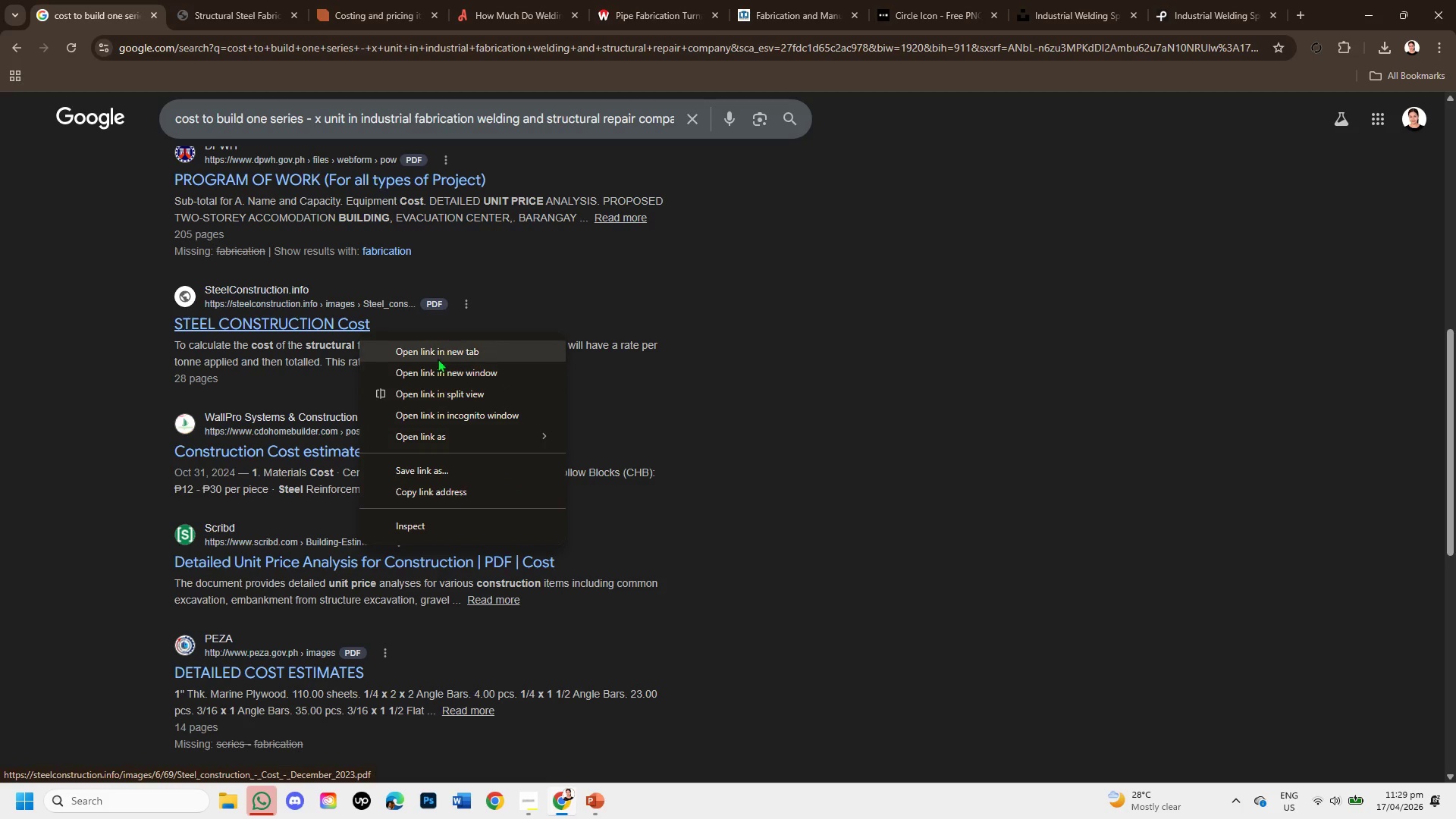 
left_click([441, 352])
 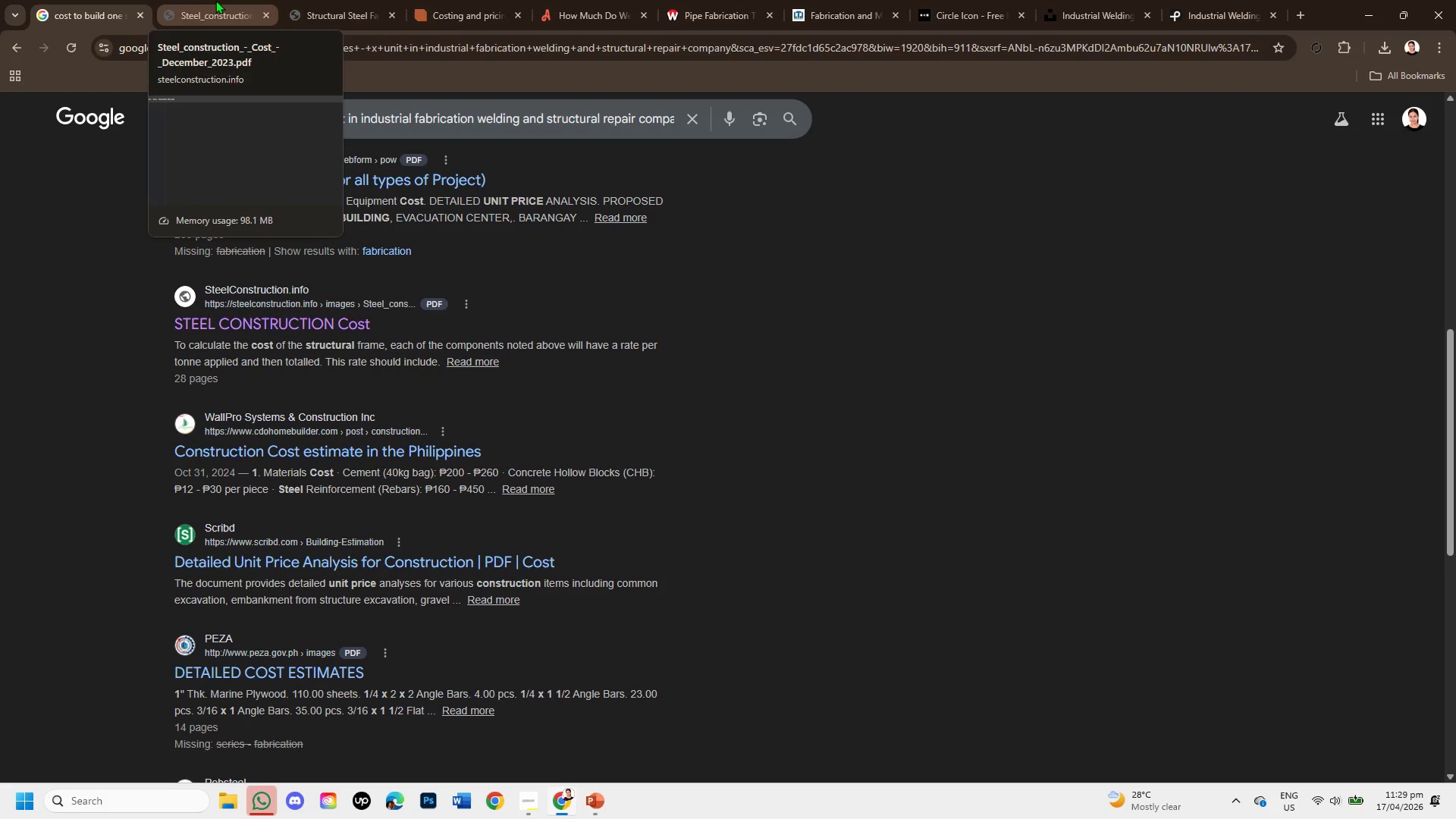 
wait(12.11)
 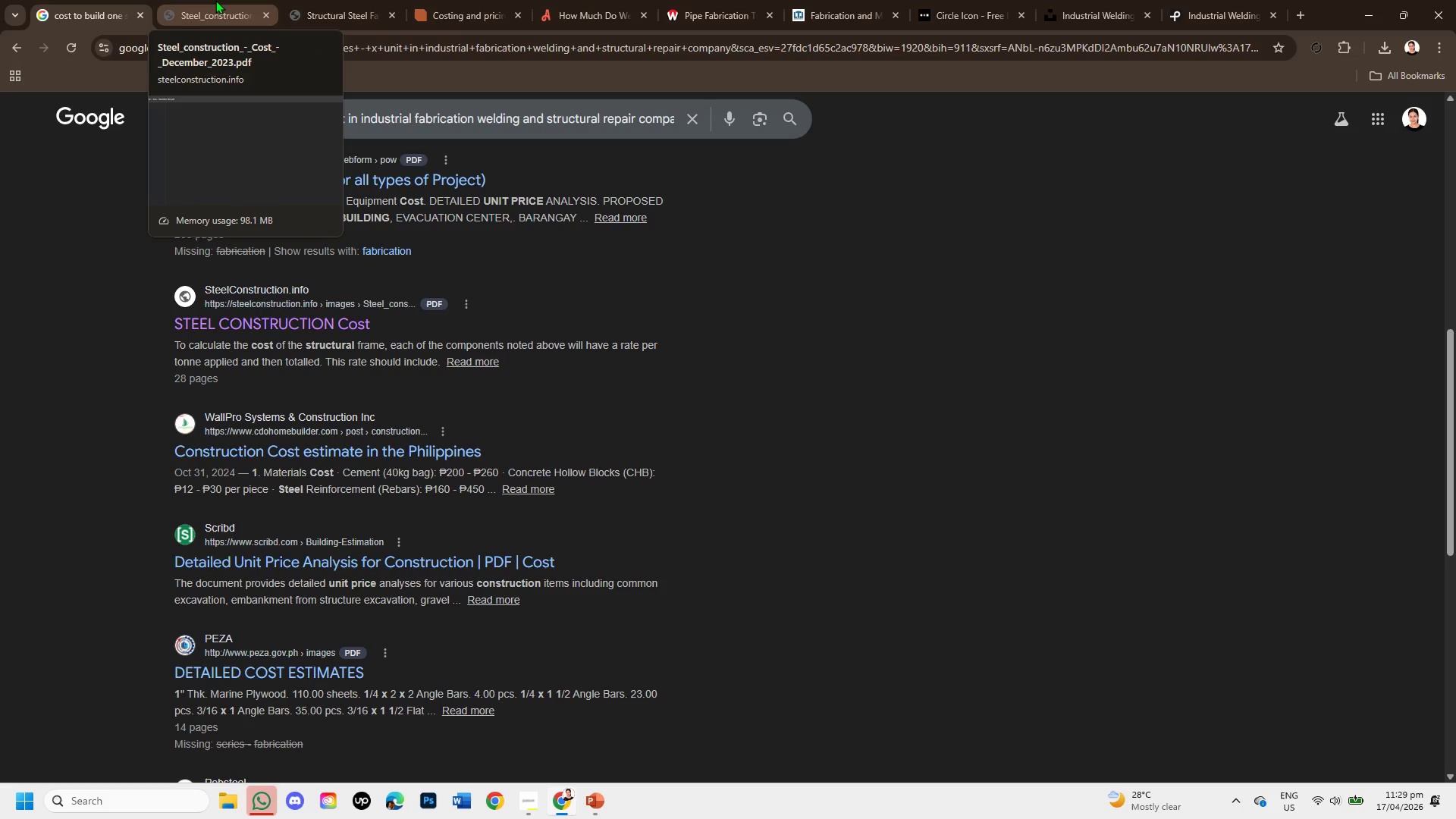 
left_click([219, 0])
 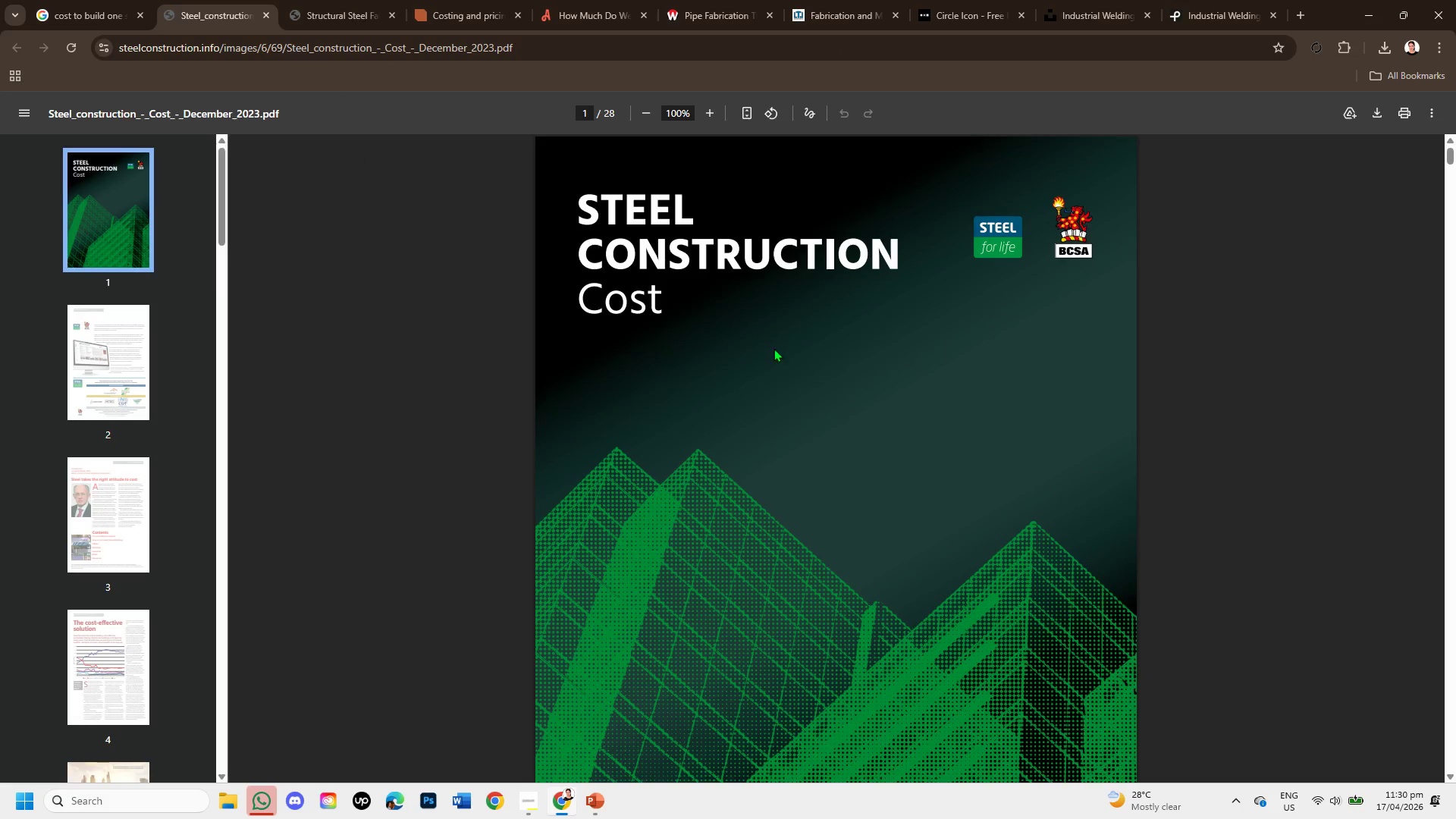 
scroll: coordinate [753, 369], scroll_direction: down, amount: 13.0
 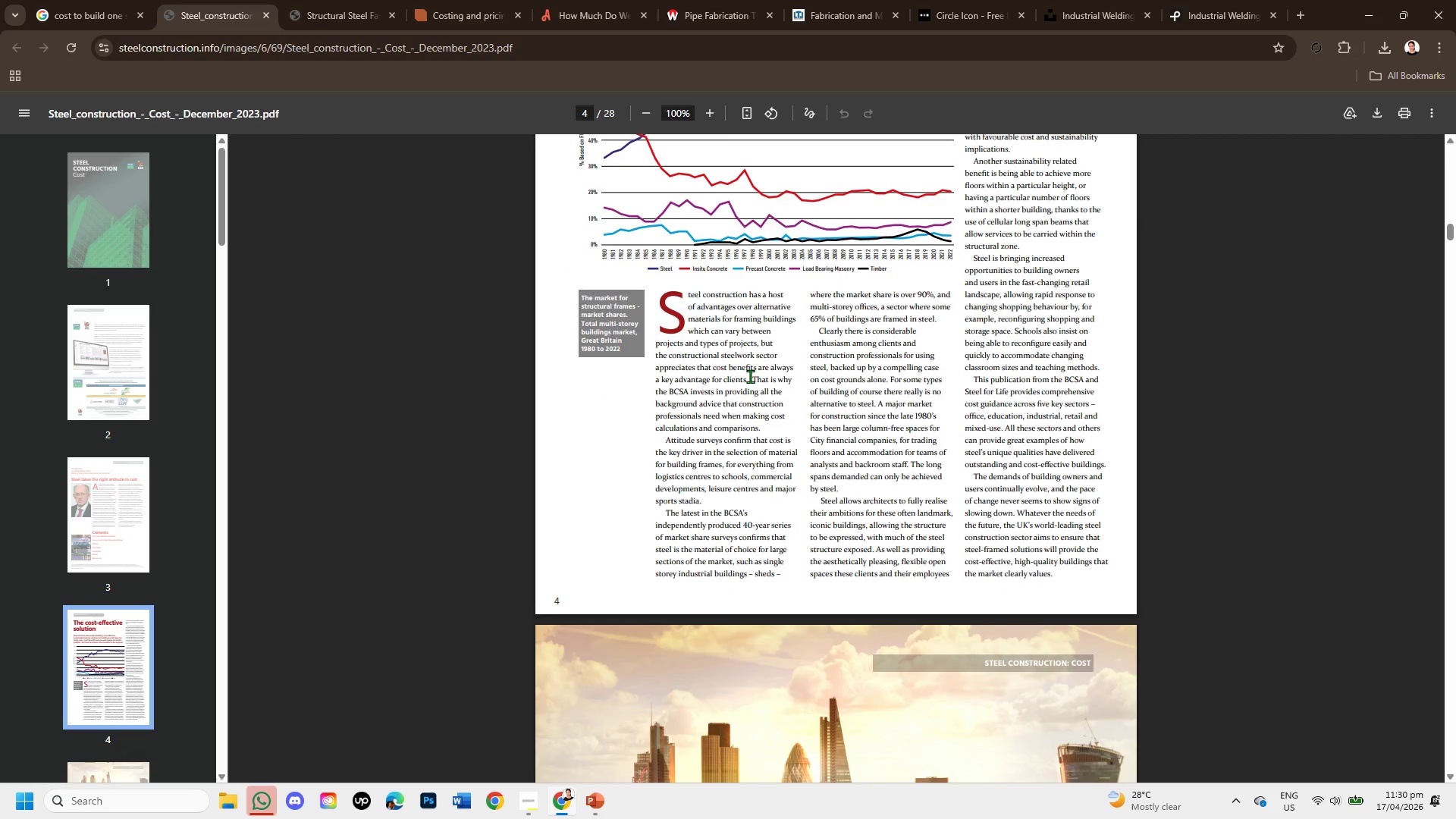 
scroll: coordinate [750, 376], scroll_direction: down, amount: 4.0
 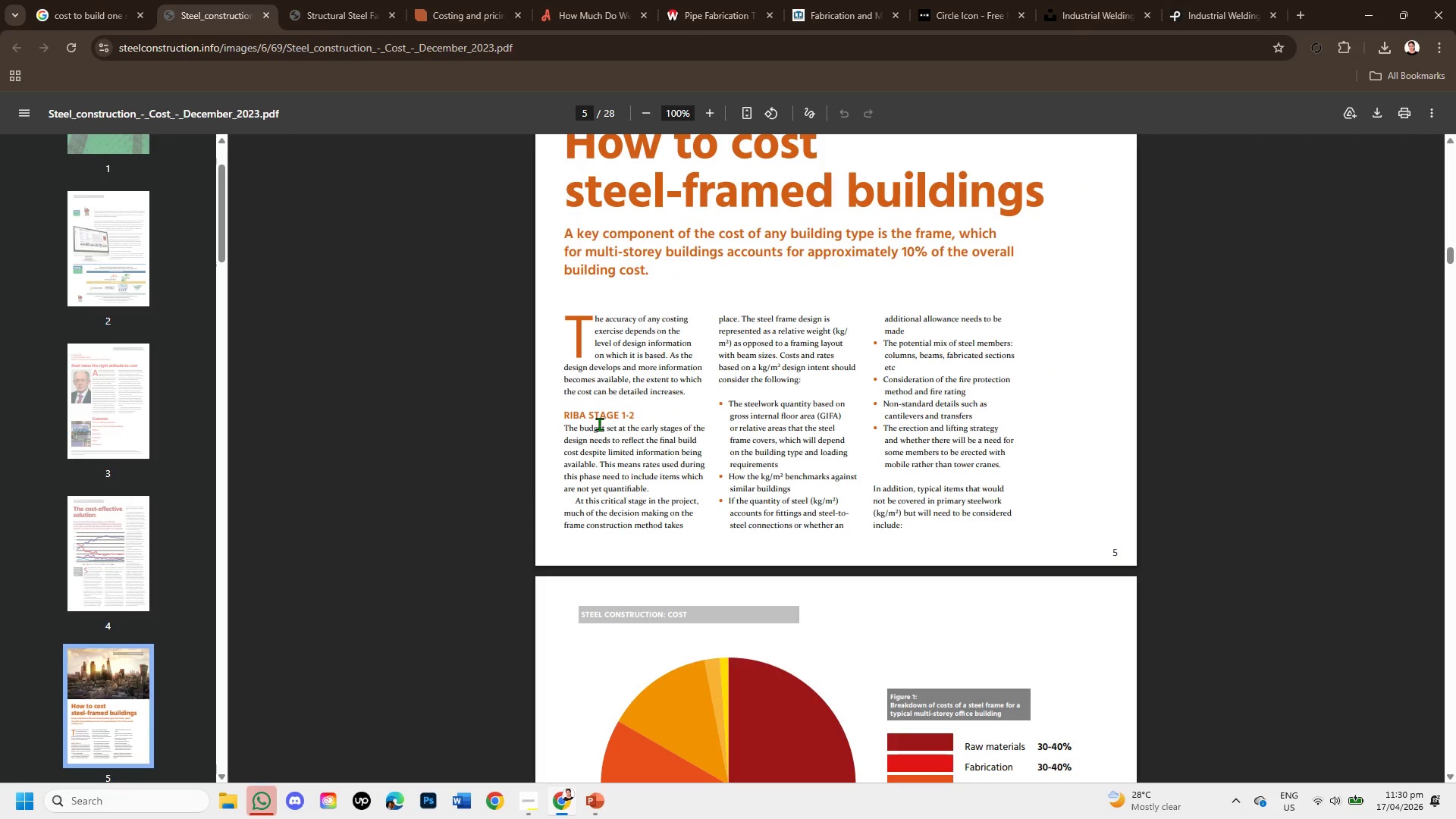 
wait(5.54)
 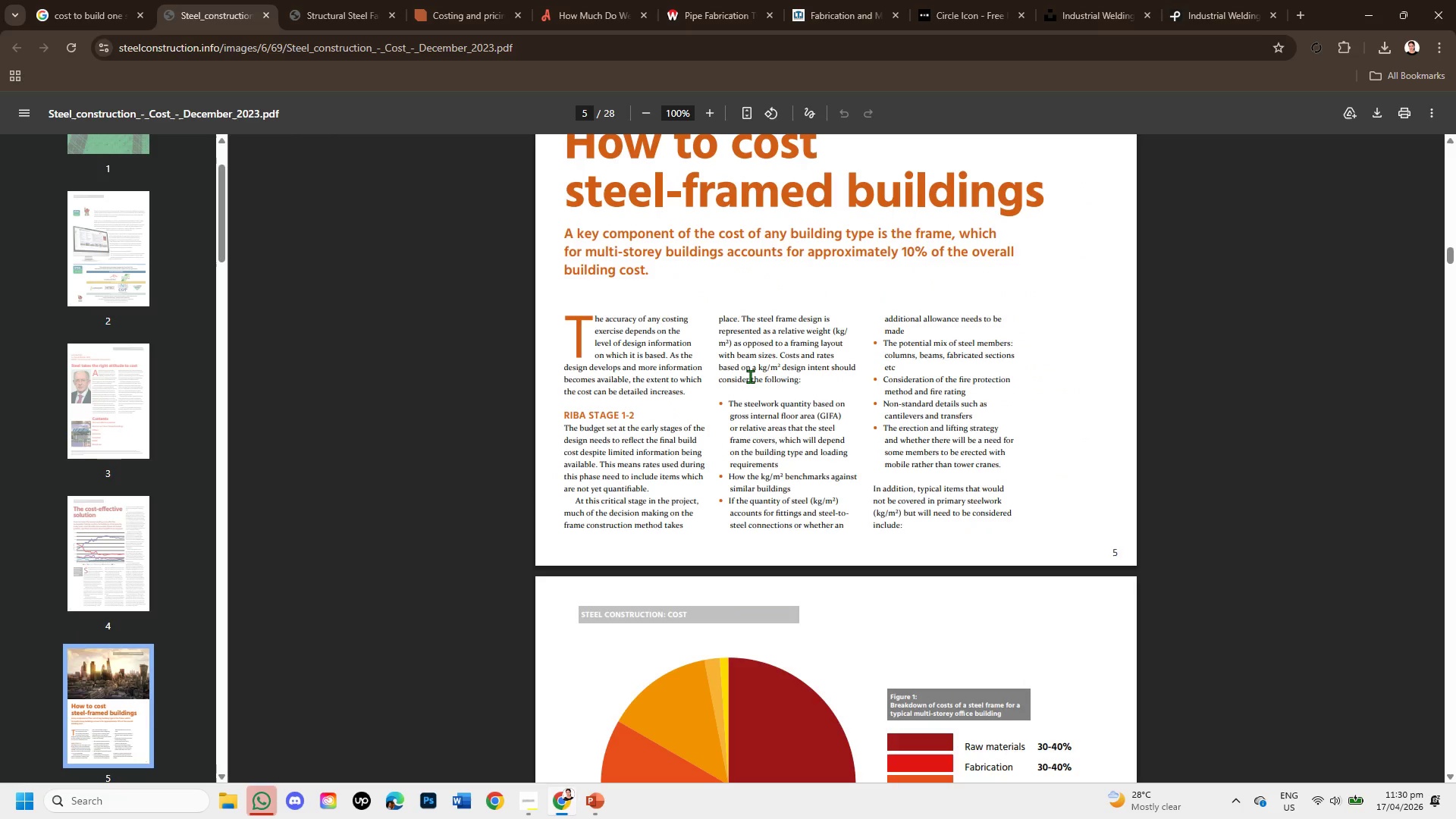 
scroll: coordinate [751, 410], scroll_direction: down, amount: 1.0
 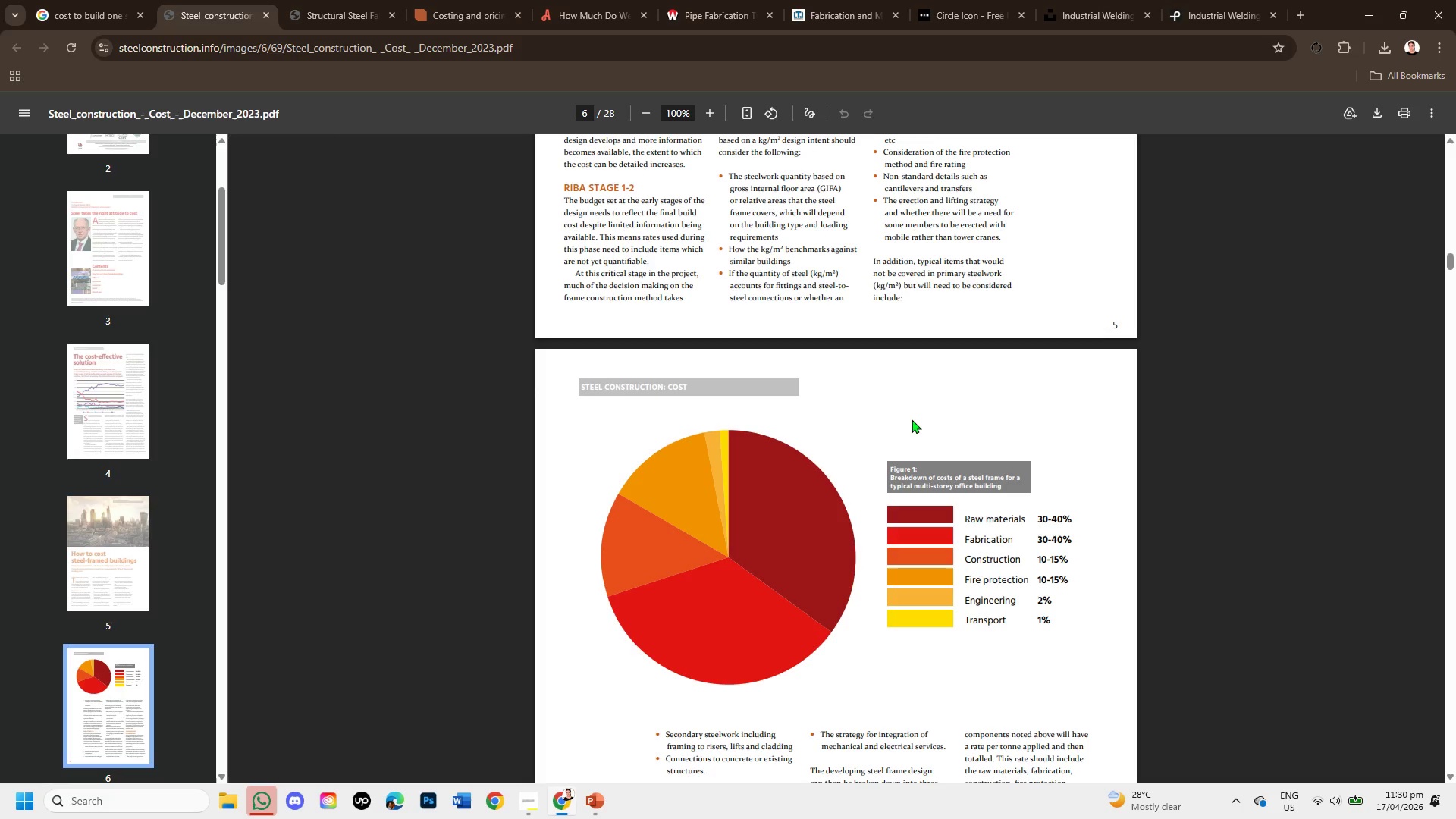 
wait(11.96)
 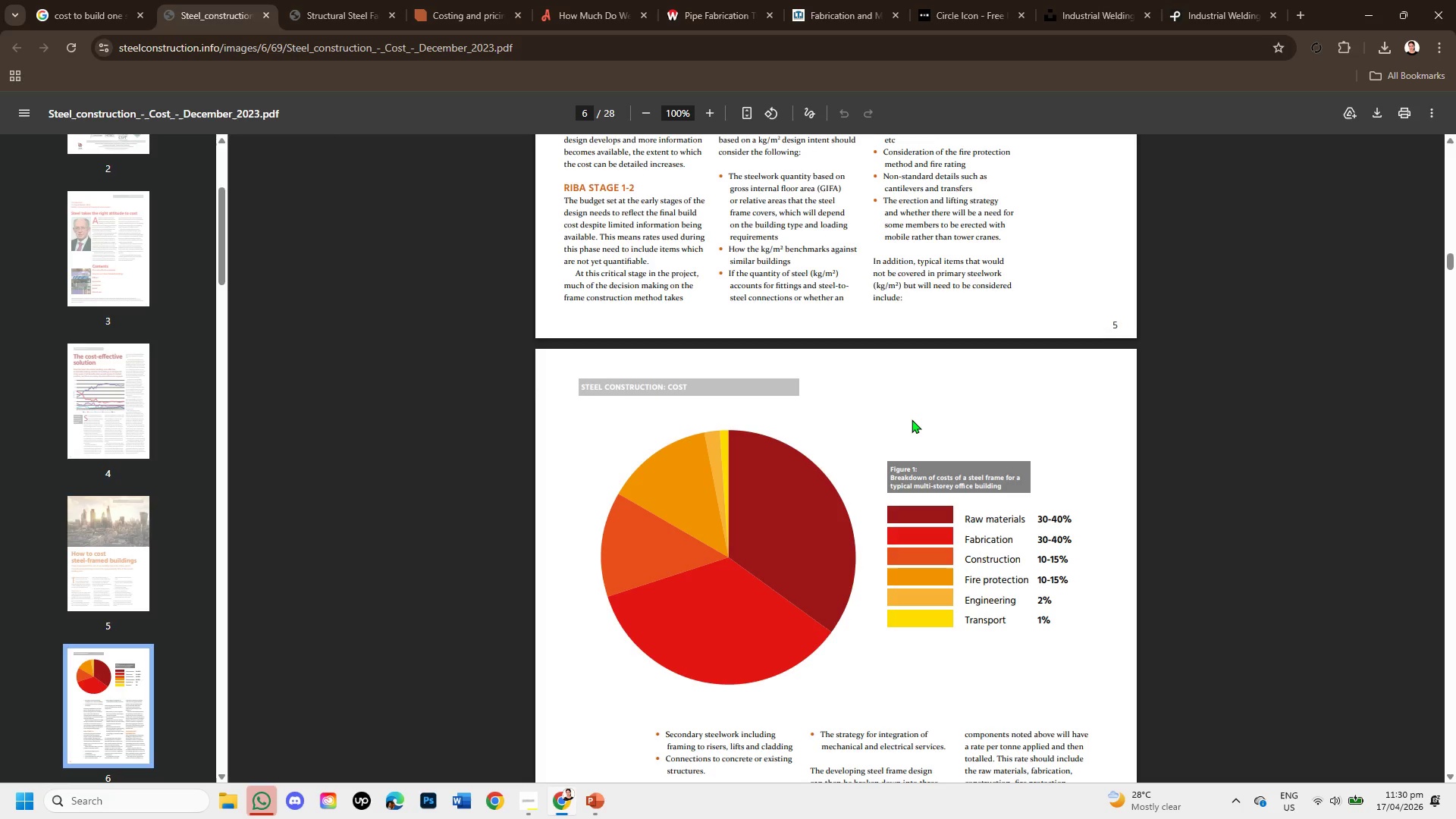 
scroll: coordinate [1070, 452], scroll_direction: down, amount: 2.0
 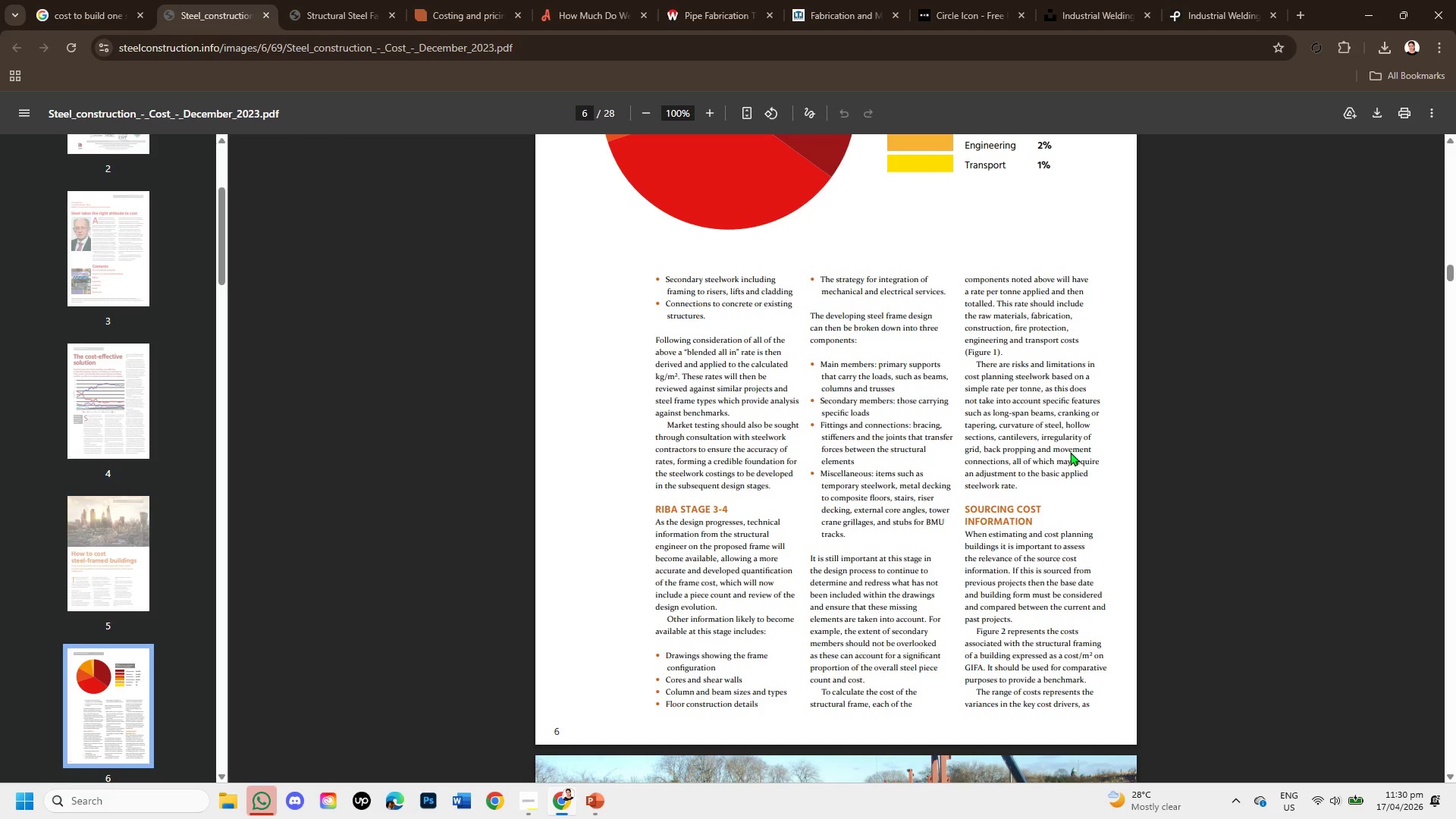 
scroll: coordinate [1070, 452], scroll_direction: up, amount: 1.0
 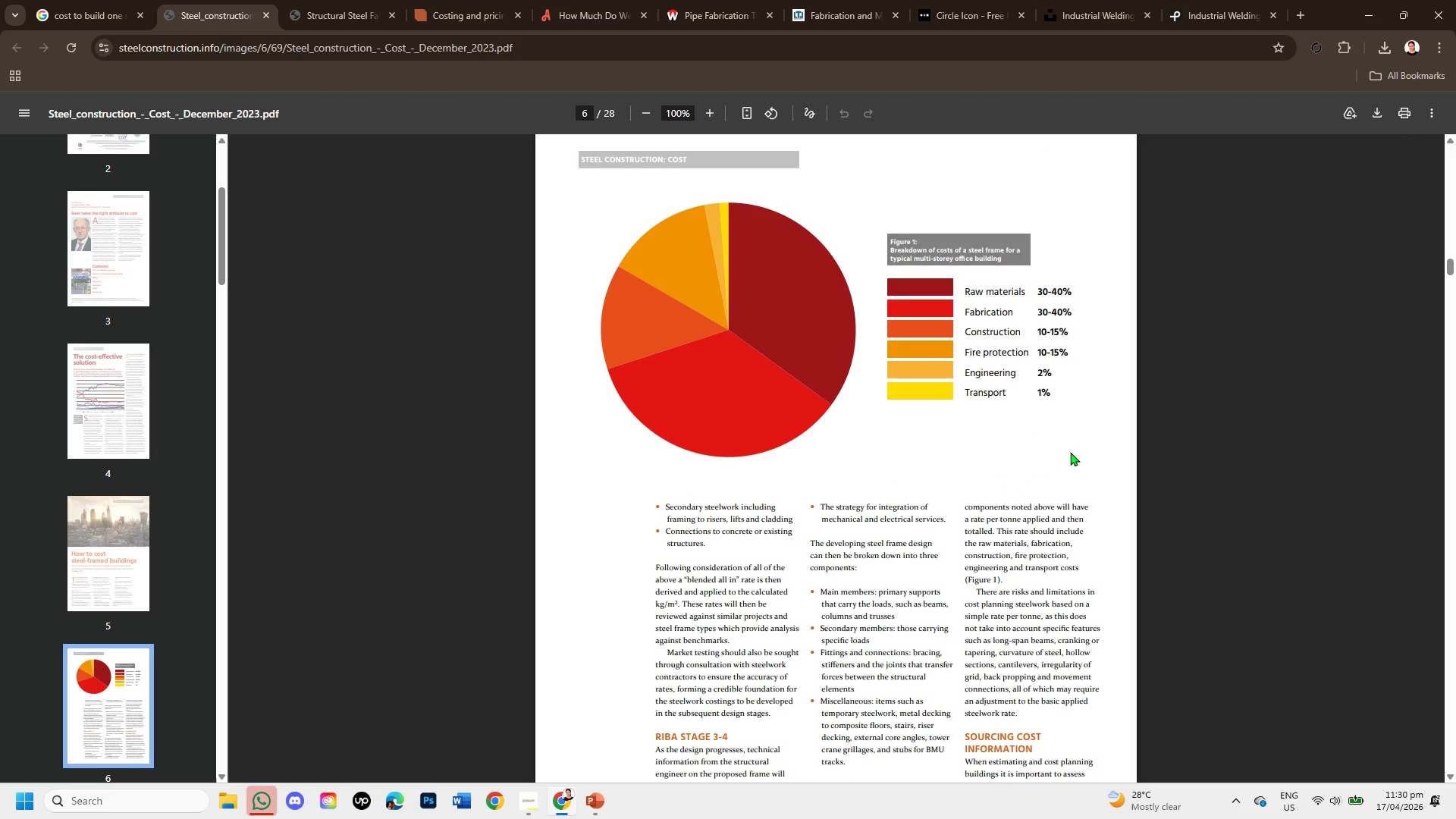 
wait(7.06)
 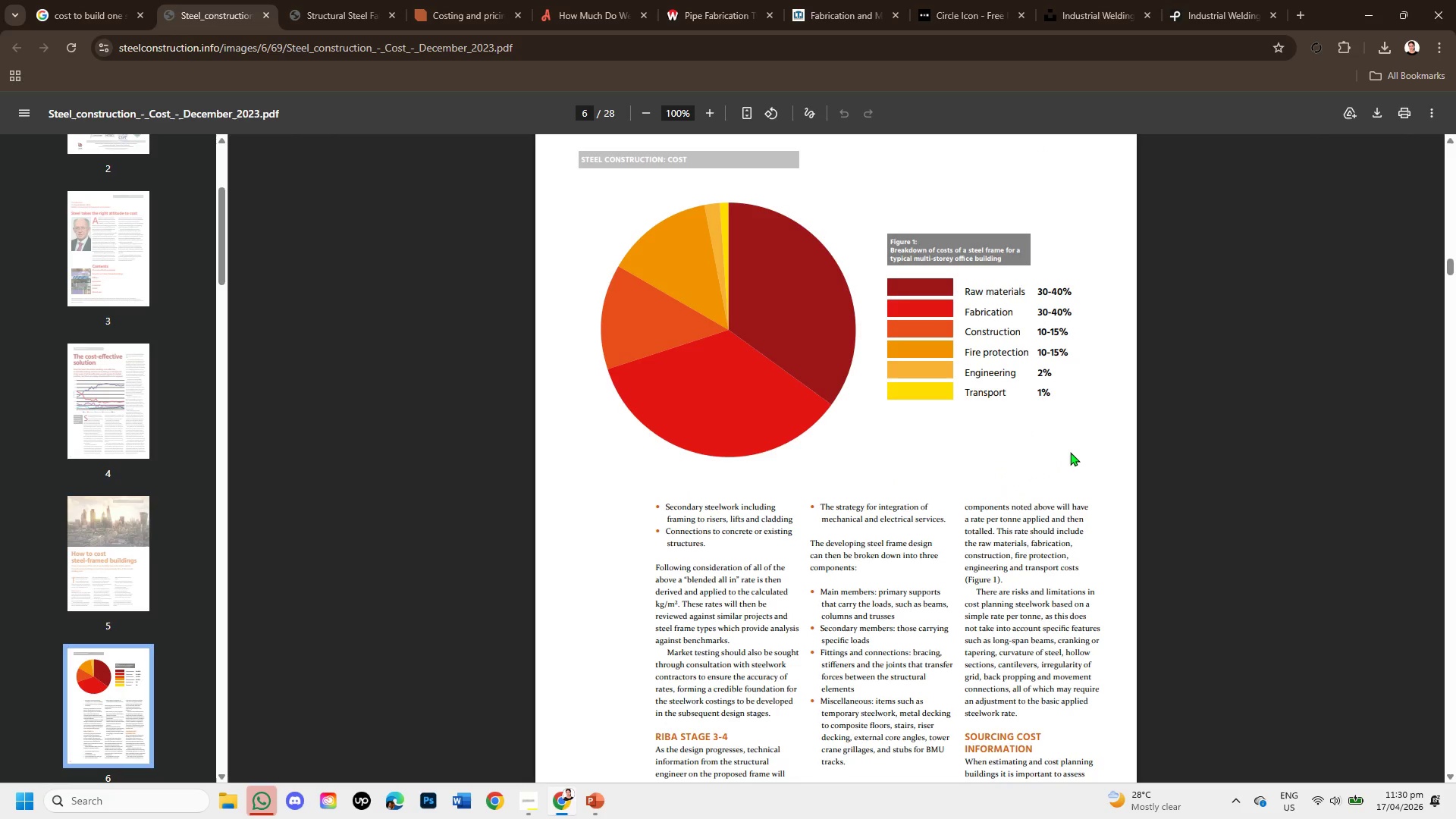 
left_click_drag(start_coordinate=[962, 287], to_coordinate=[1017, 406])
 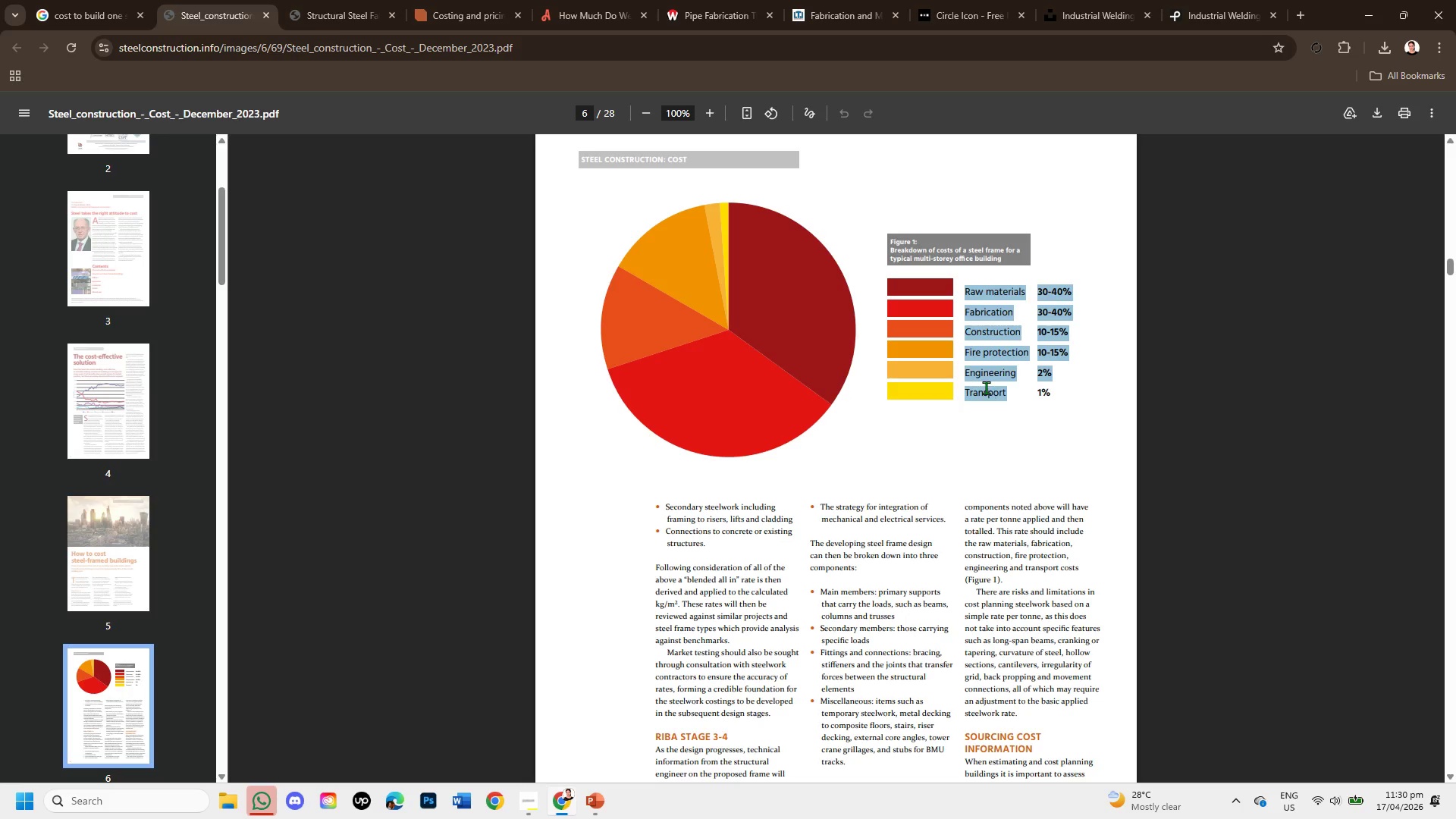 
wait(14.7)
 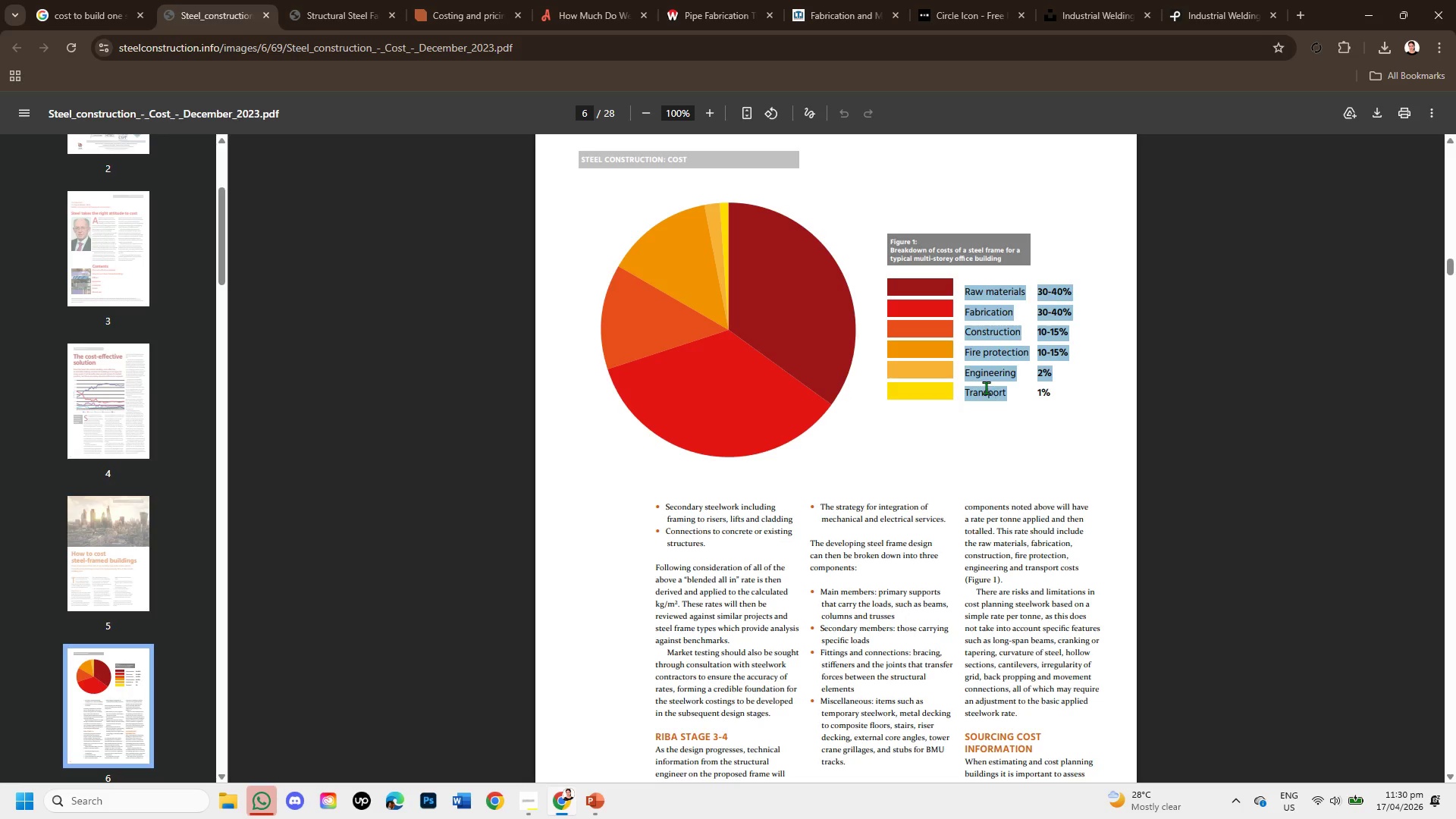 
scroll: coordinate [954, 470], scroll_direction: down, amount: 1.0
 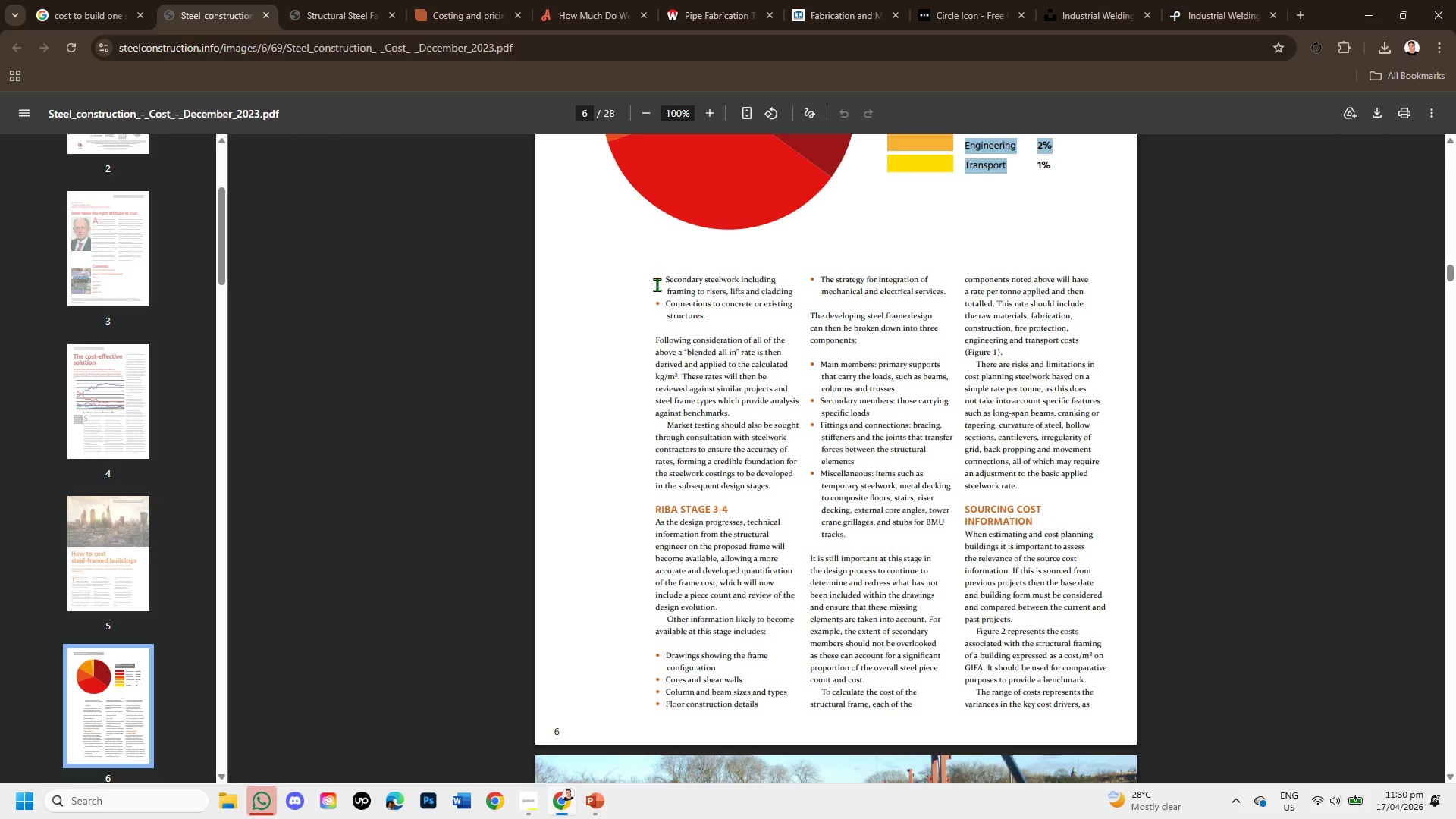 
left_click_drag(start_coordinate=[657, 285], to_coordinate=[799, 517])
 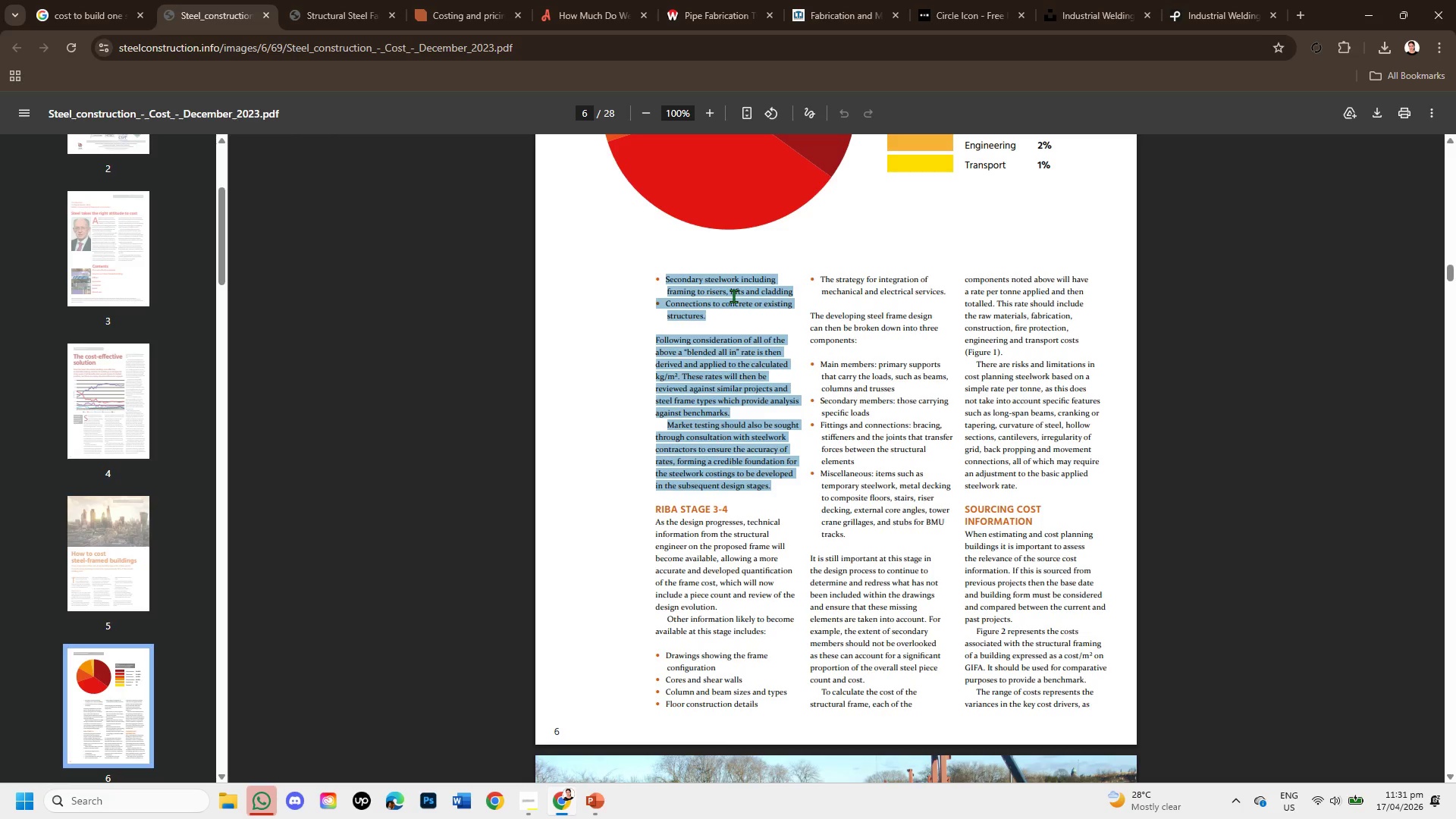 
wait(7.16)
 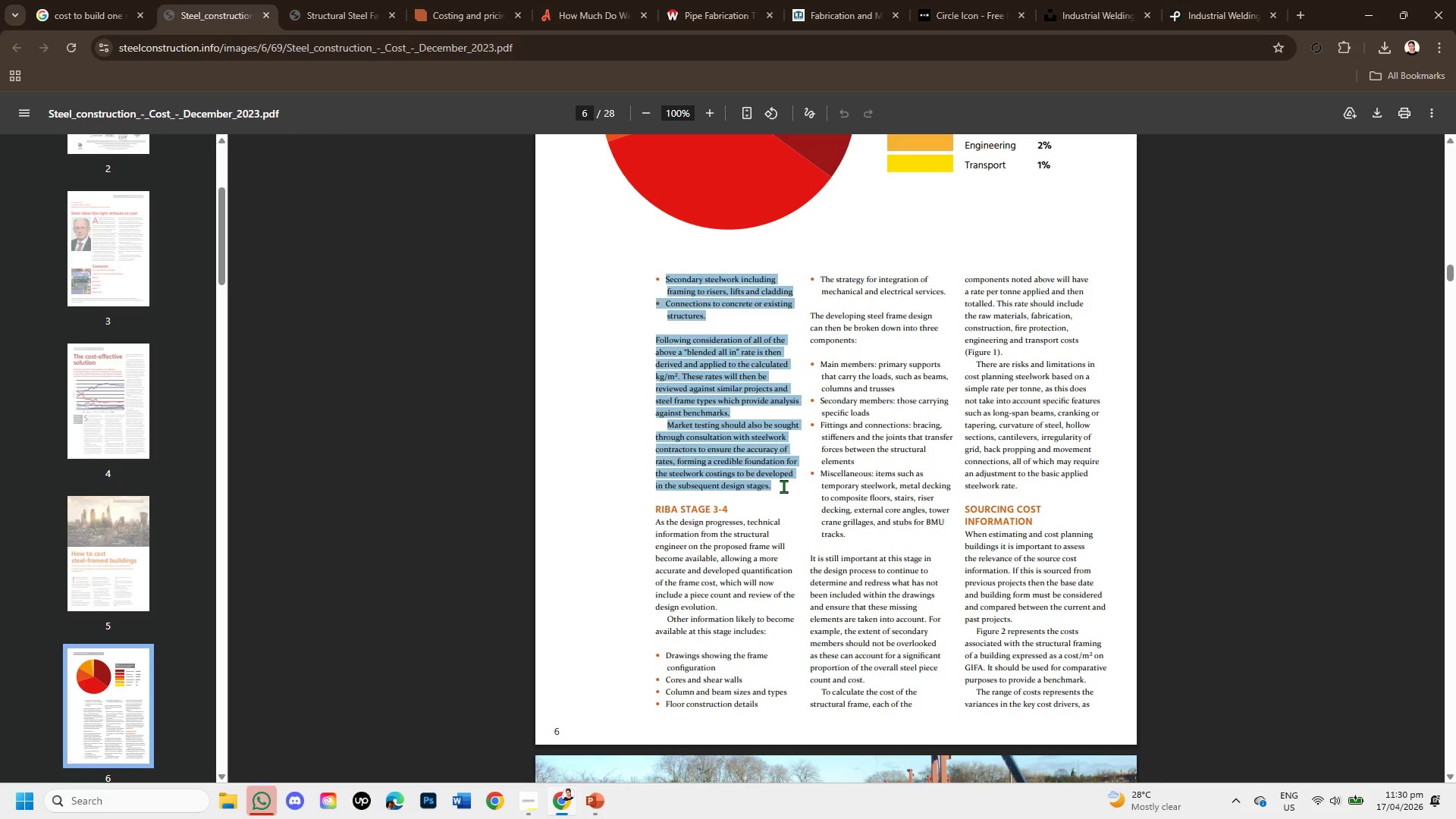 
left_click_drag(start_coordinate=[808, 271], to_coordinate=[944, 536])
 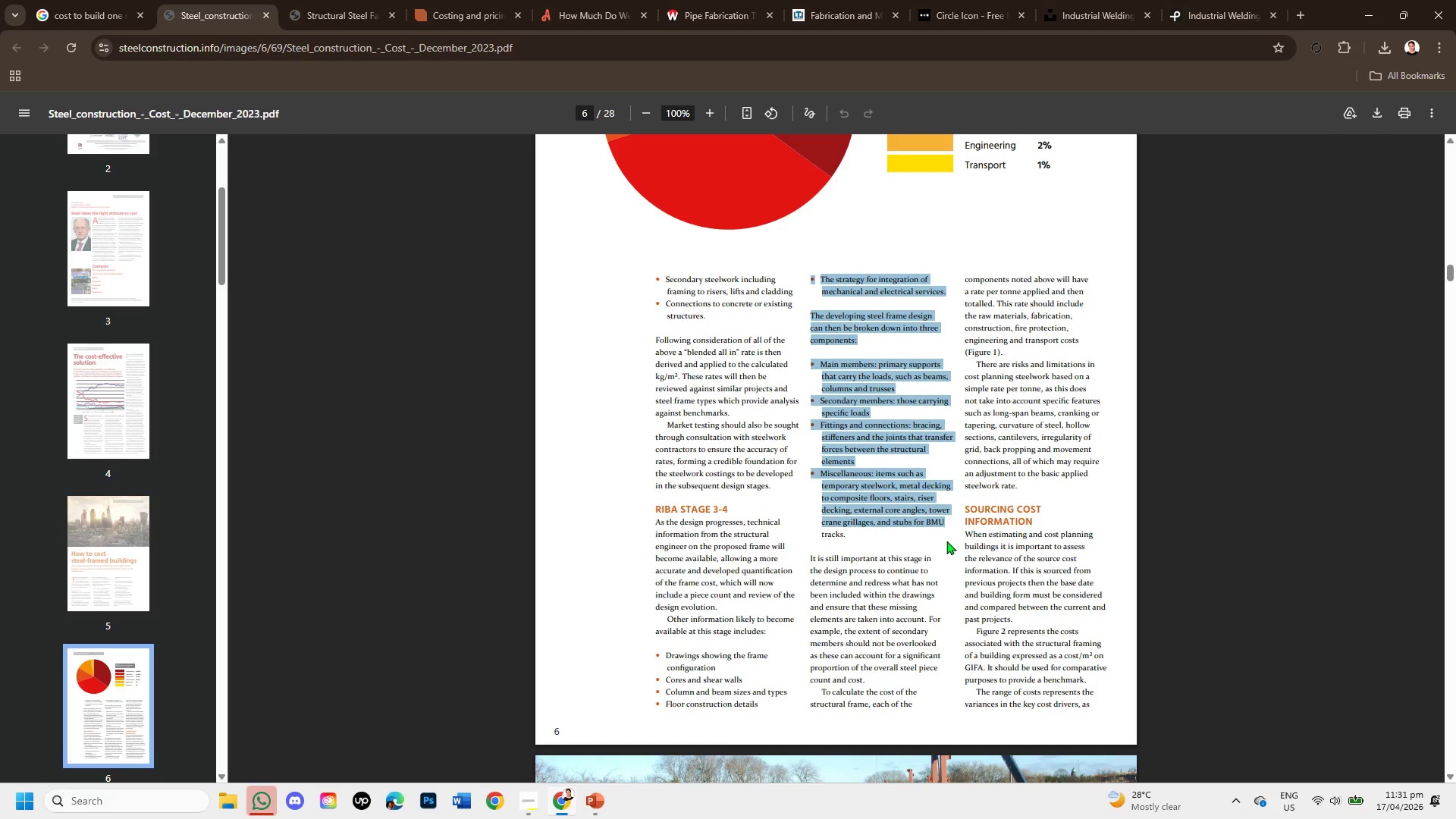 
wait(8.86)
 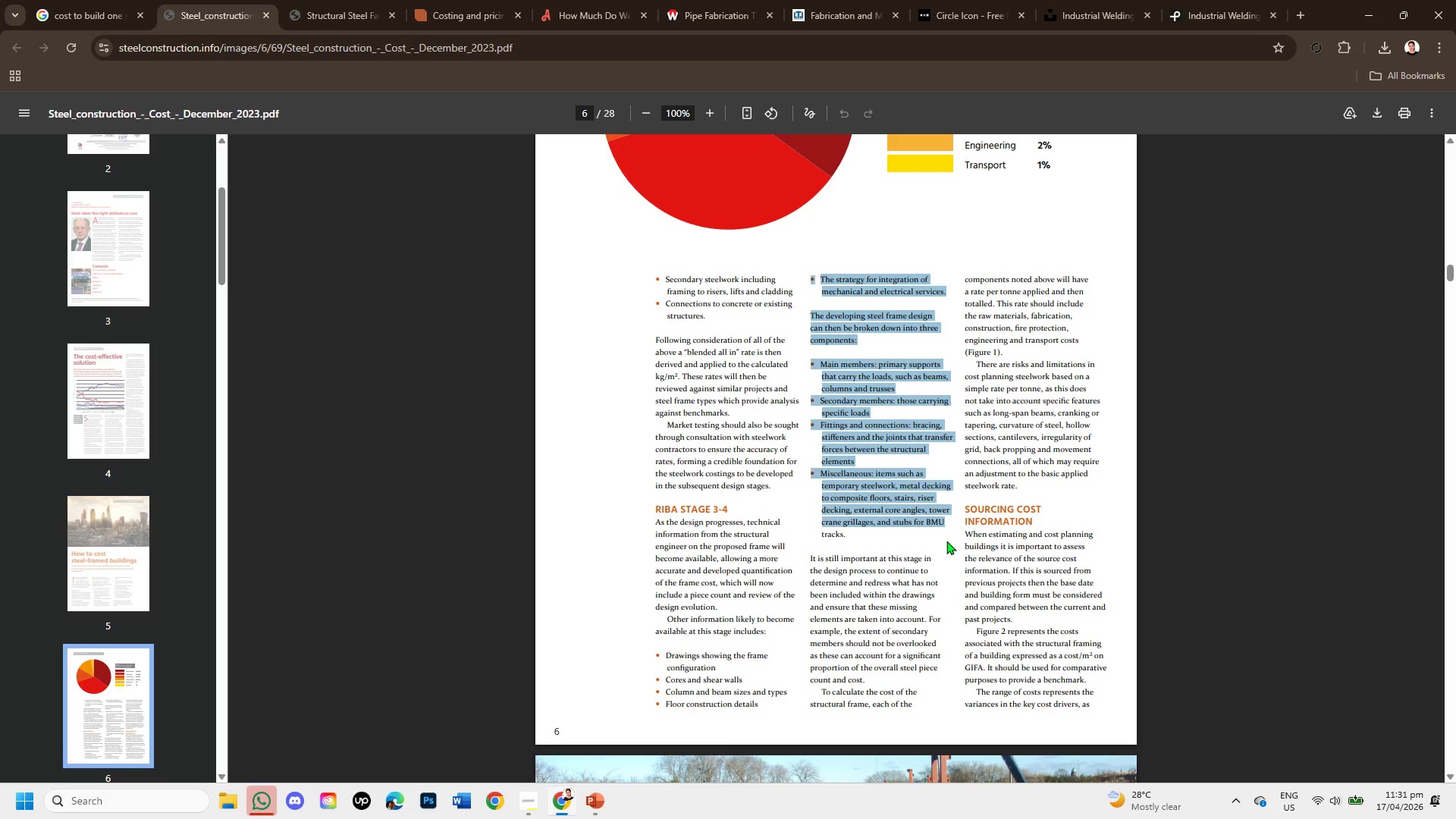 
left_click_drag(start_coordinate=[657, 503], to_coordinate=[765, 710])
 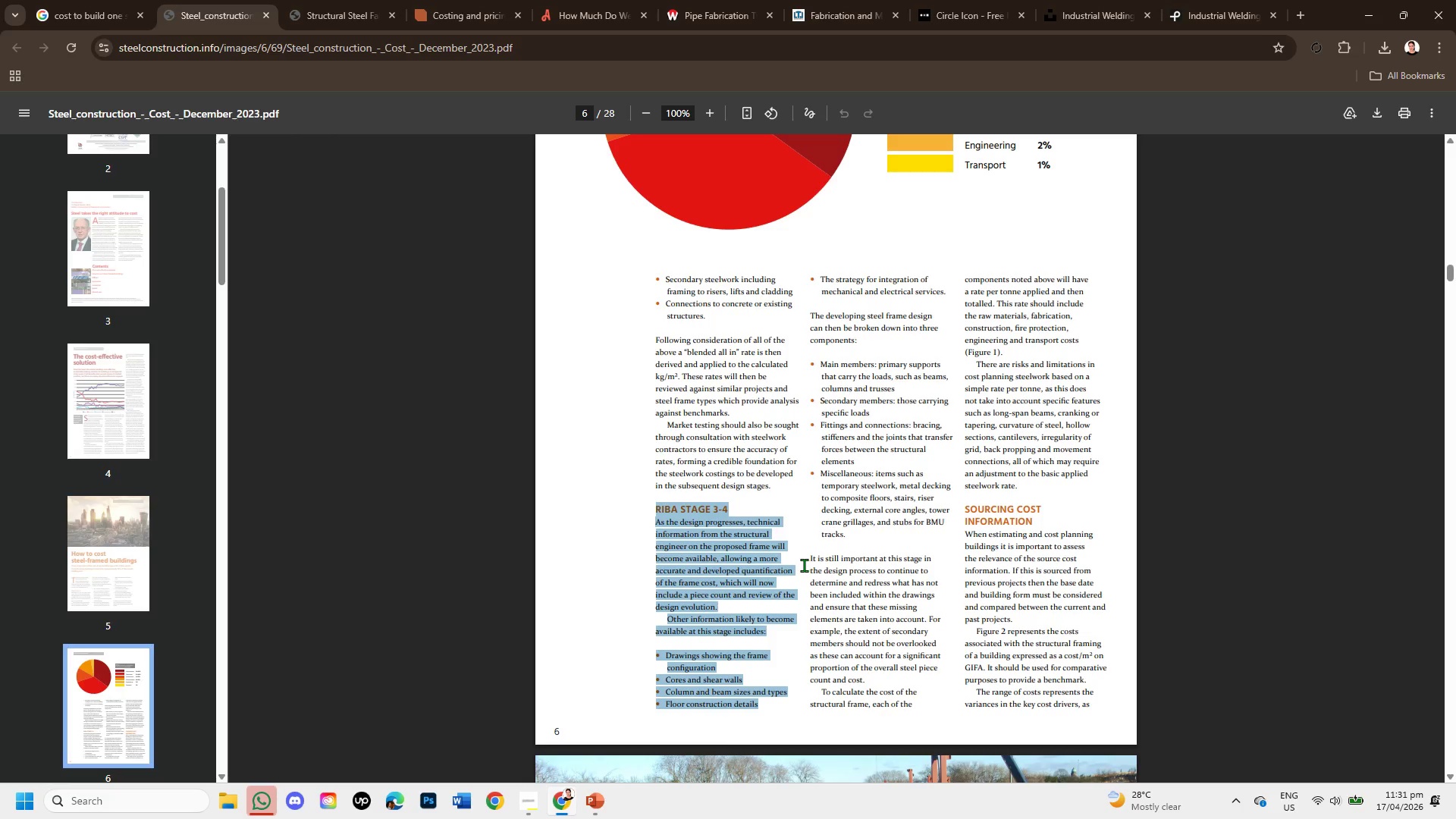 
left_click_drag(start_coordinate=[813, 557], to_coordinate=[923, 704])
 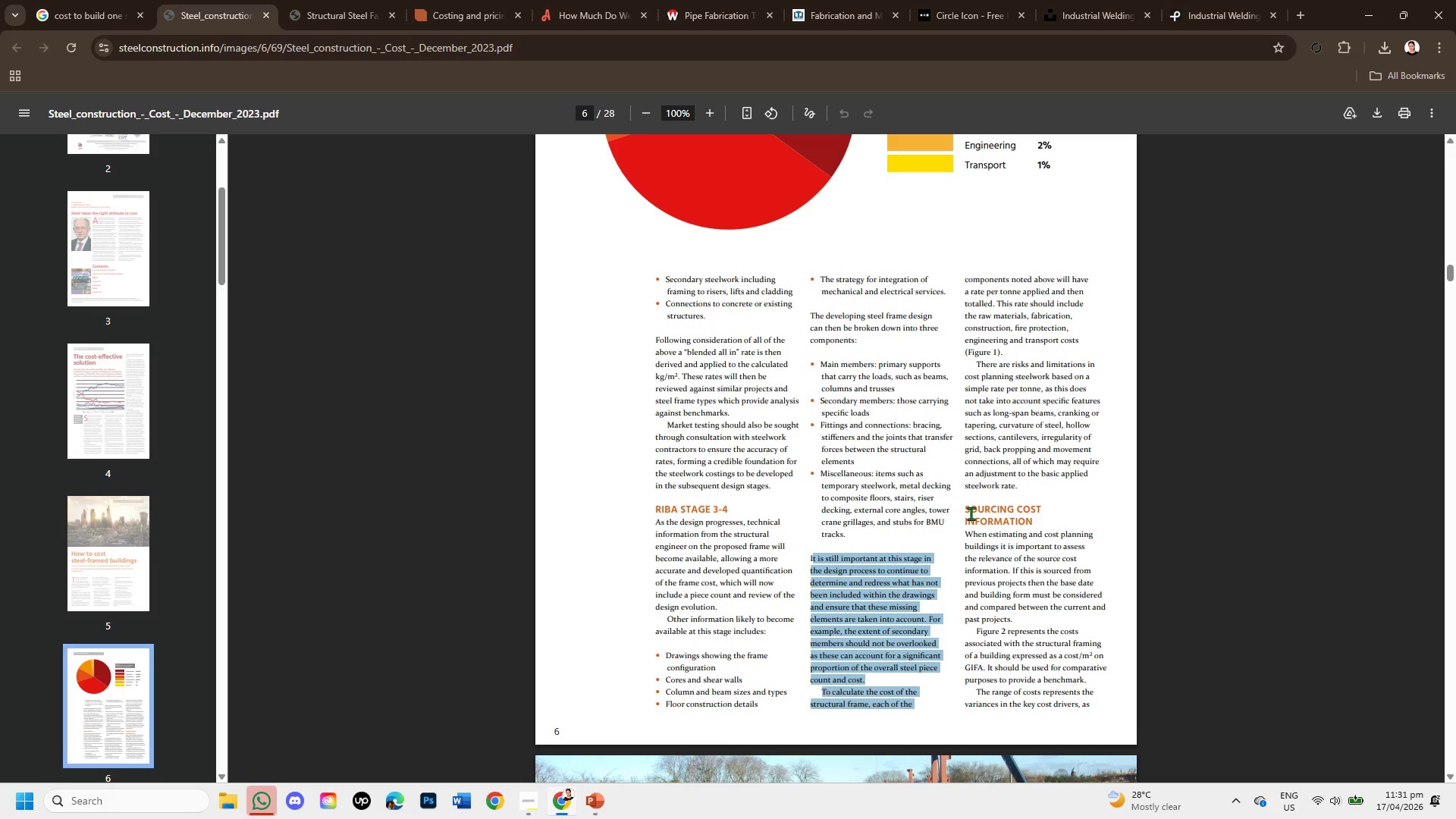 
left_click_drag(start_coordinate=[963, 511], to_coordinate=[1098, 717])
 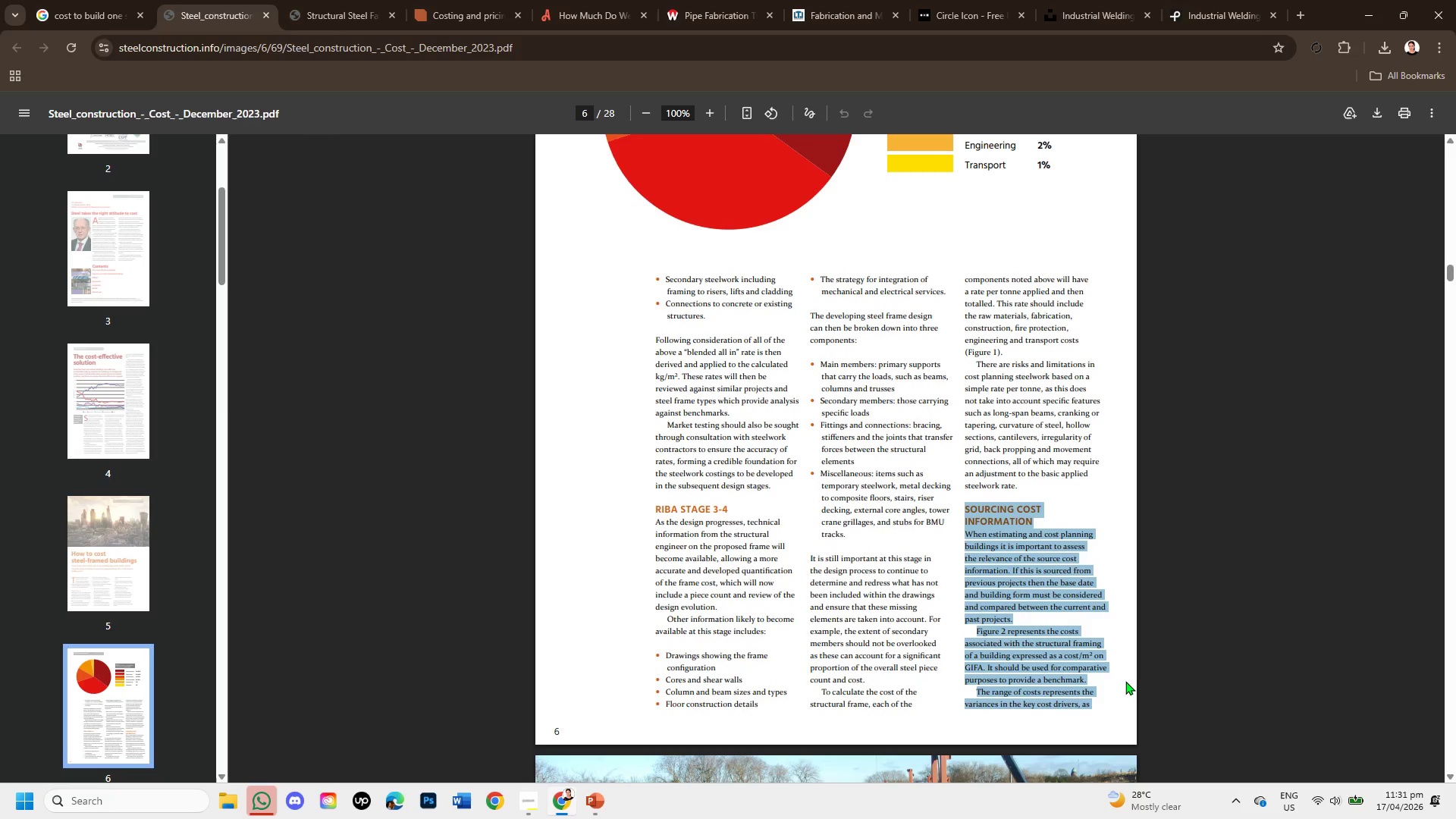 
scroll: coordinate [1114, 666], scroll_direction: down, amount: 3.0
 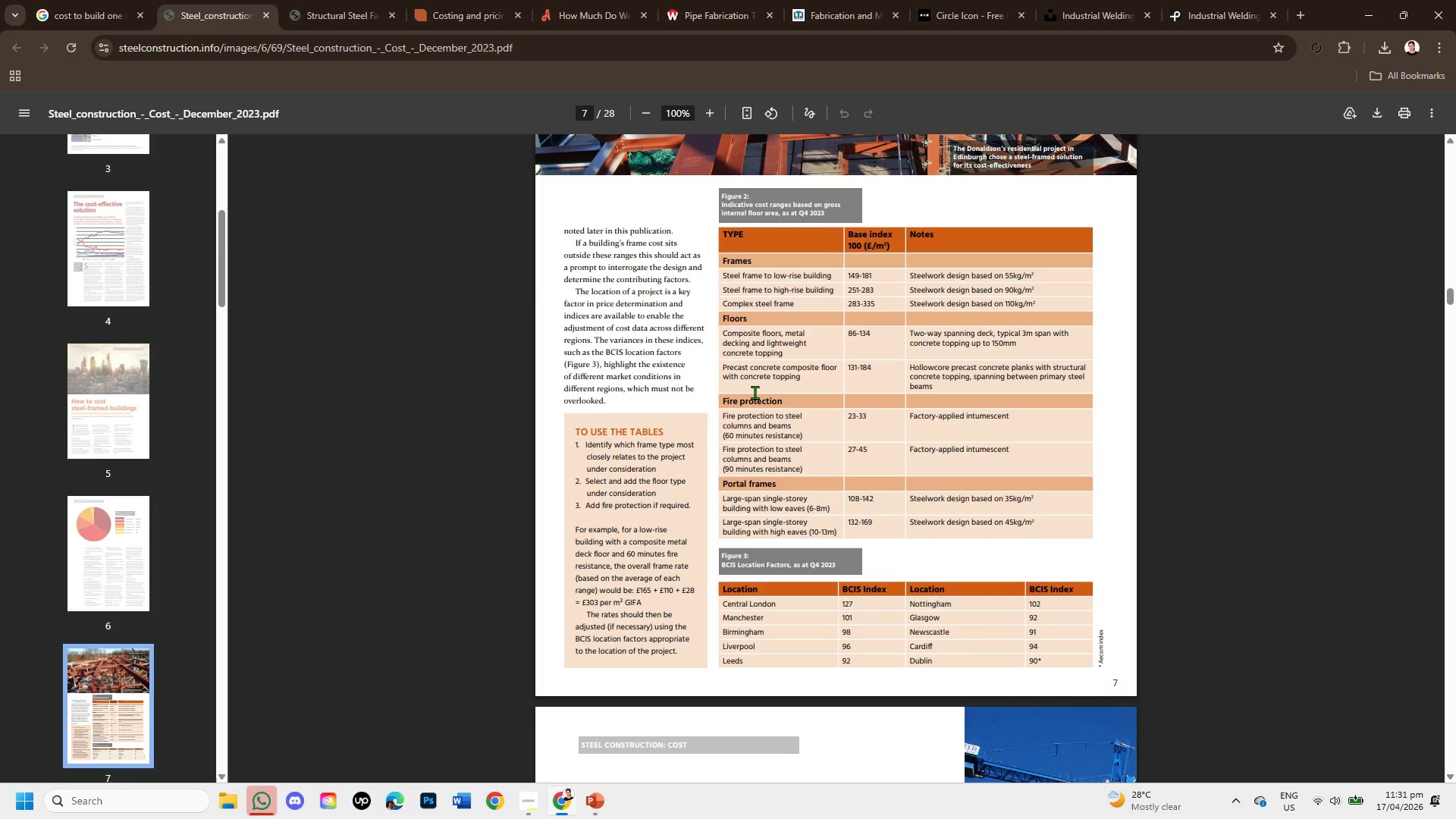 
wait(18.92)
 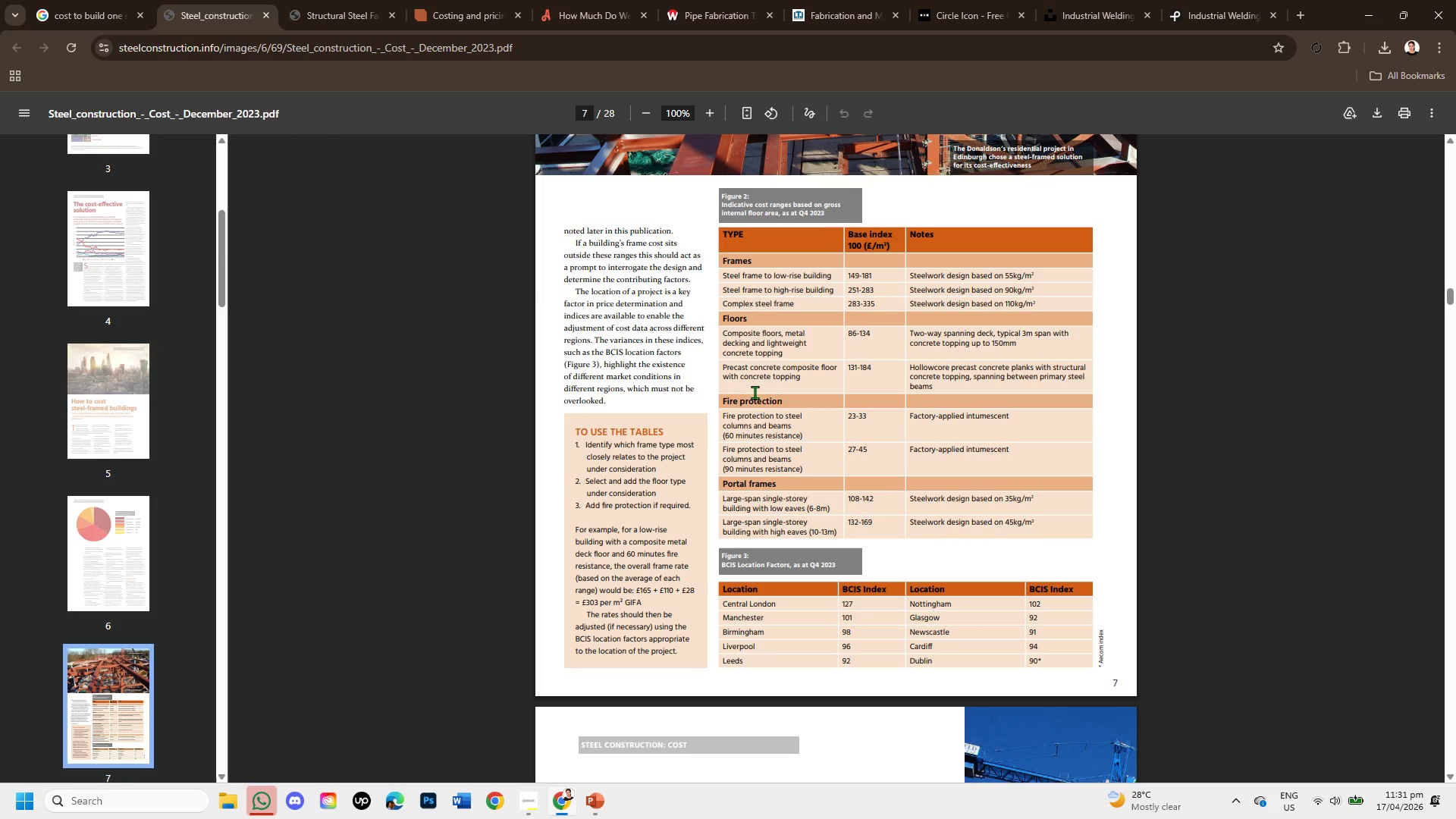 
left_click_drag(start_coordinate=[725, 273], to_coordinate=[1053, 312])
 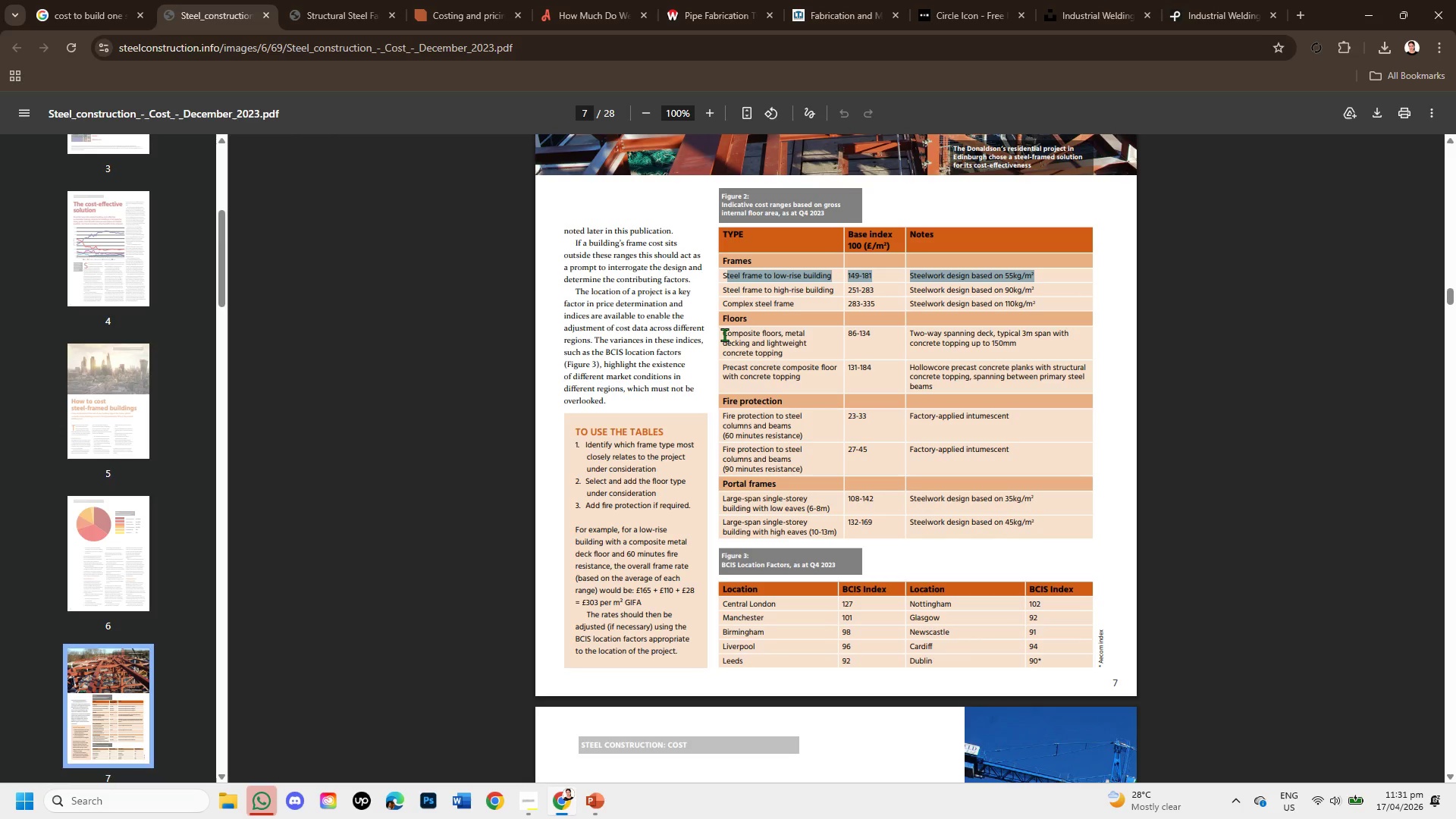 
left_click_drag(start_coordinate=[724, 334], to_coordinate=[947, 388])
 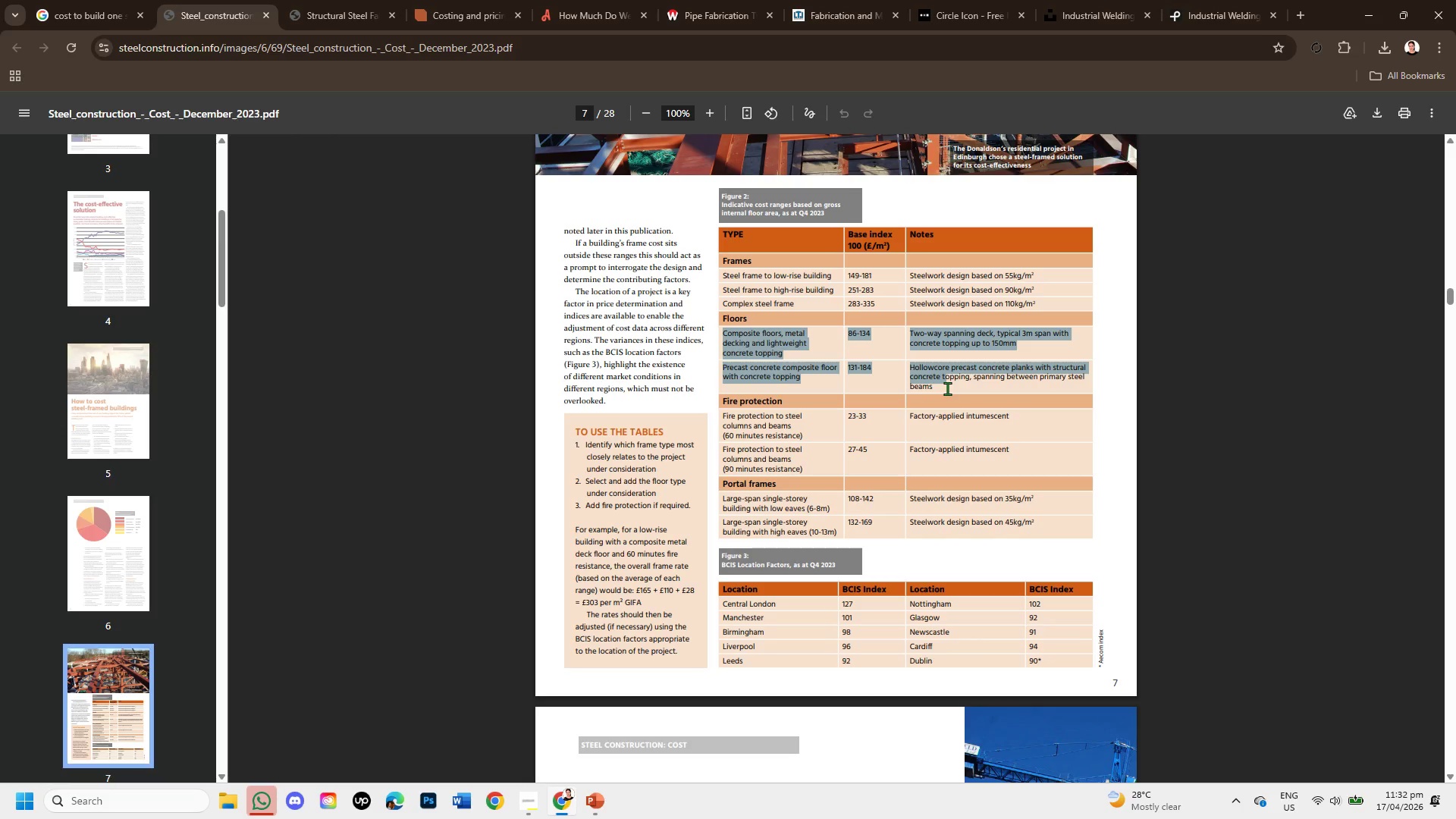 
scroll: coordinate [947, 388], scroll_direction: down, amount: 1.0
 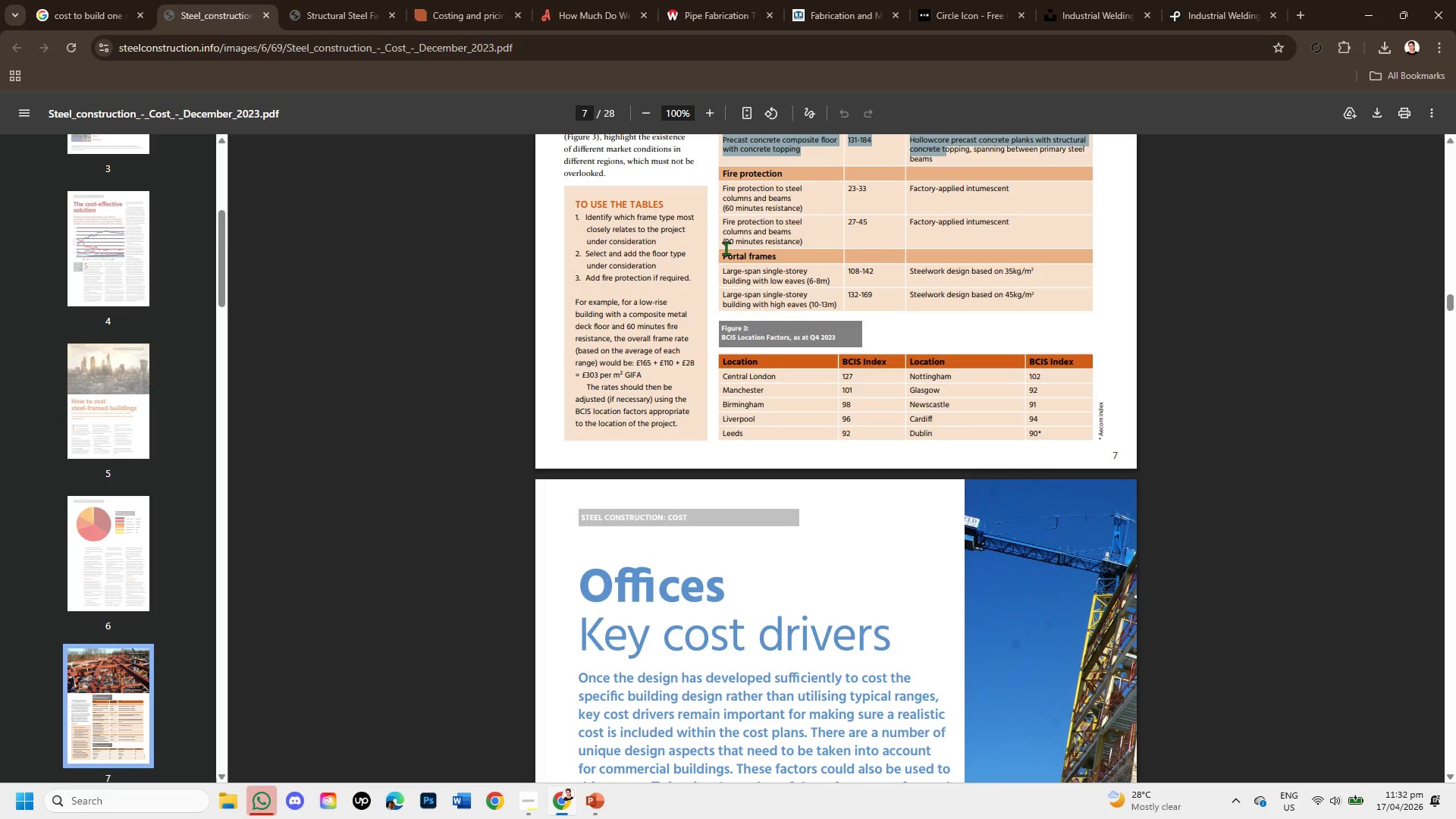 
left_click_drag(start_coordinate=[722, 190], to_coordinate=[1031, 246])
 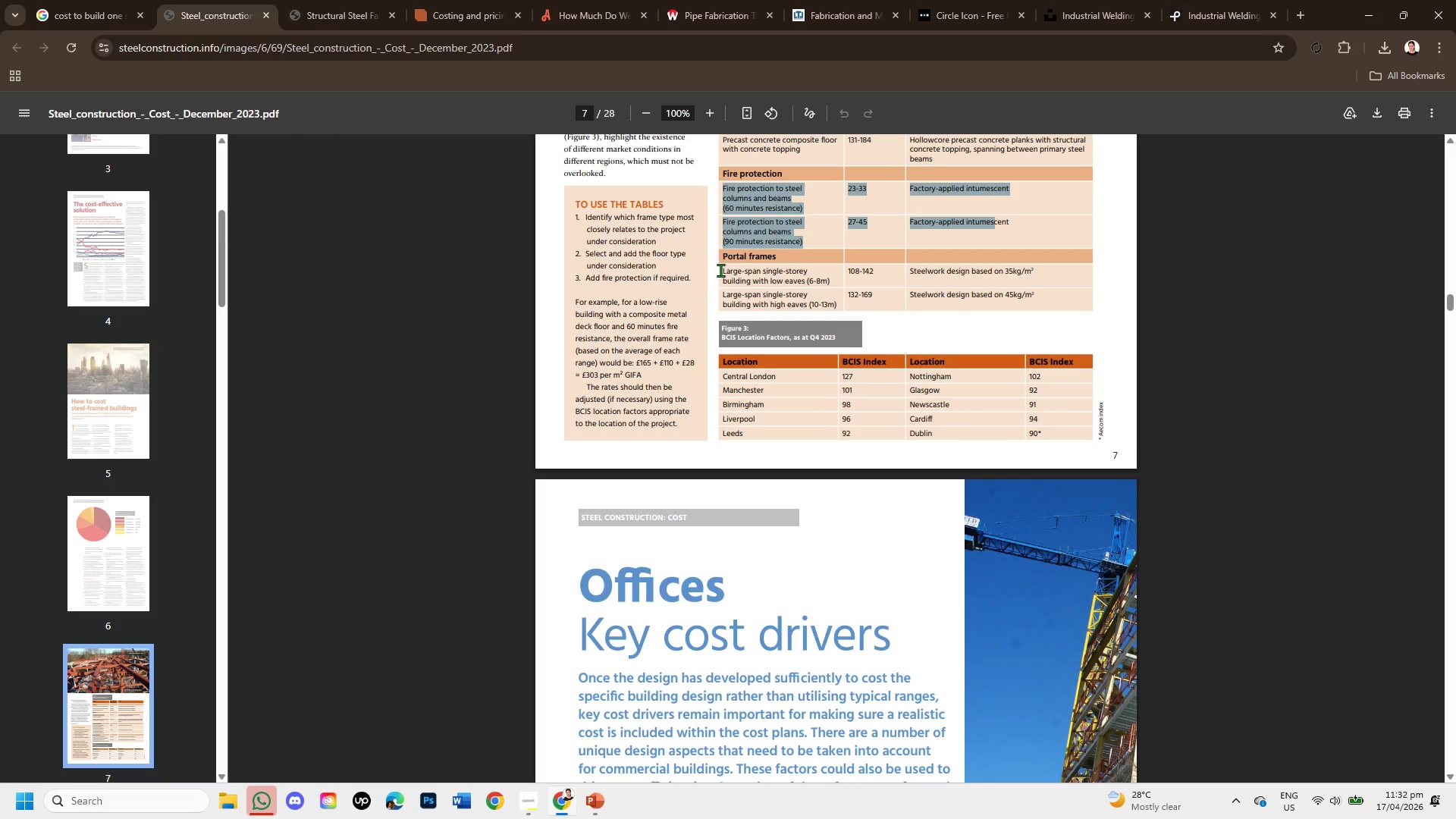 
left_click_drag(start_coordinate=[720, 270], to_coordinate=[1044, 290])
 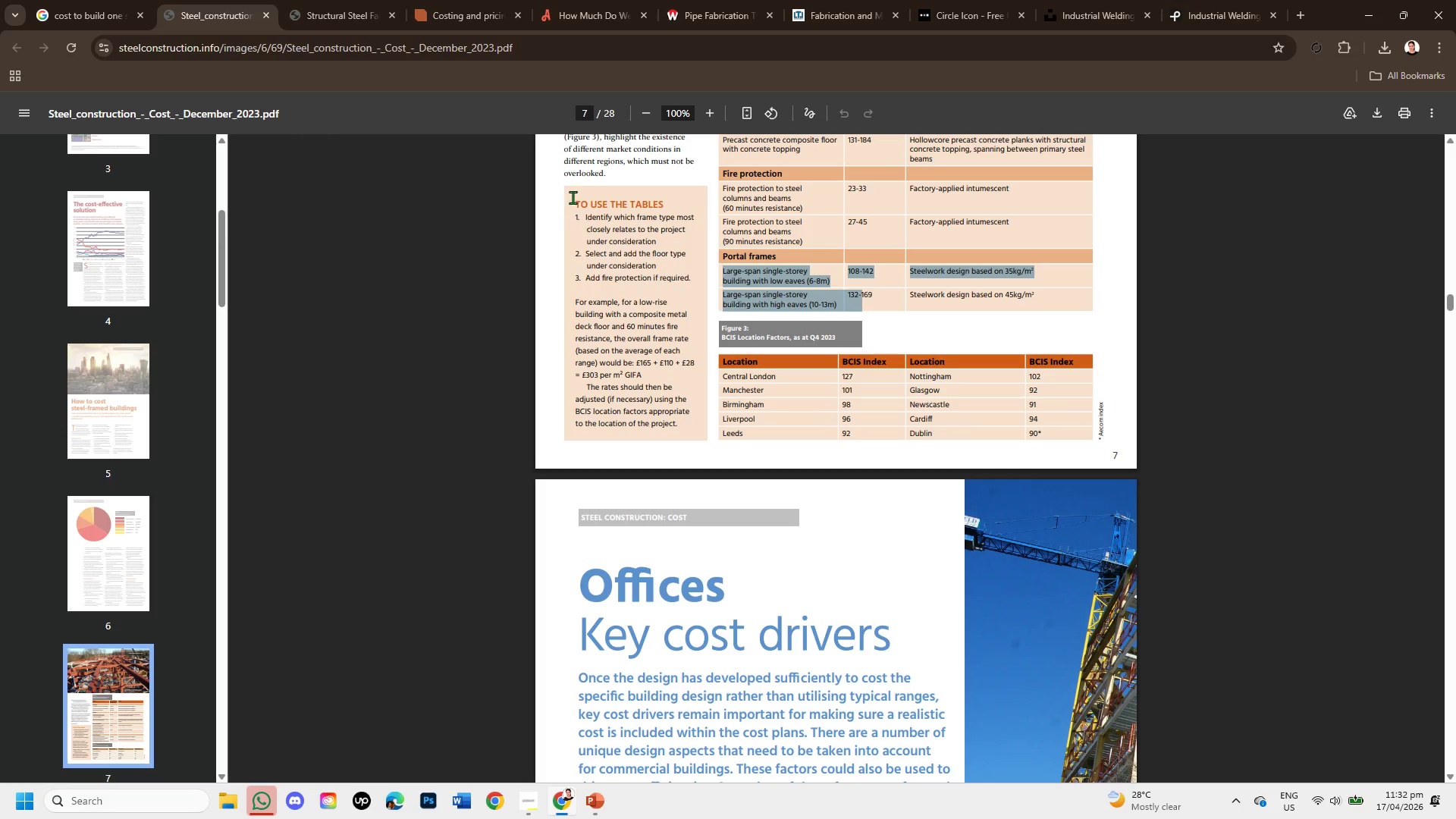 
scroll: coordinate [990, 439], scroll_direction: down, amount: 2.0
 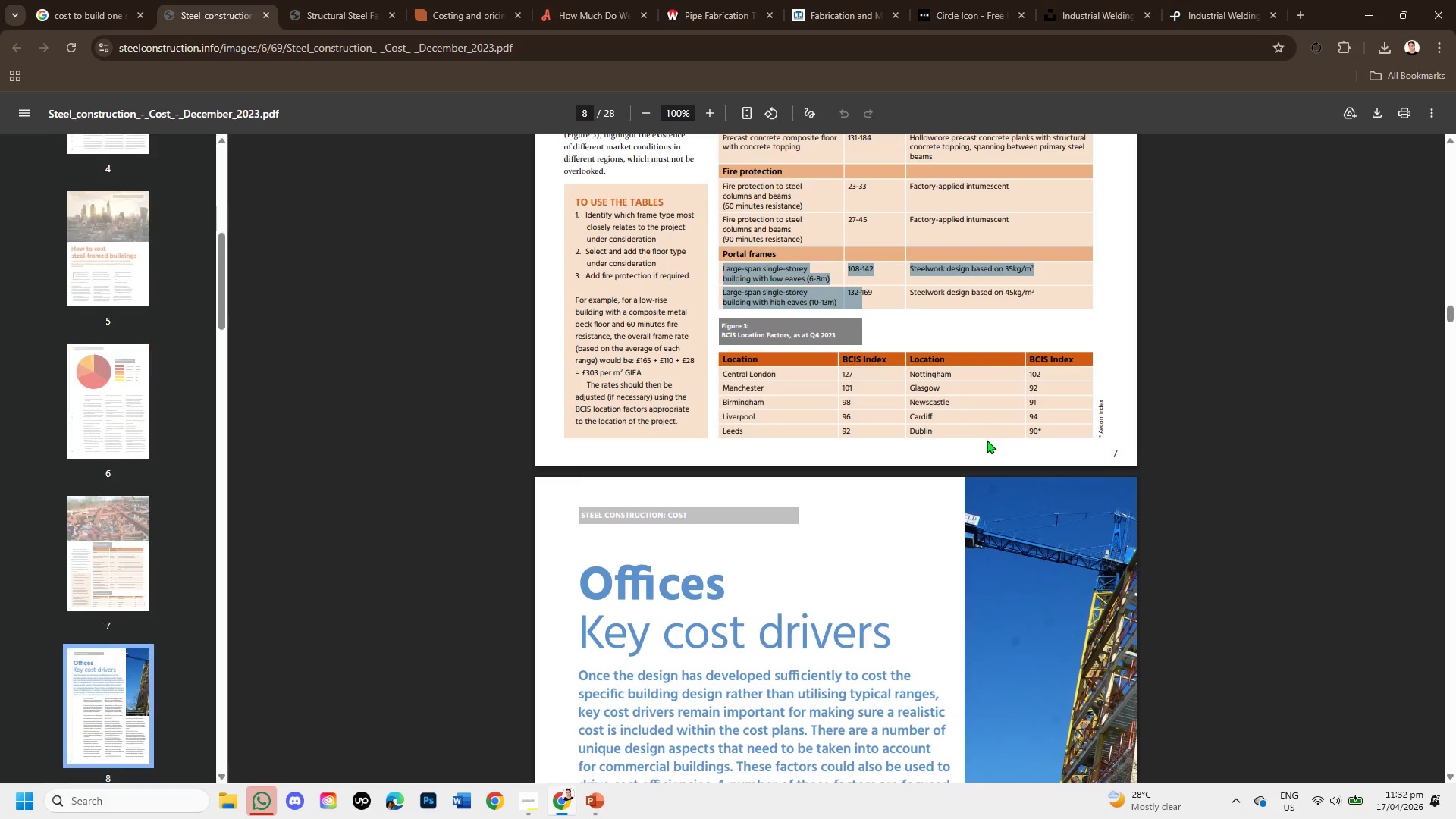 
mouse_move([930, 452])
 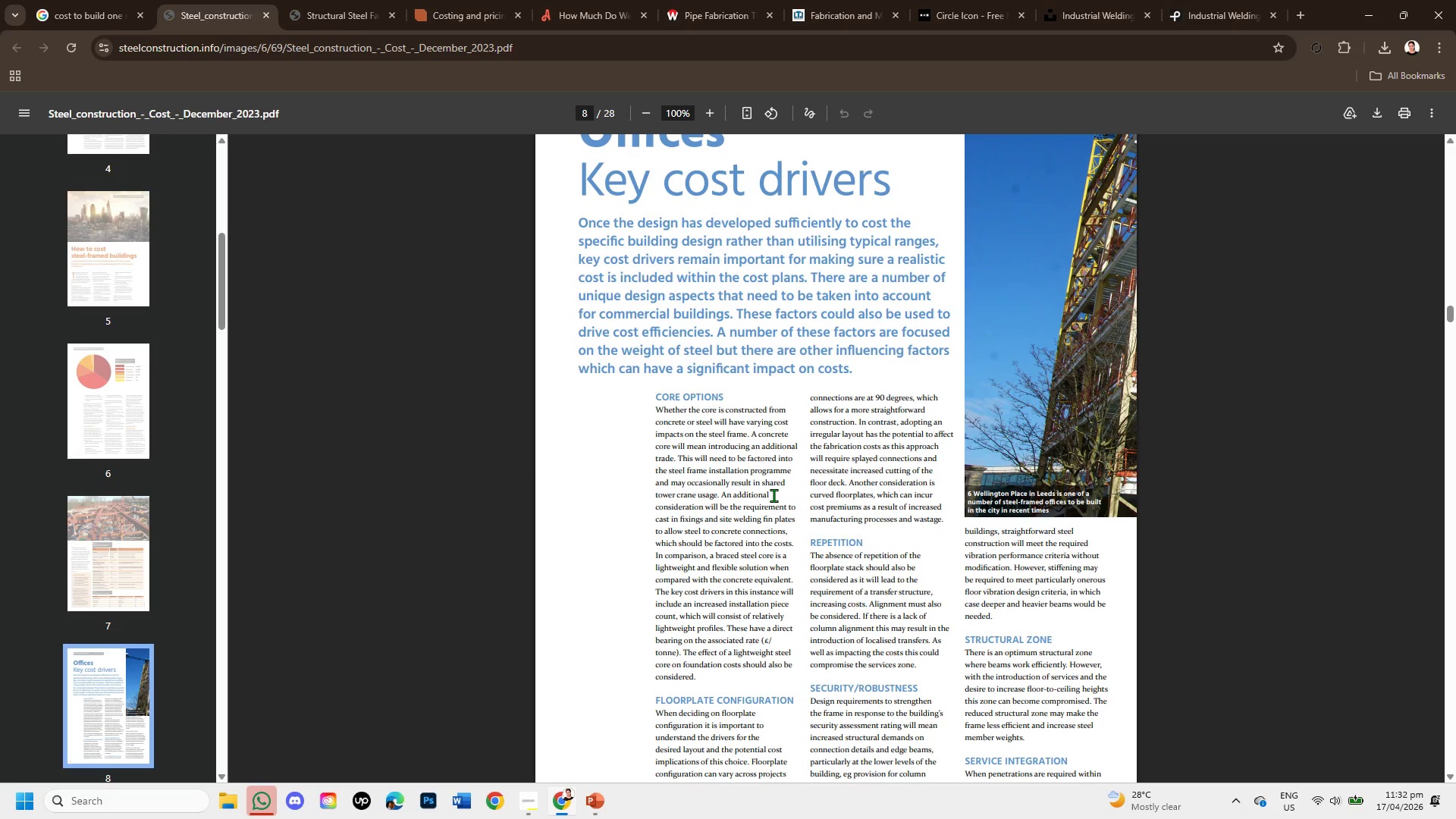 
scroll: coordinate [636, 400], scroll_direction: down, amount: 7.0
 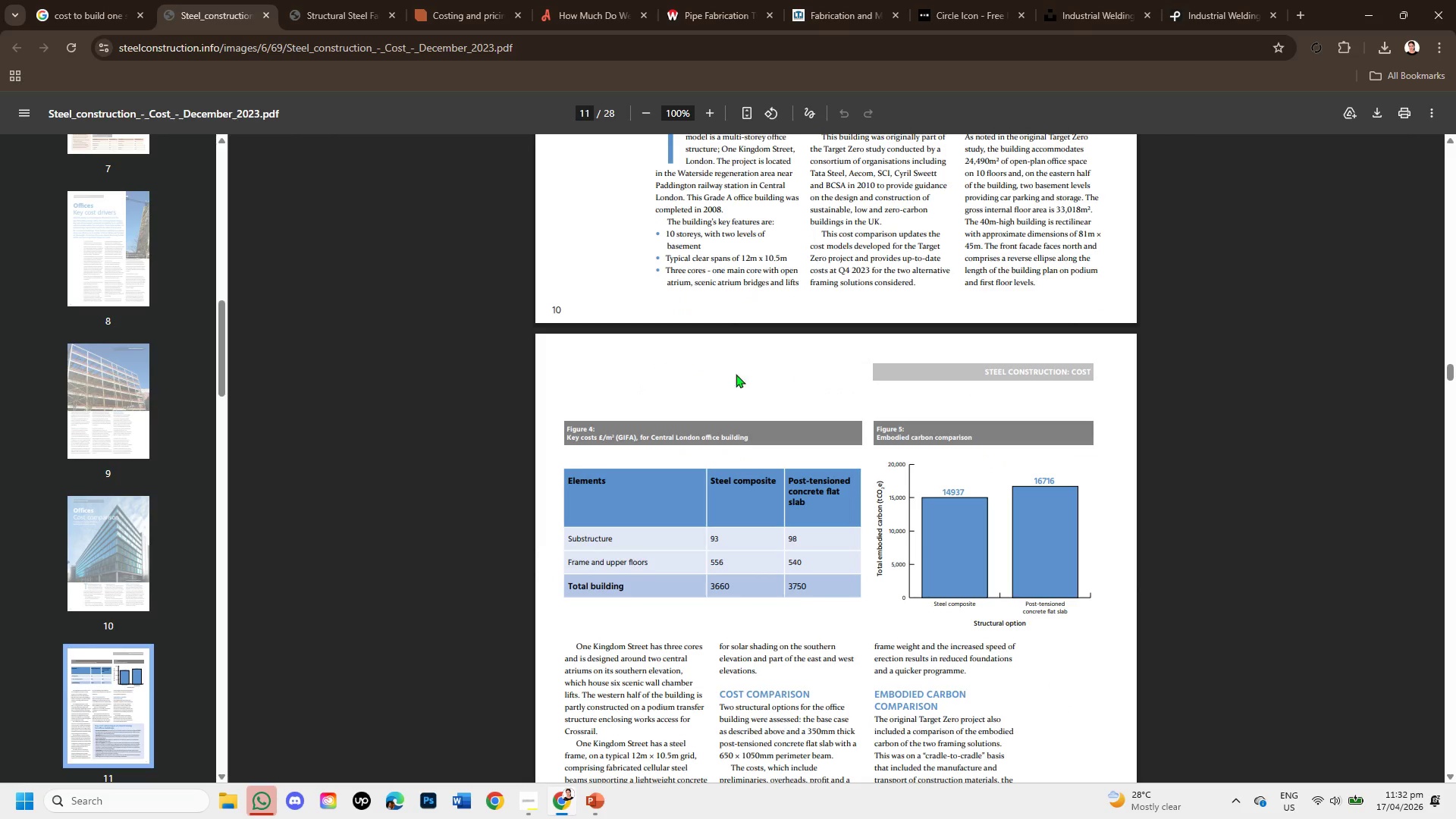 
scroll: coordinate [801, 395], scroll_direction: up, amount: 1.0
 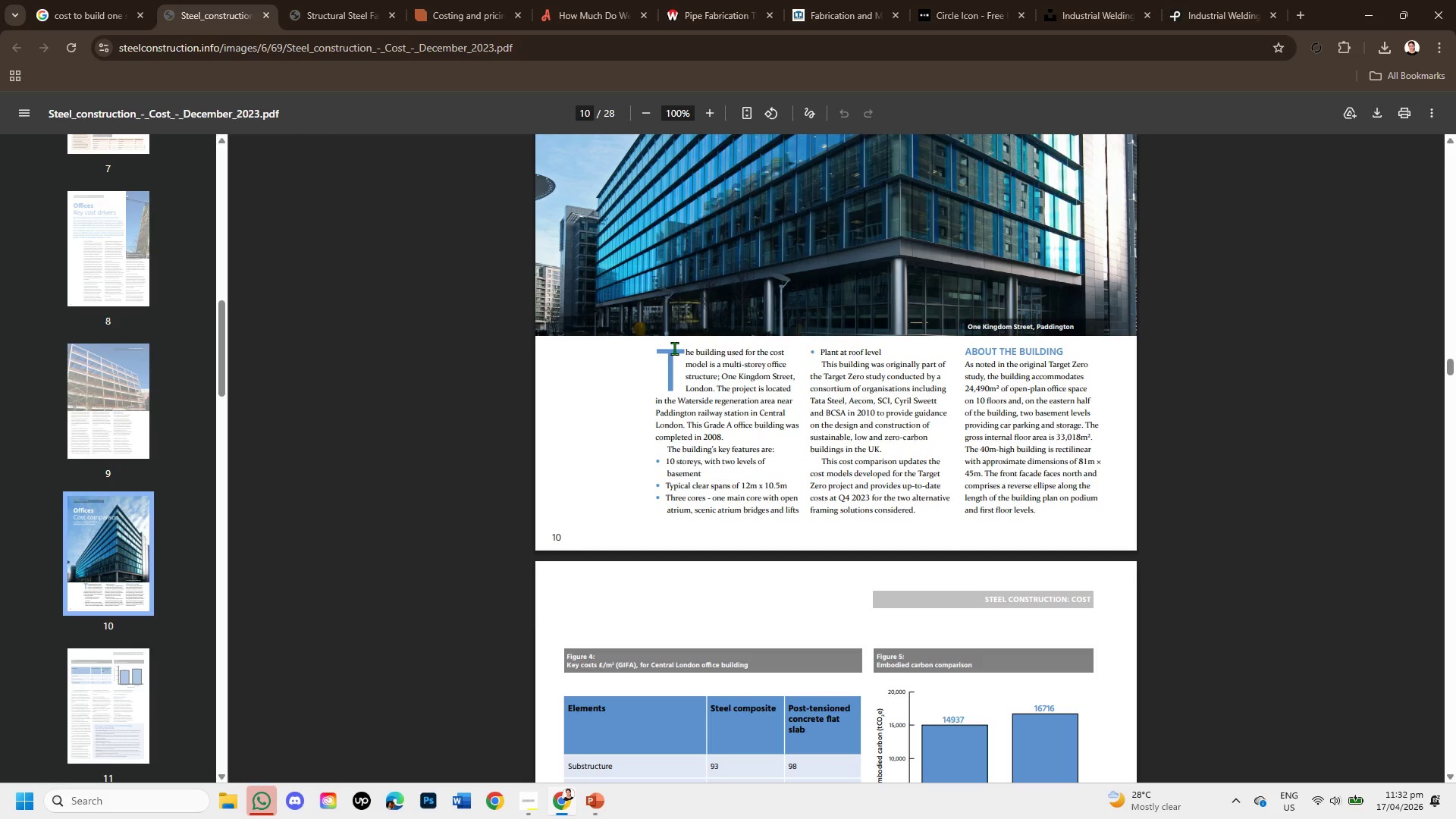 
wait(6.42)
 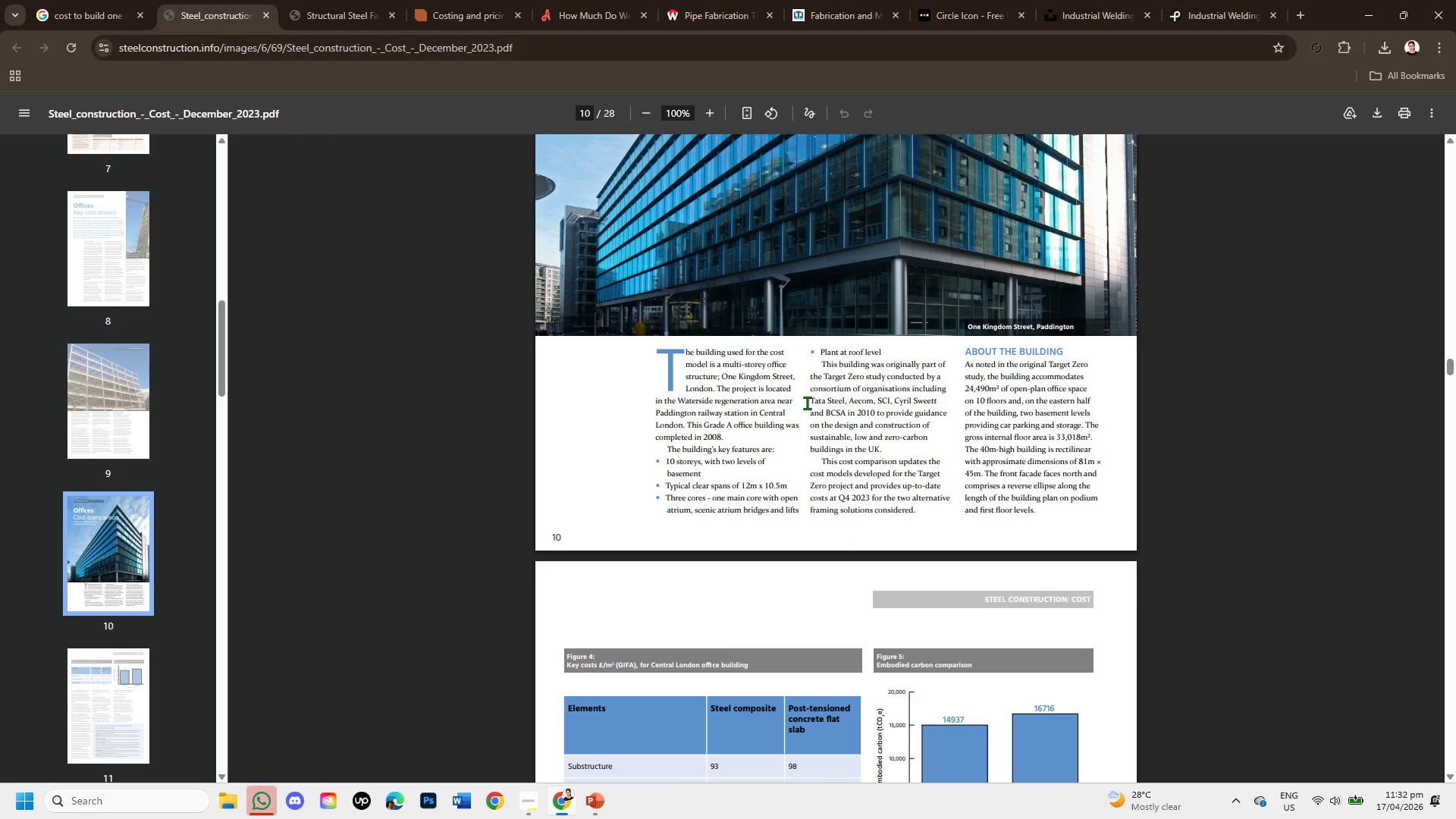 
scroll: coordinate [881, 318], scroll_direction: down, amount: 5.0
 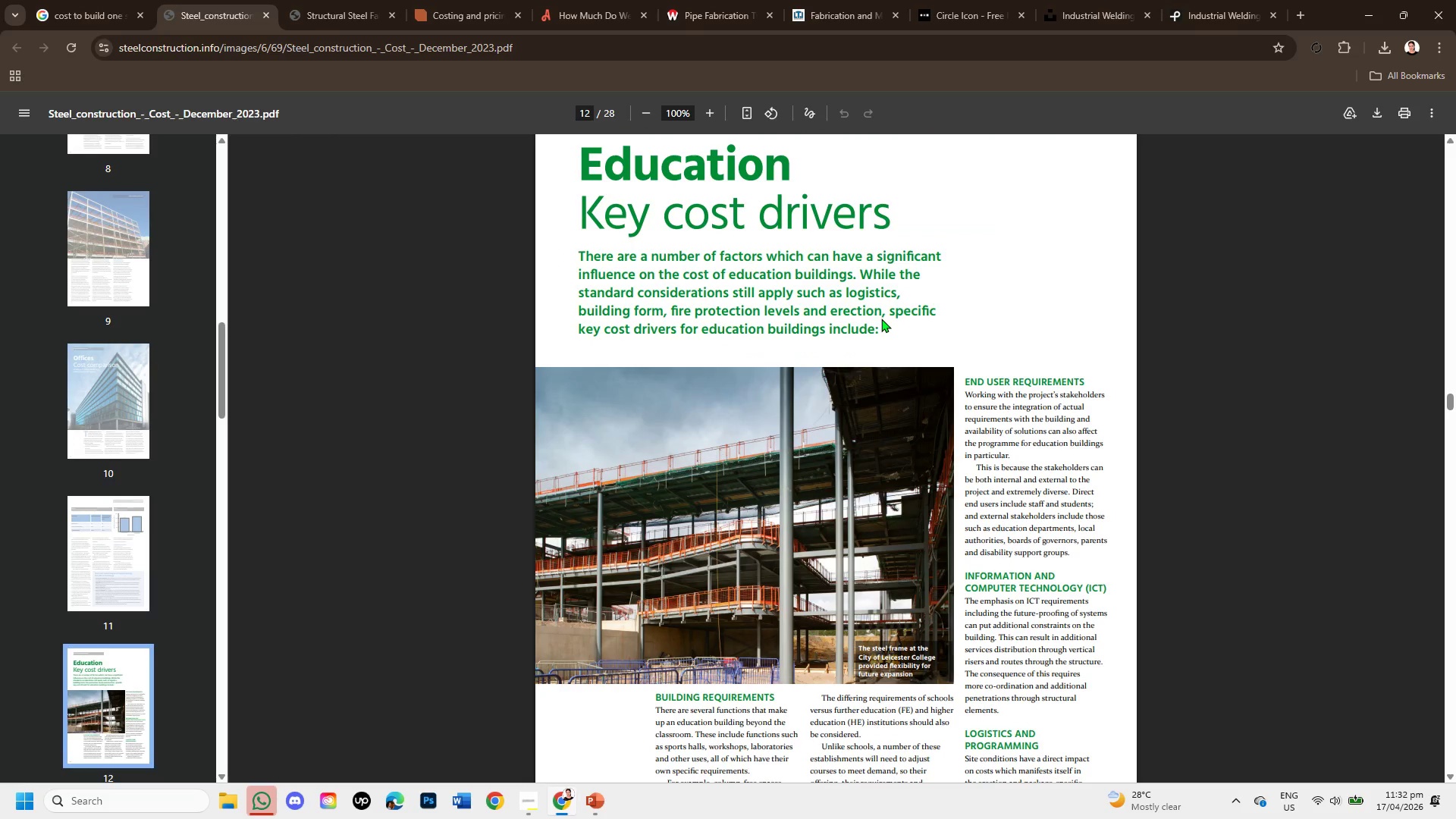 
wait(6.26)
 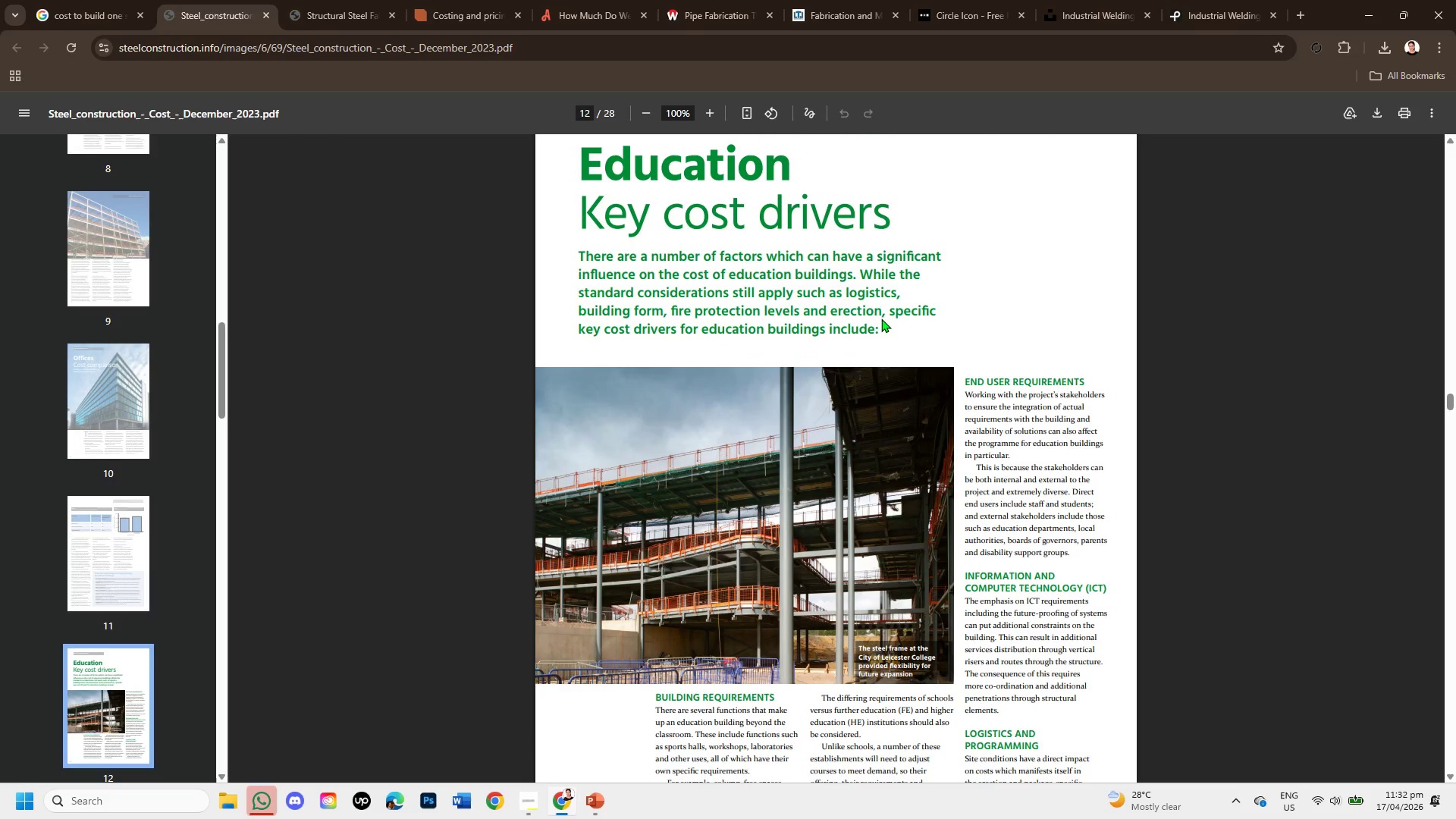 
left_click_drag(start_coordinate=[576, 253], to_coordinate=[875, 336])
 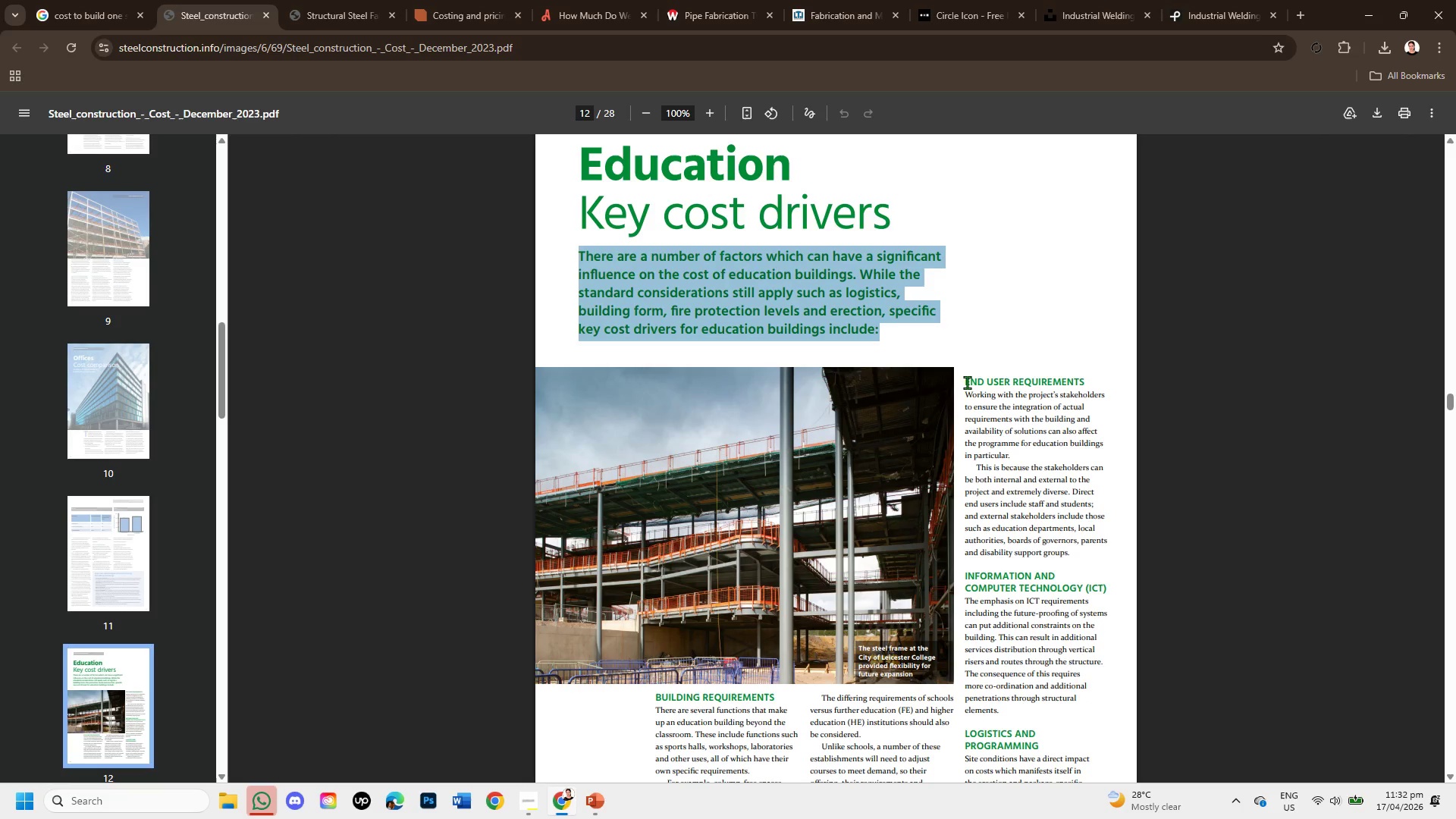 
left_click_drag(start_coordinate=[967, 382], to_coordinate=[1072, 563])
 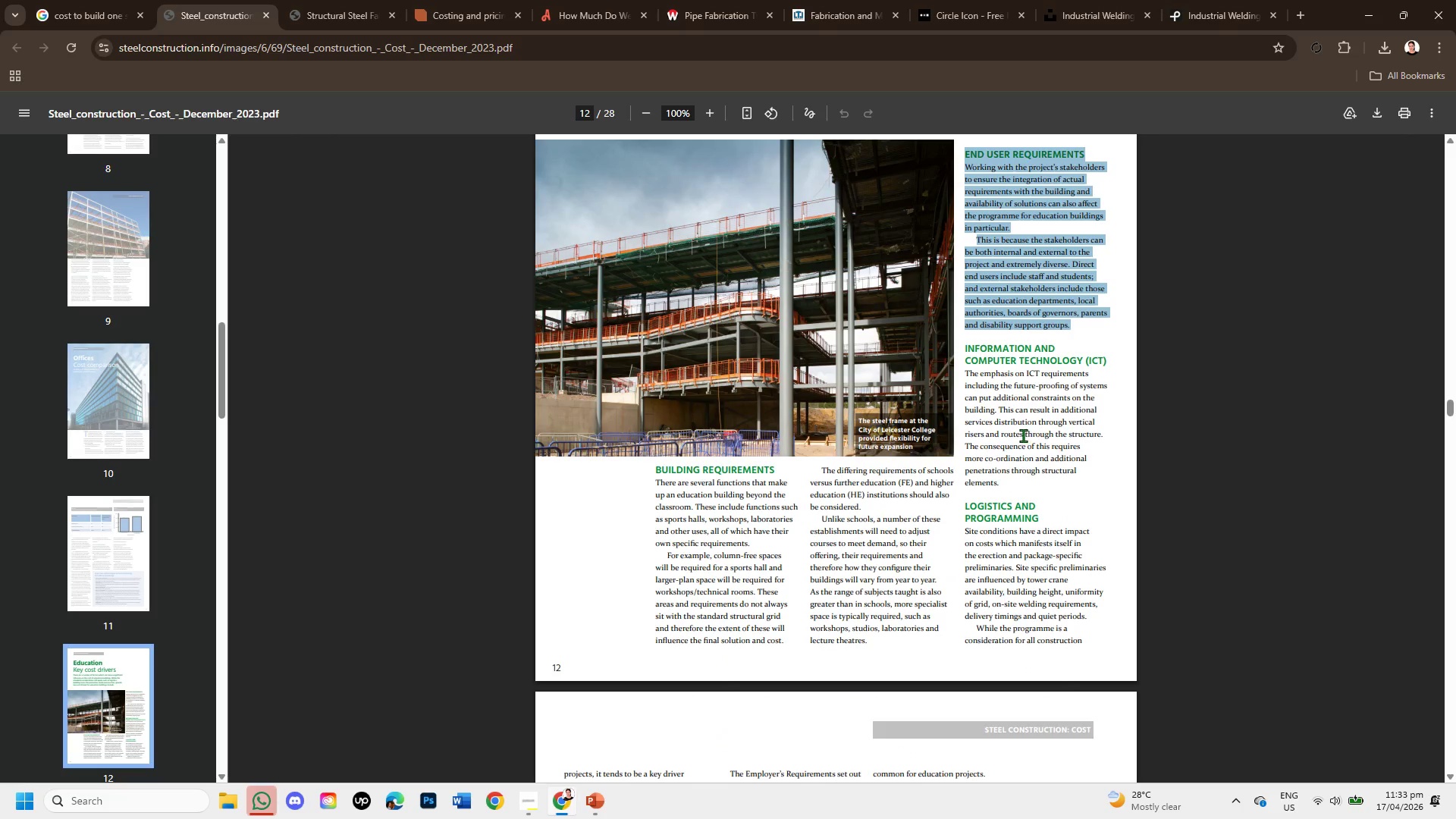 
scroll: coordinate [1072, 563], scroll_direction: down, amount: 1.0
 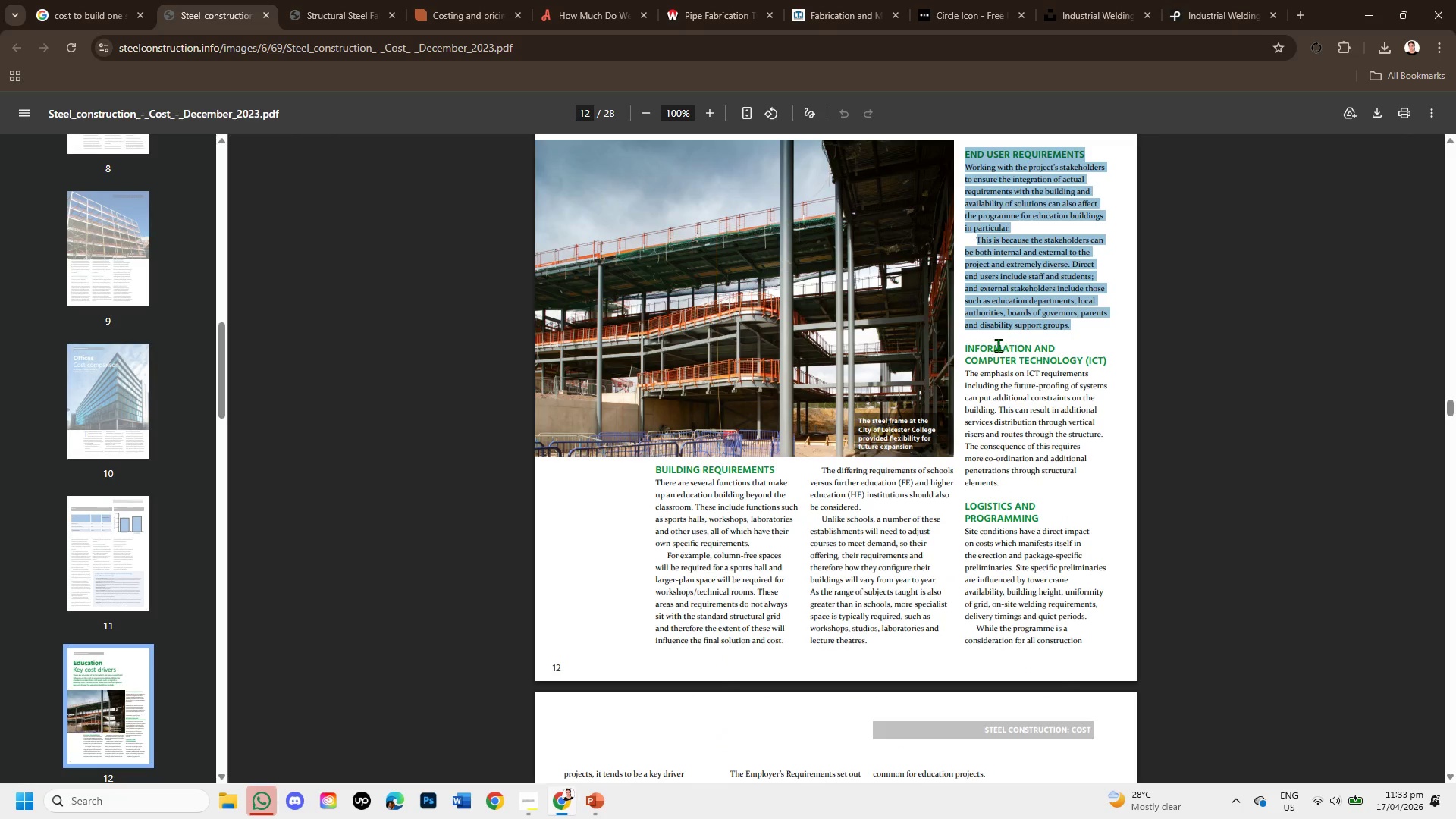 
left_click_drag(start_coordinate=[965, 344], to_coordinate=[1087, 648])
 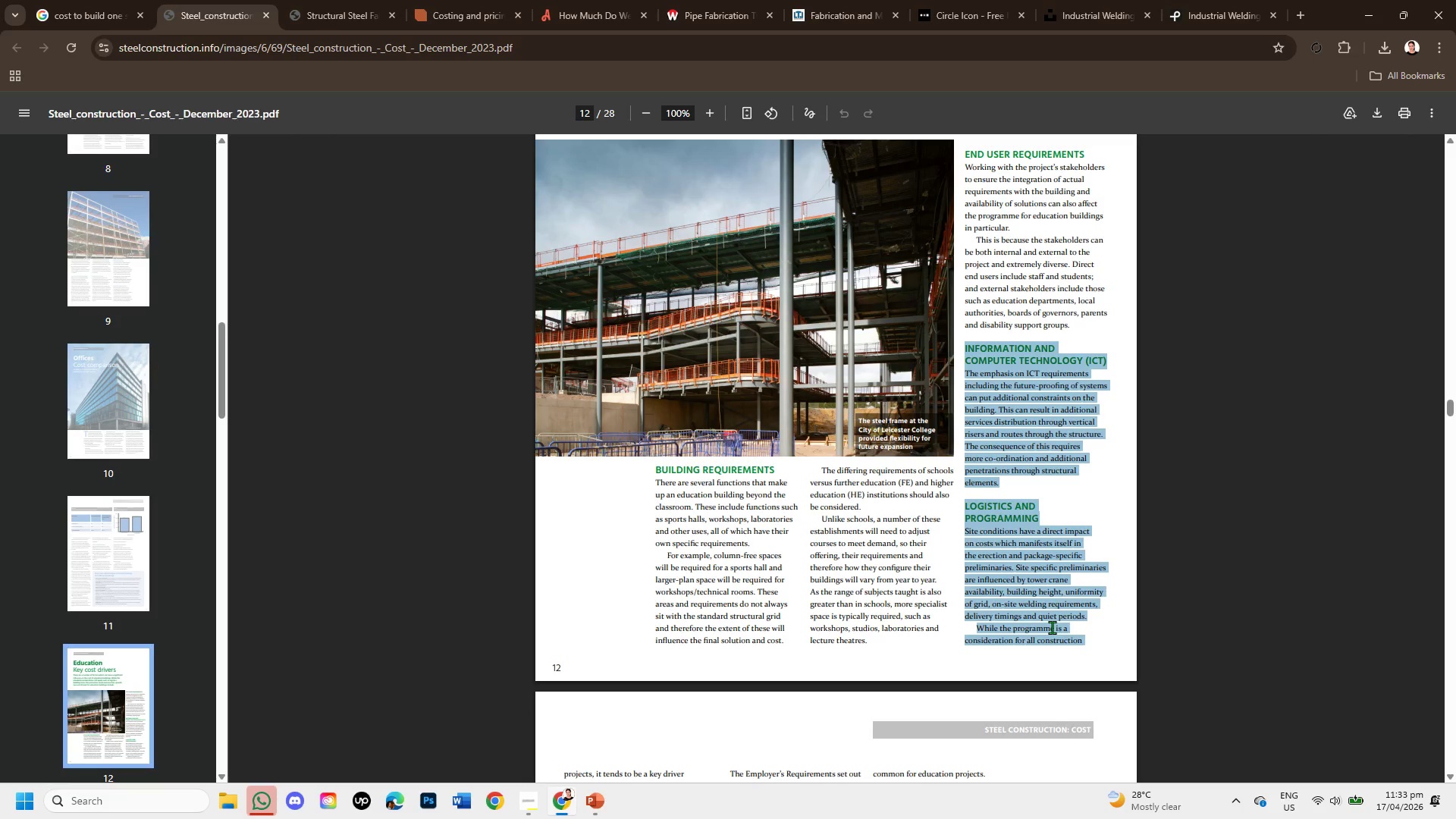 
scroll: coordinate [966, 457], scroll_direction: down, amount: 7.0
 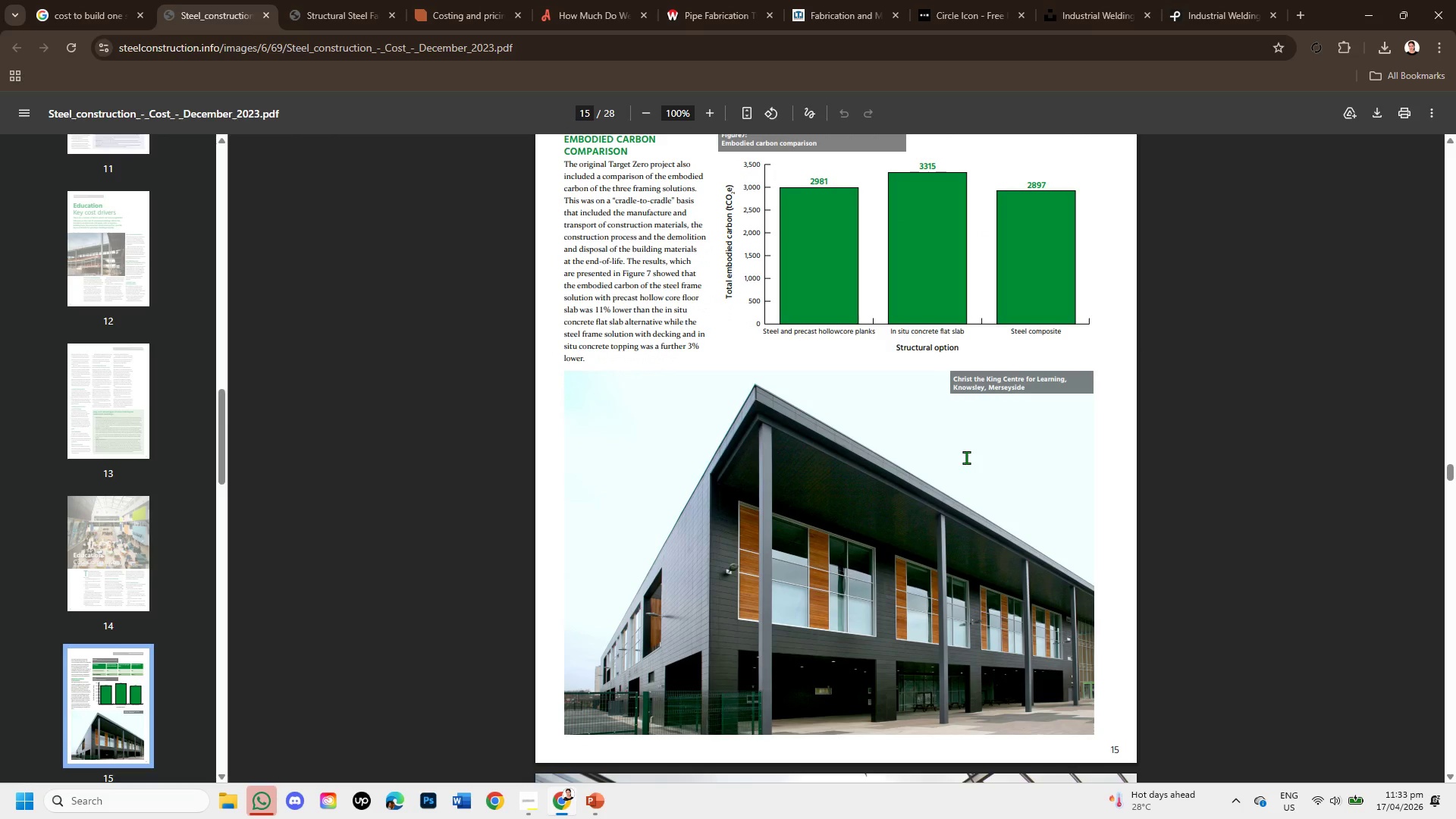 
scroll: coordinate [1000, 467], scroll_direction: down, amount: 9.0
 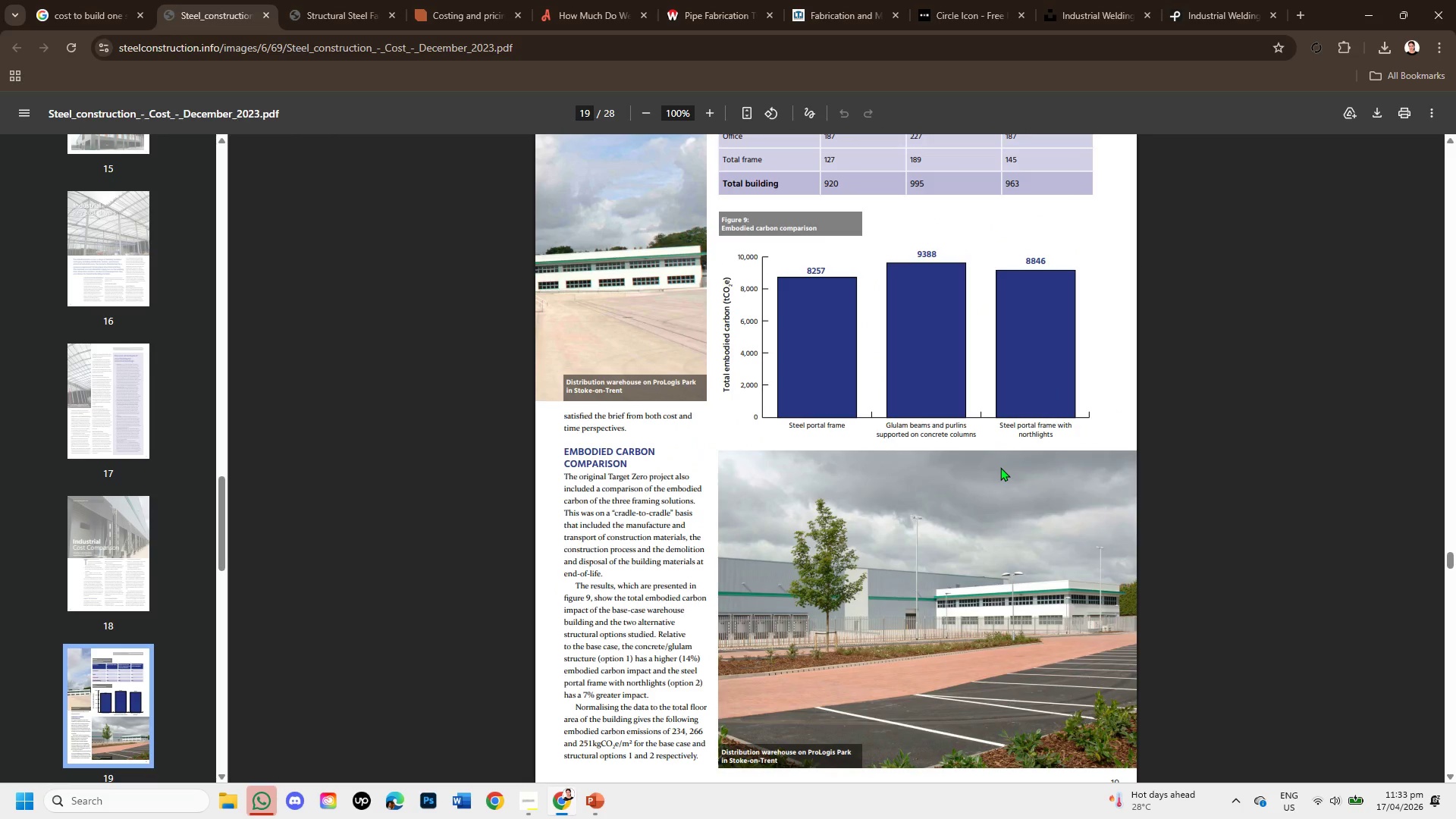 
scroll: coordinate [1018, 400], scroll_direction: down, amount: 9.0
 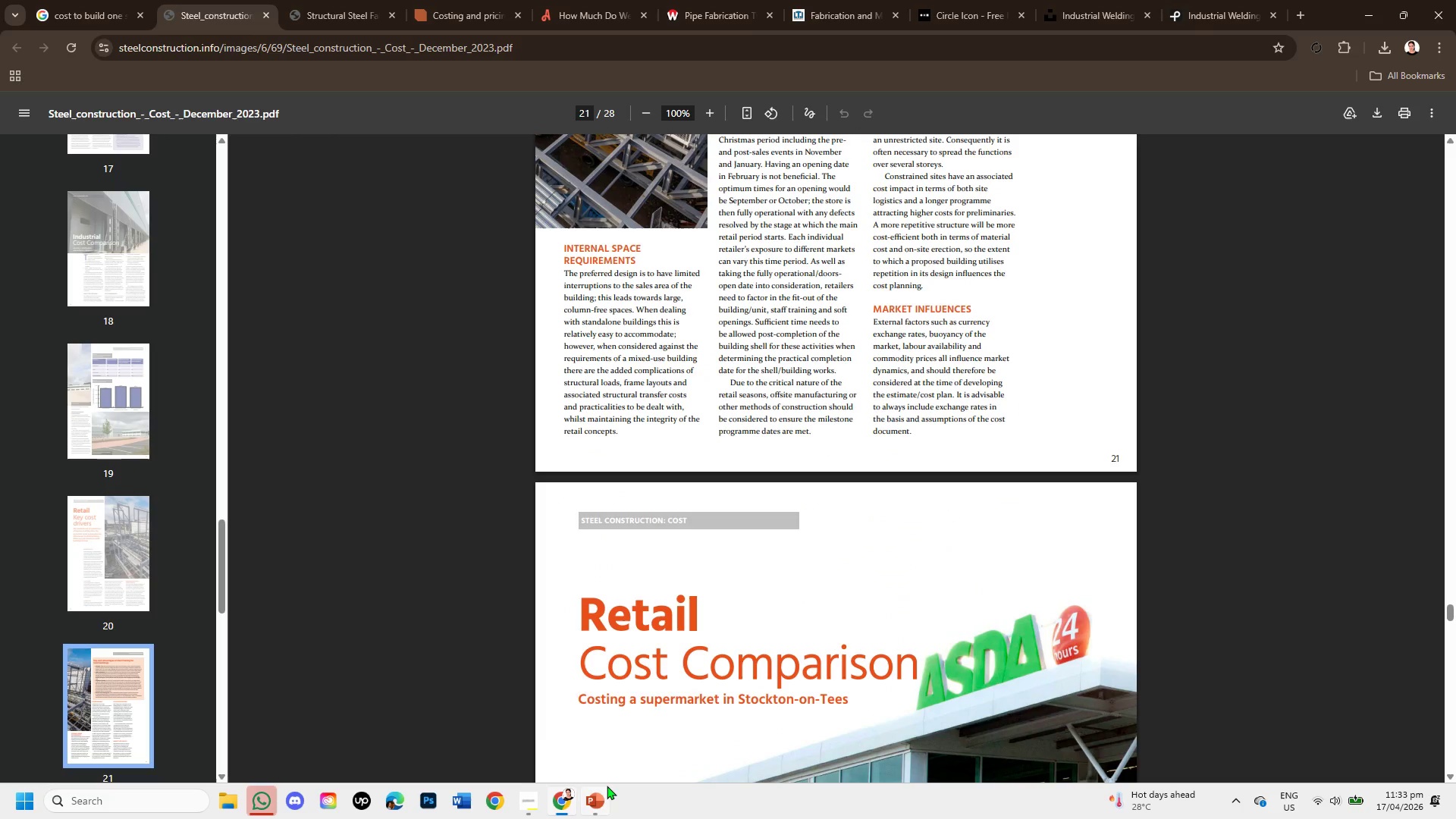 
left_click([601, 790])
 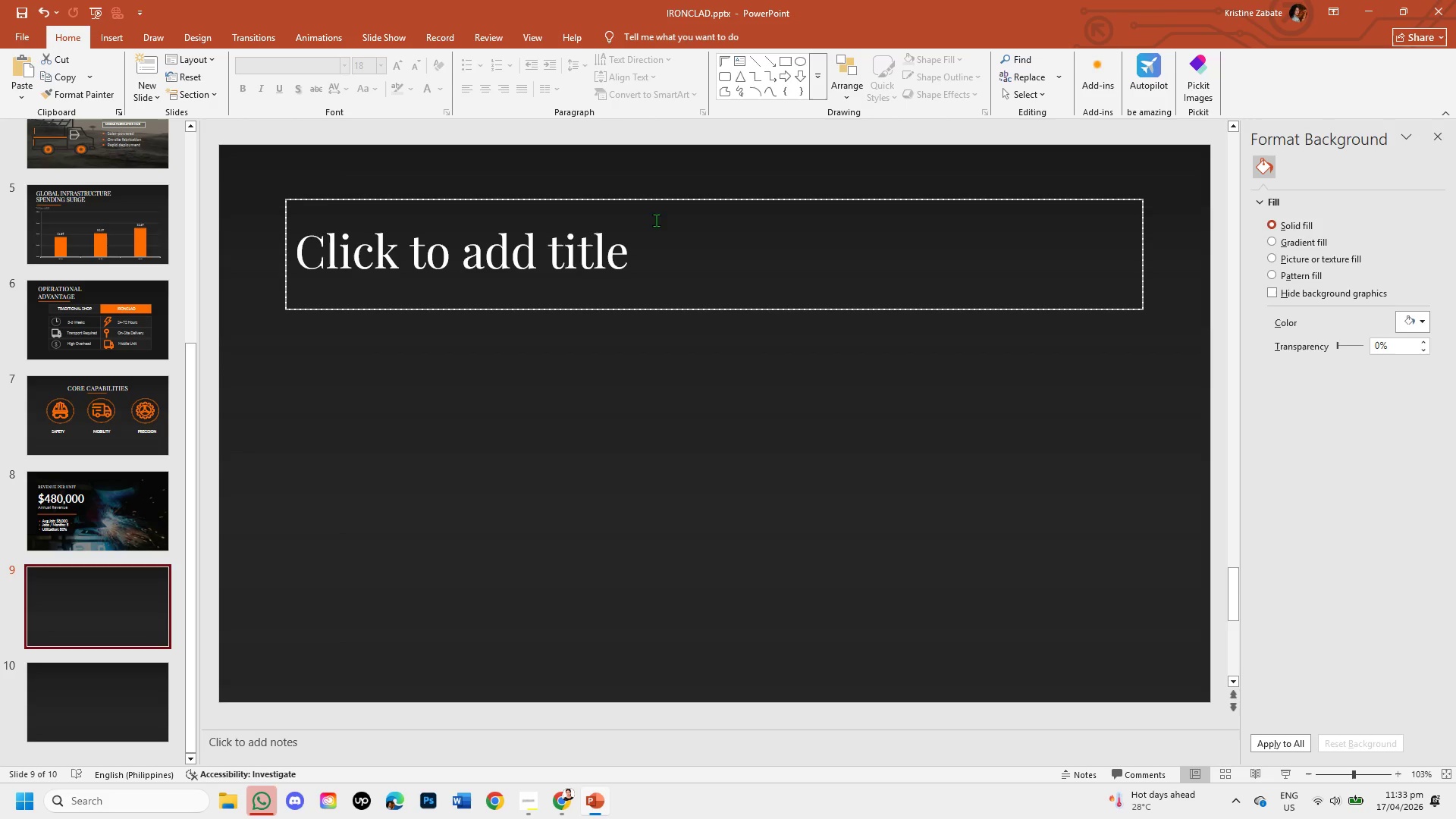 
left_click([651, 243])
 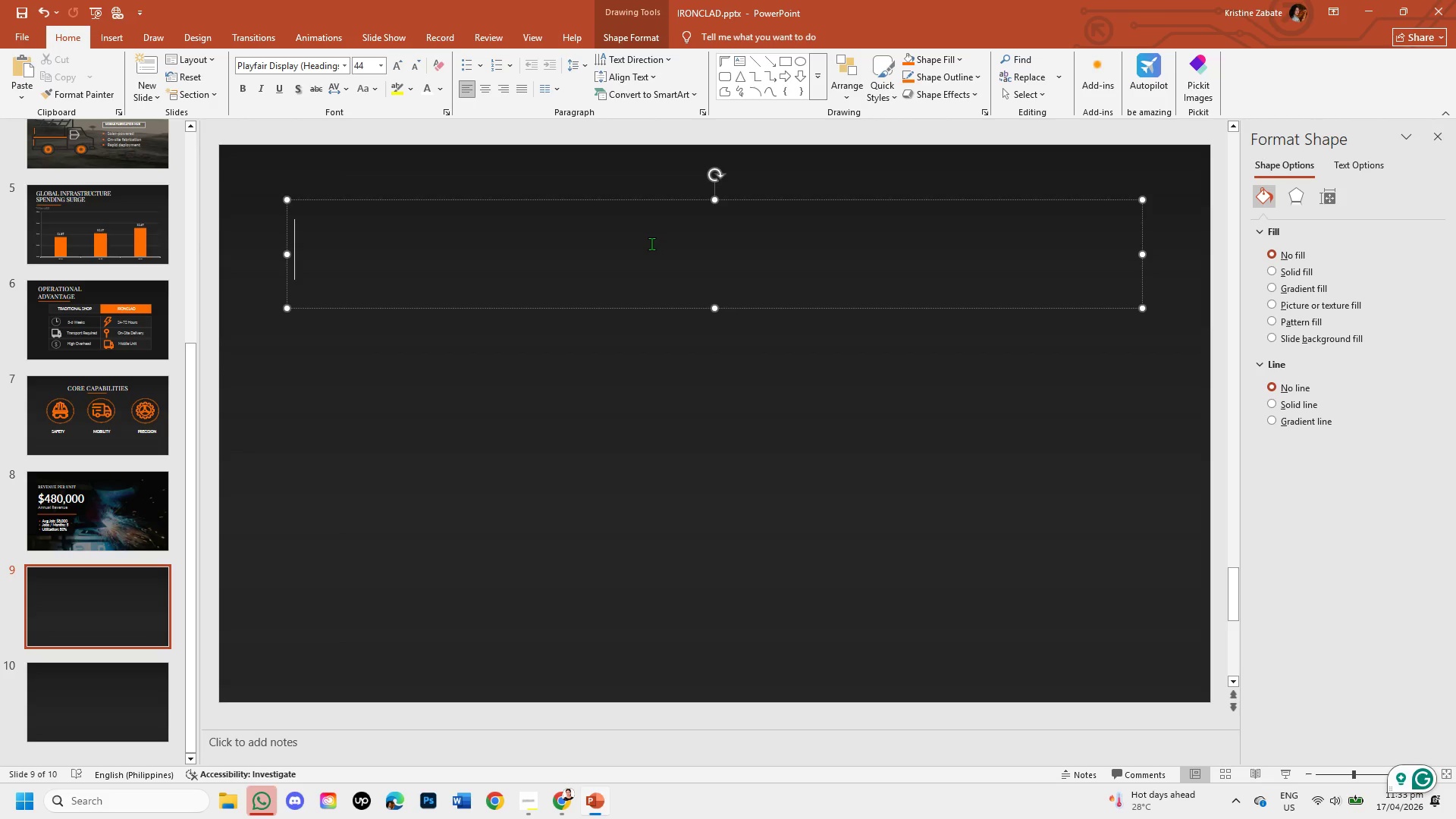 
type(3-ye)
key(Backspace)
key(Backspace)
key(Backspace)
key(Backspace)
type(3B)
key(Backspace)
type( YEAR[Insert][Insert][Insert][Insert])
key(Backspace)
key(Backspace)
key(Backspace)
key(Backspace)
key(Backspace)
type(- YEAR )
 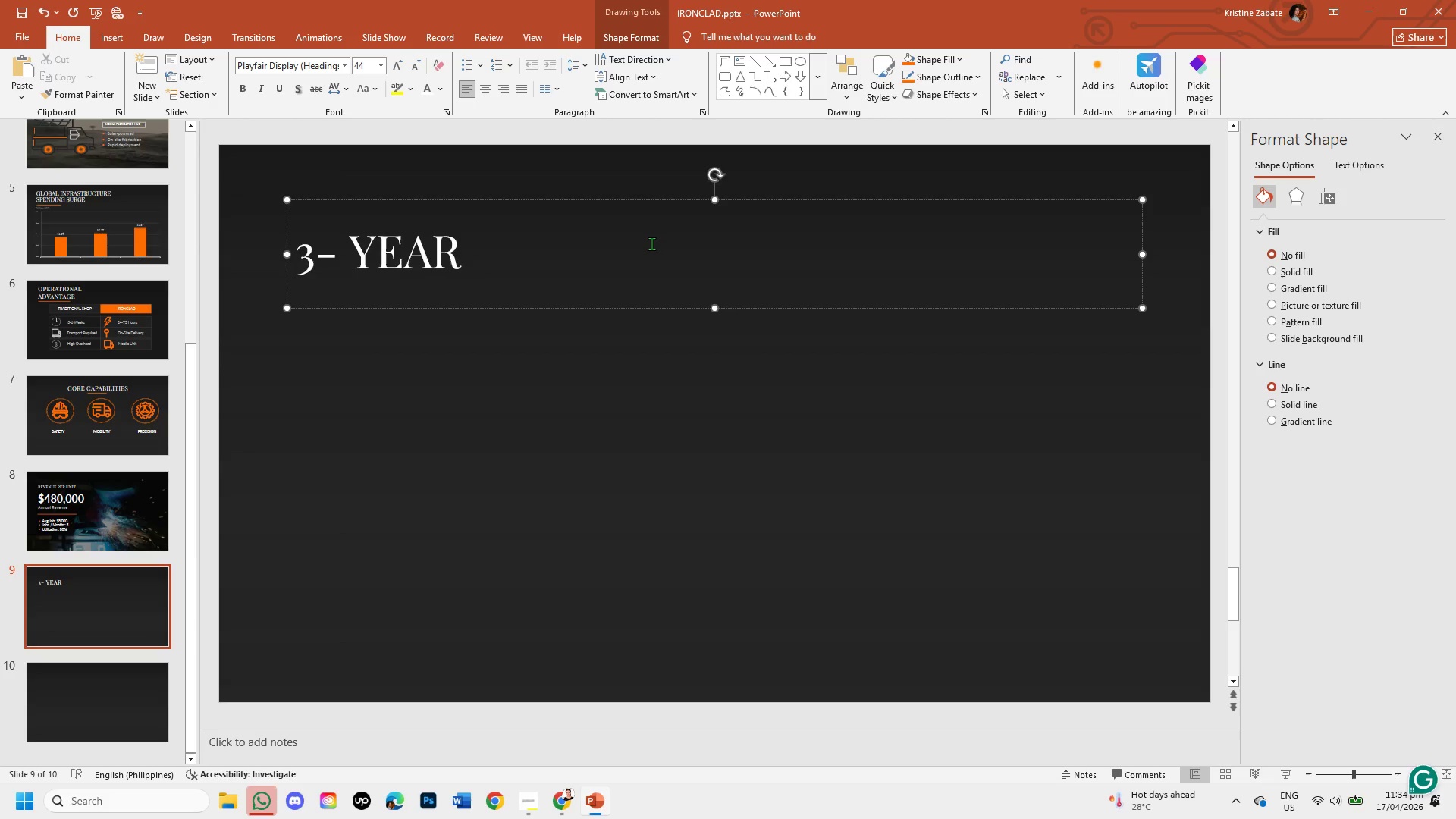 
type(GROWTH PROJECTION)
 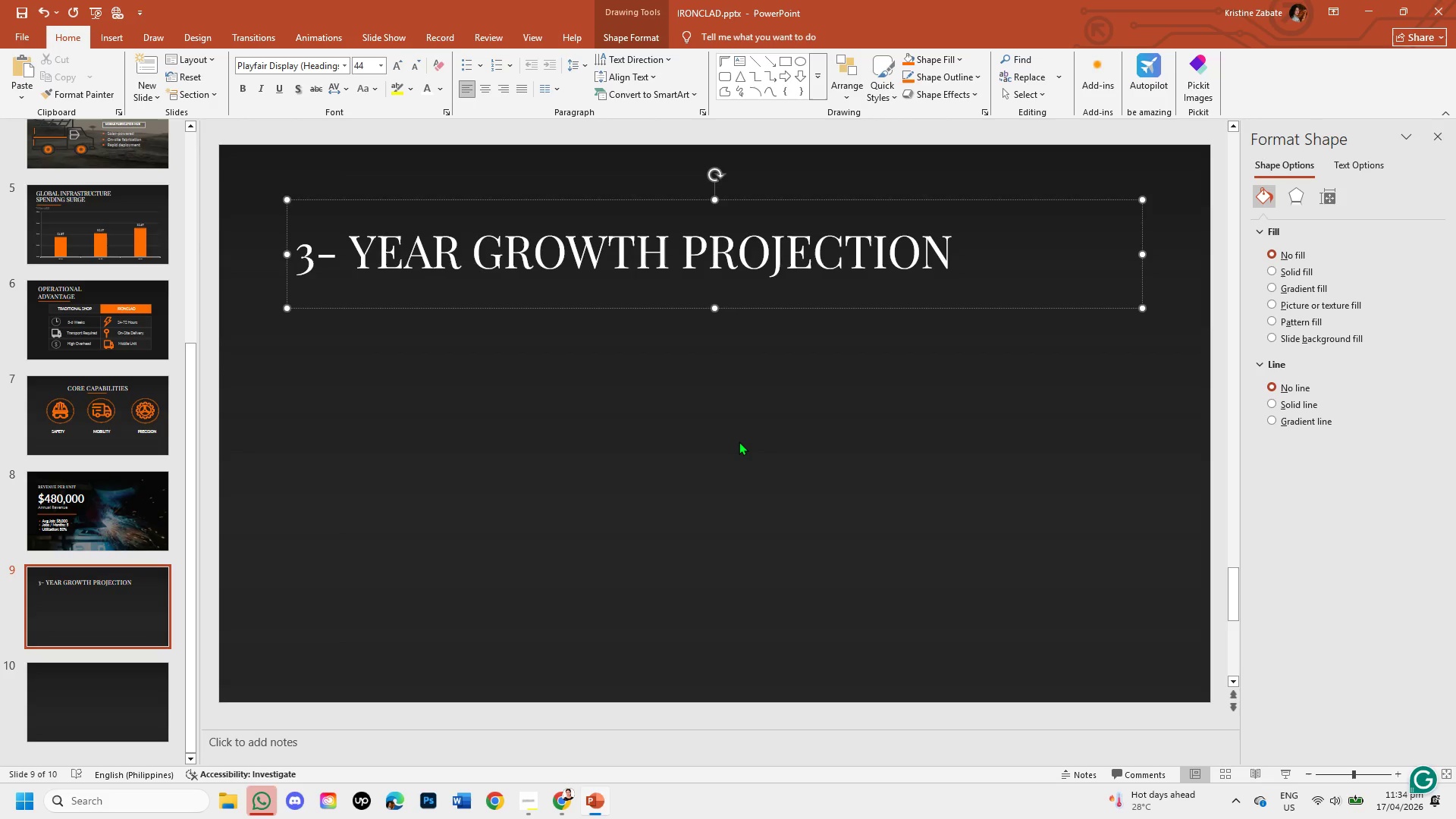 
wait(11.94)
 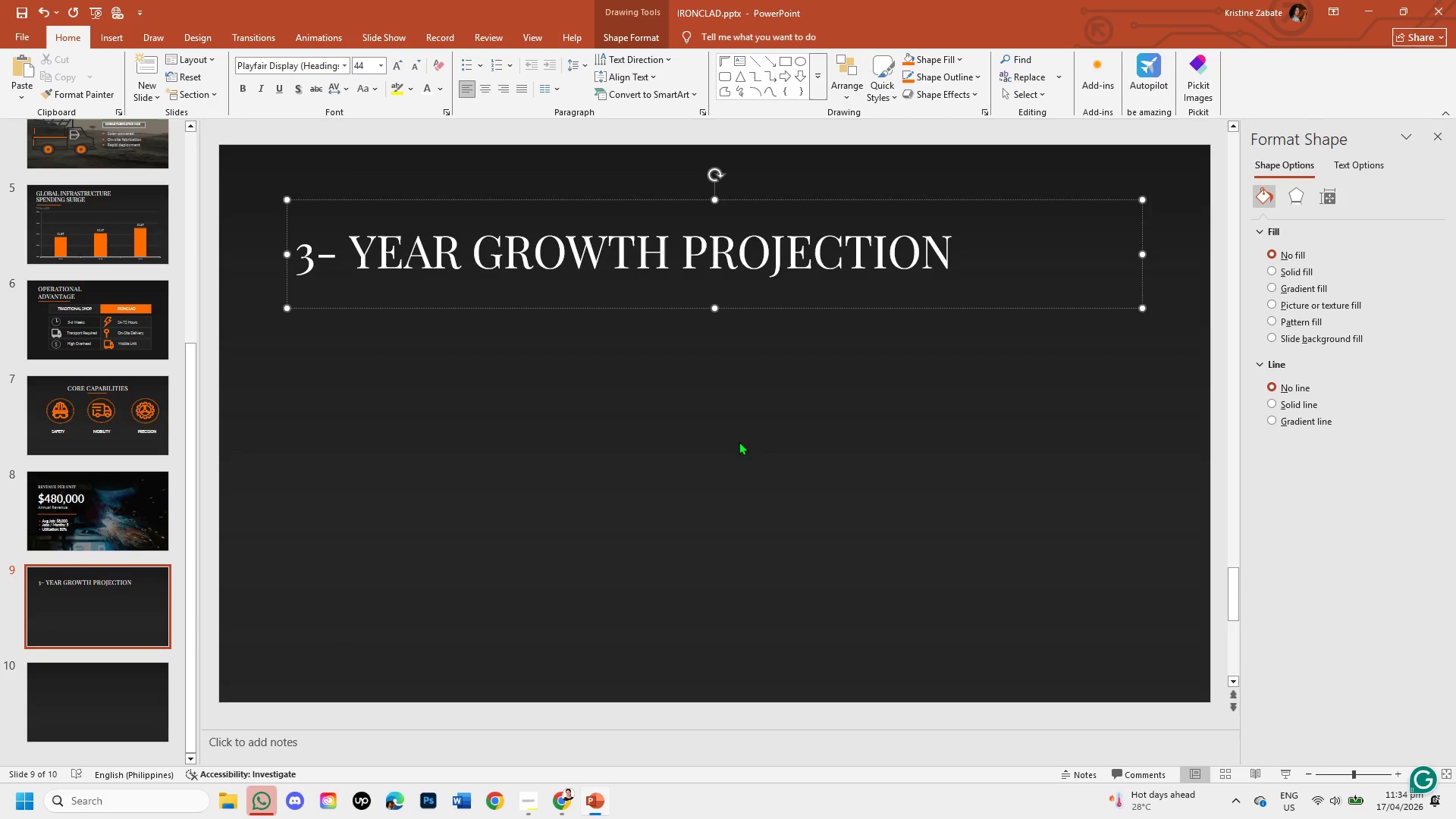 
left_click([739, 441])
 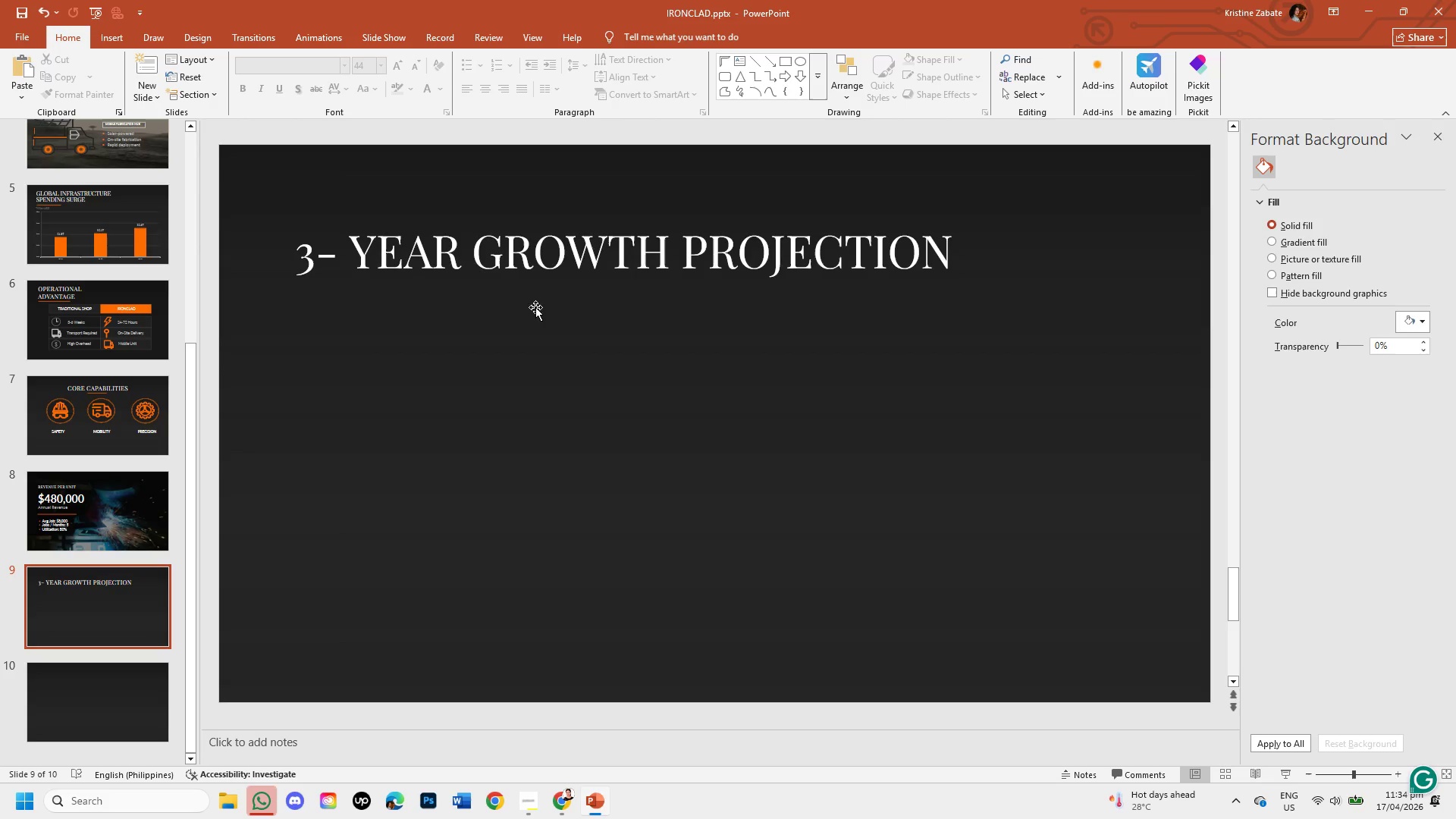 
left_click([338, 243])
 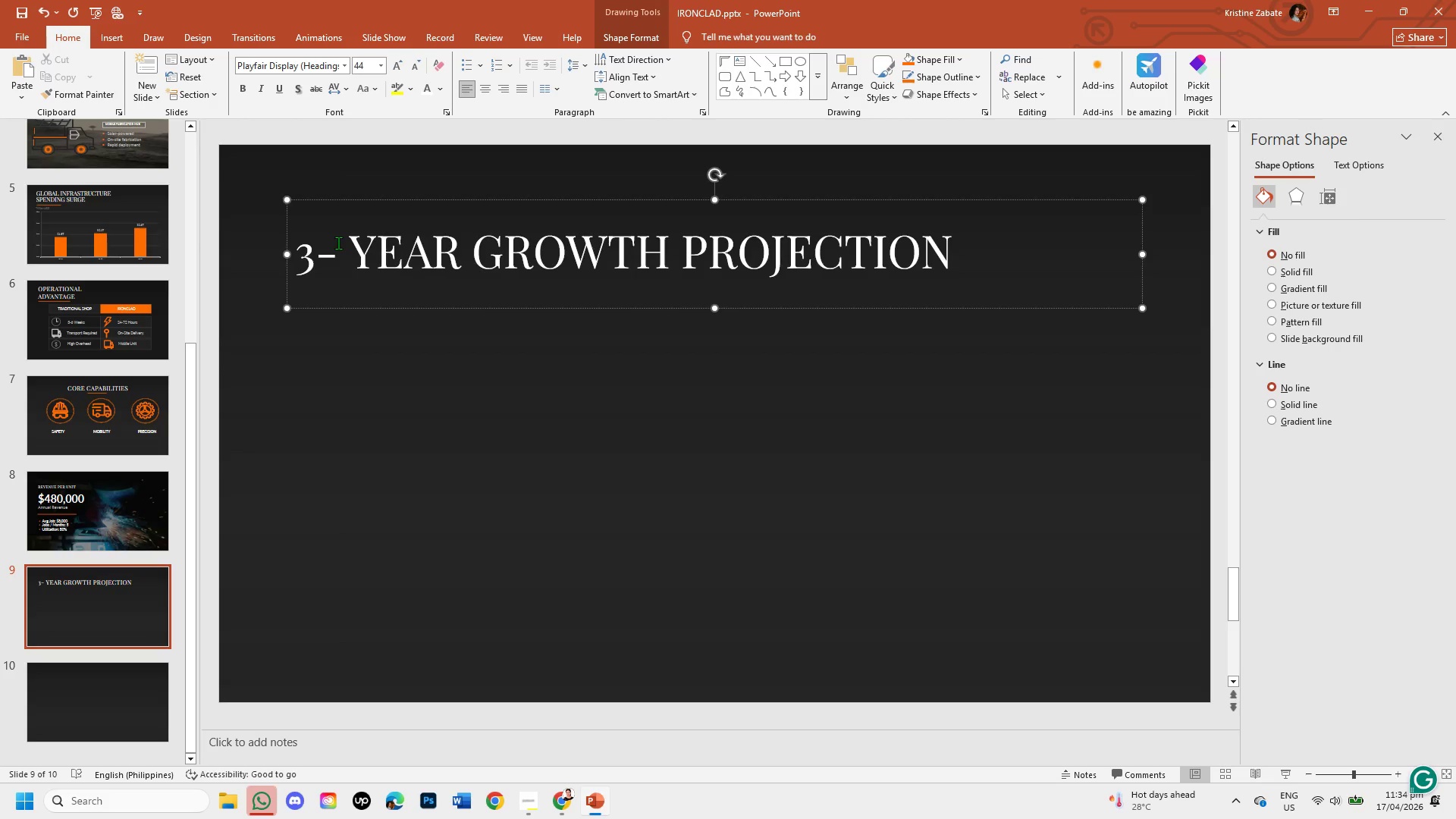 
key(Backspace)
 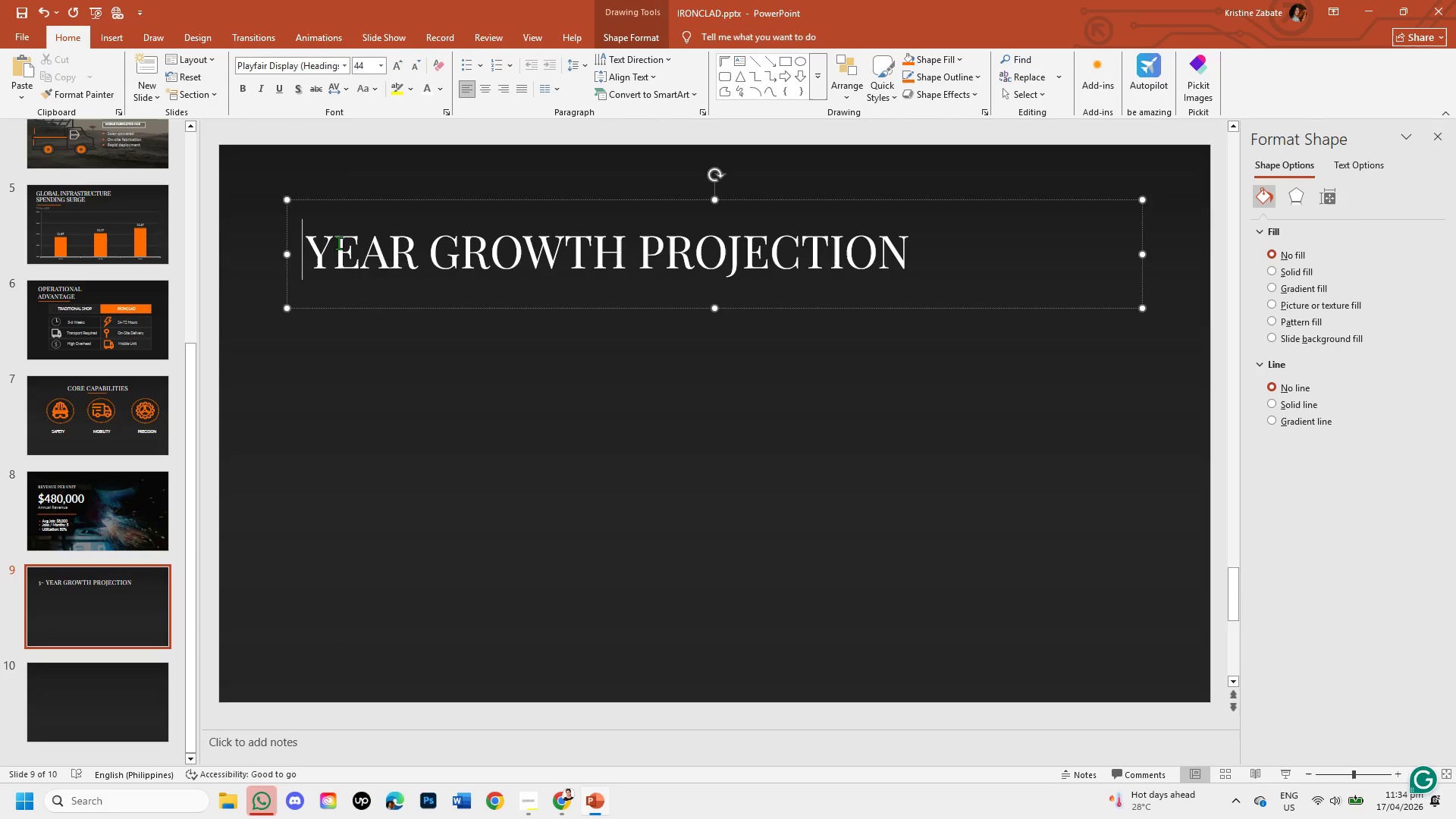 
key(Backspace)
 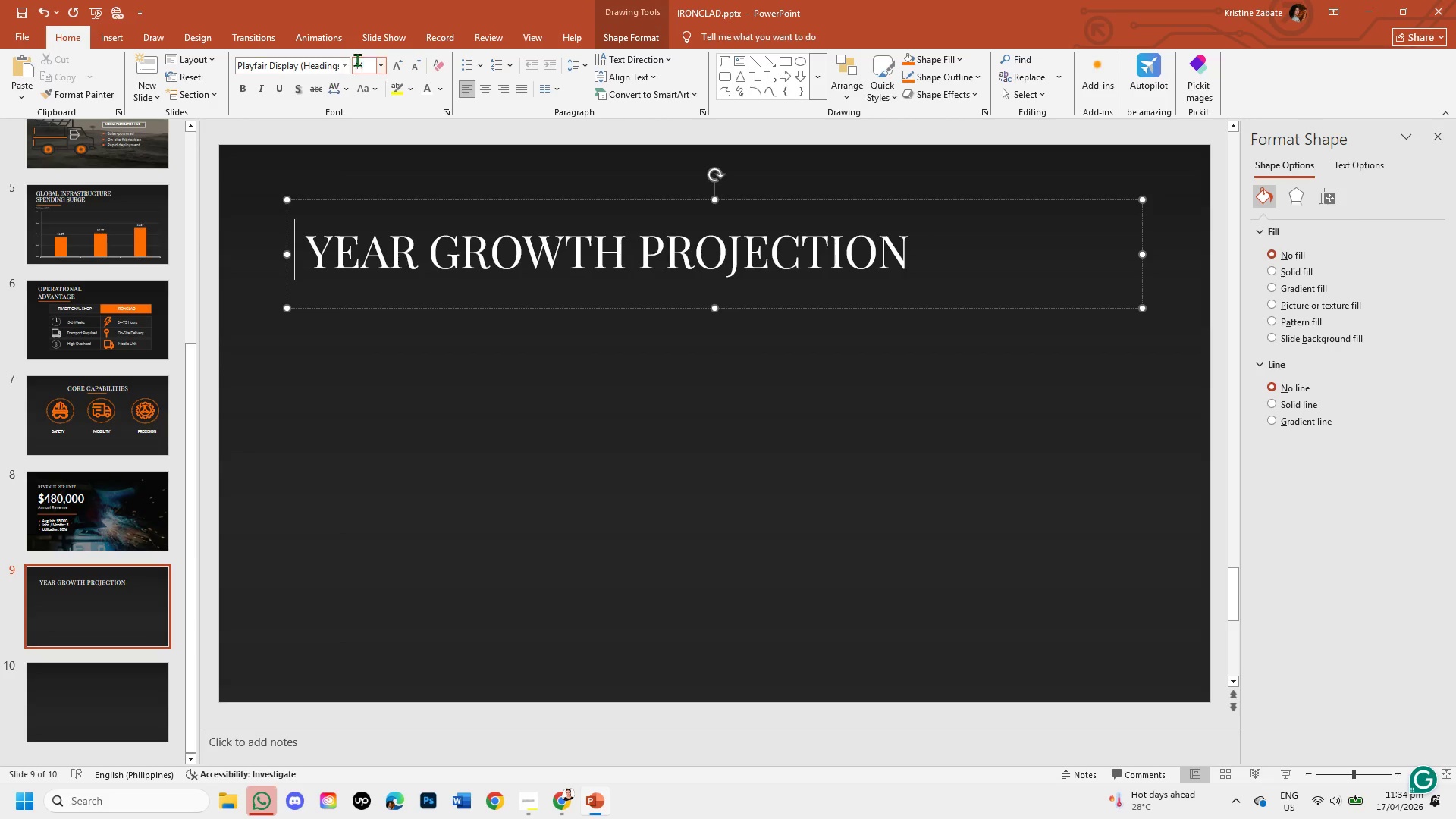 
left_click([343, 67])
 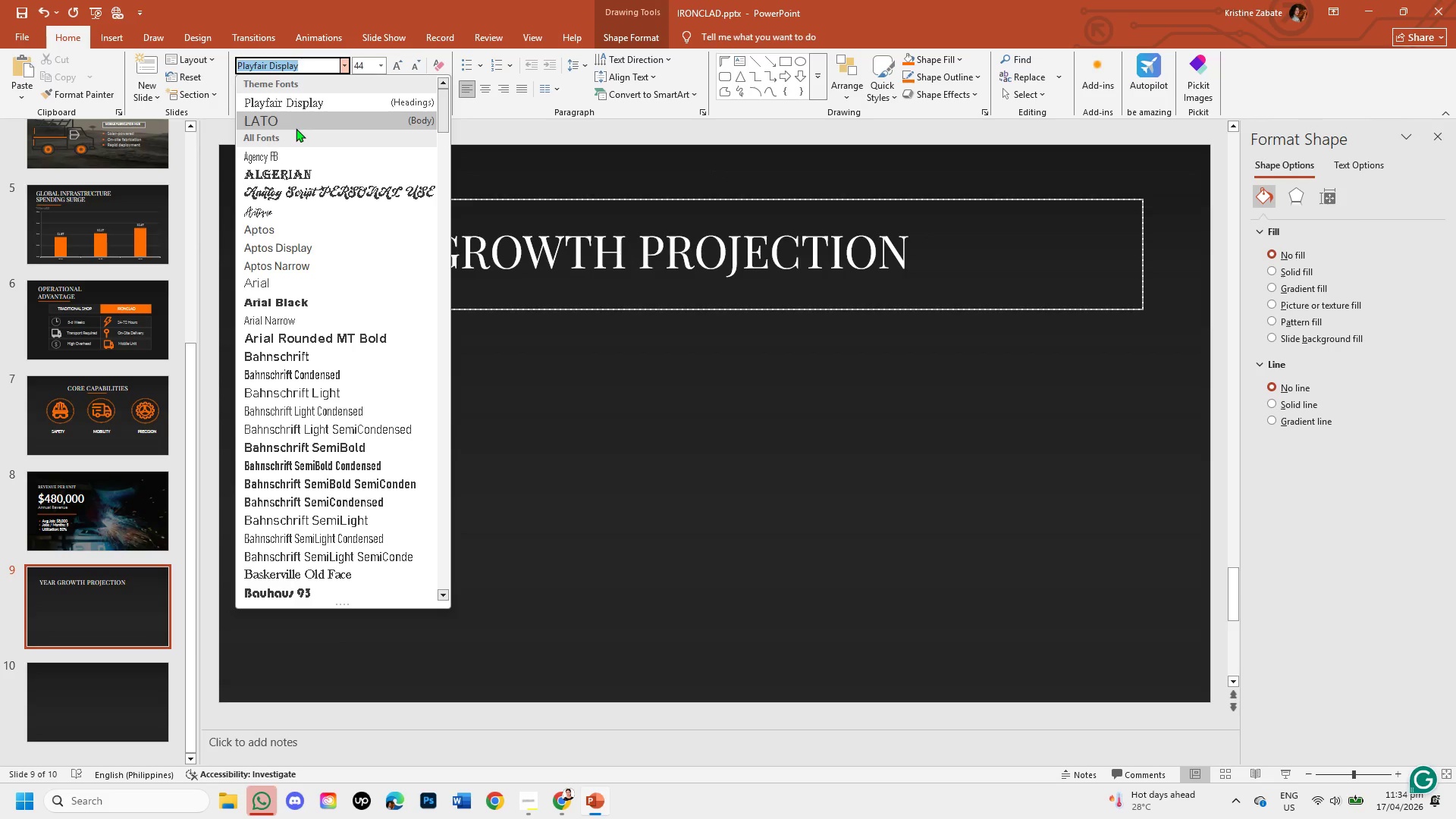 
left_click([286, 115])
 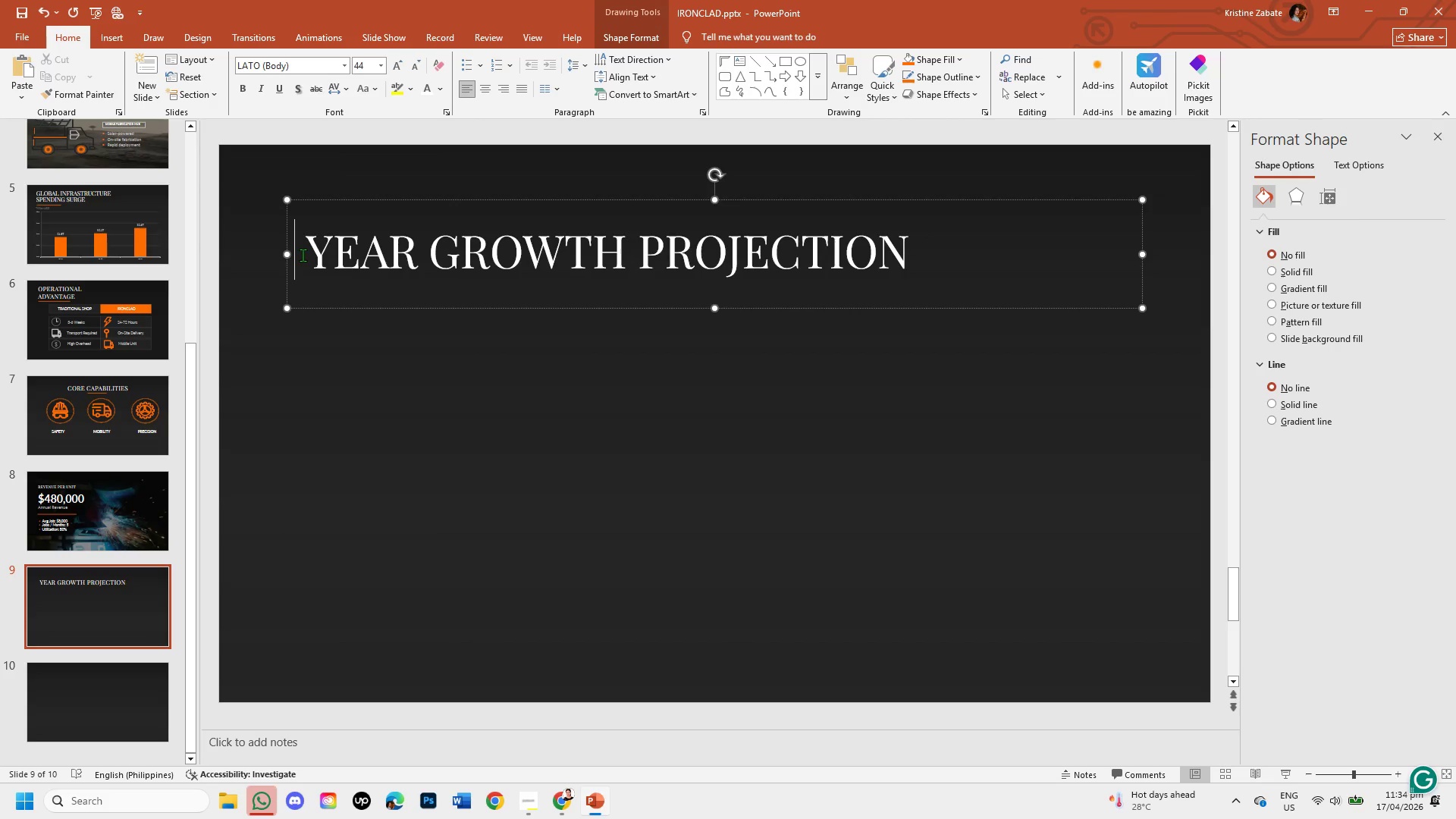 
key(Numpad3)
 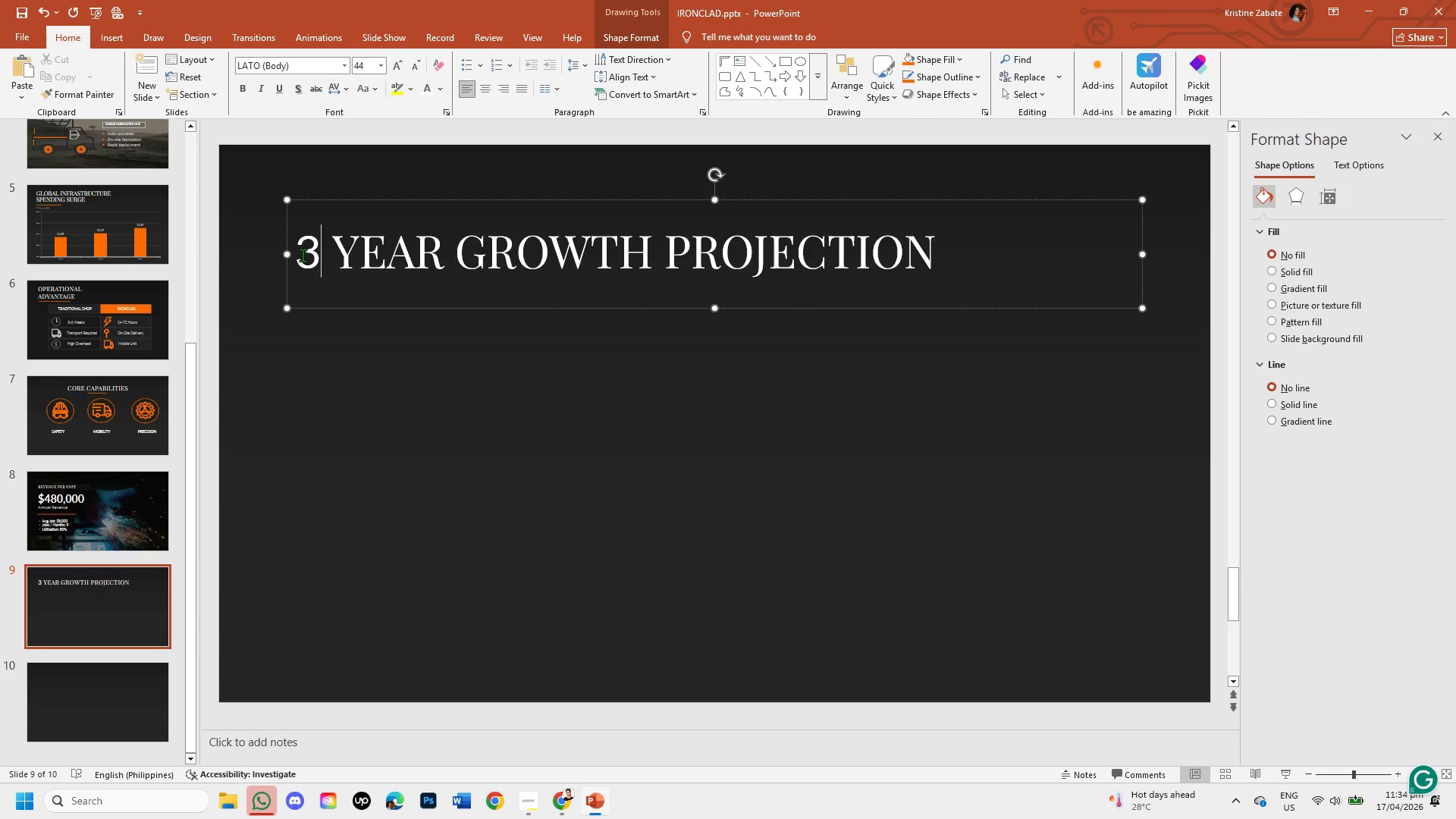 
key(Minus)
 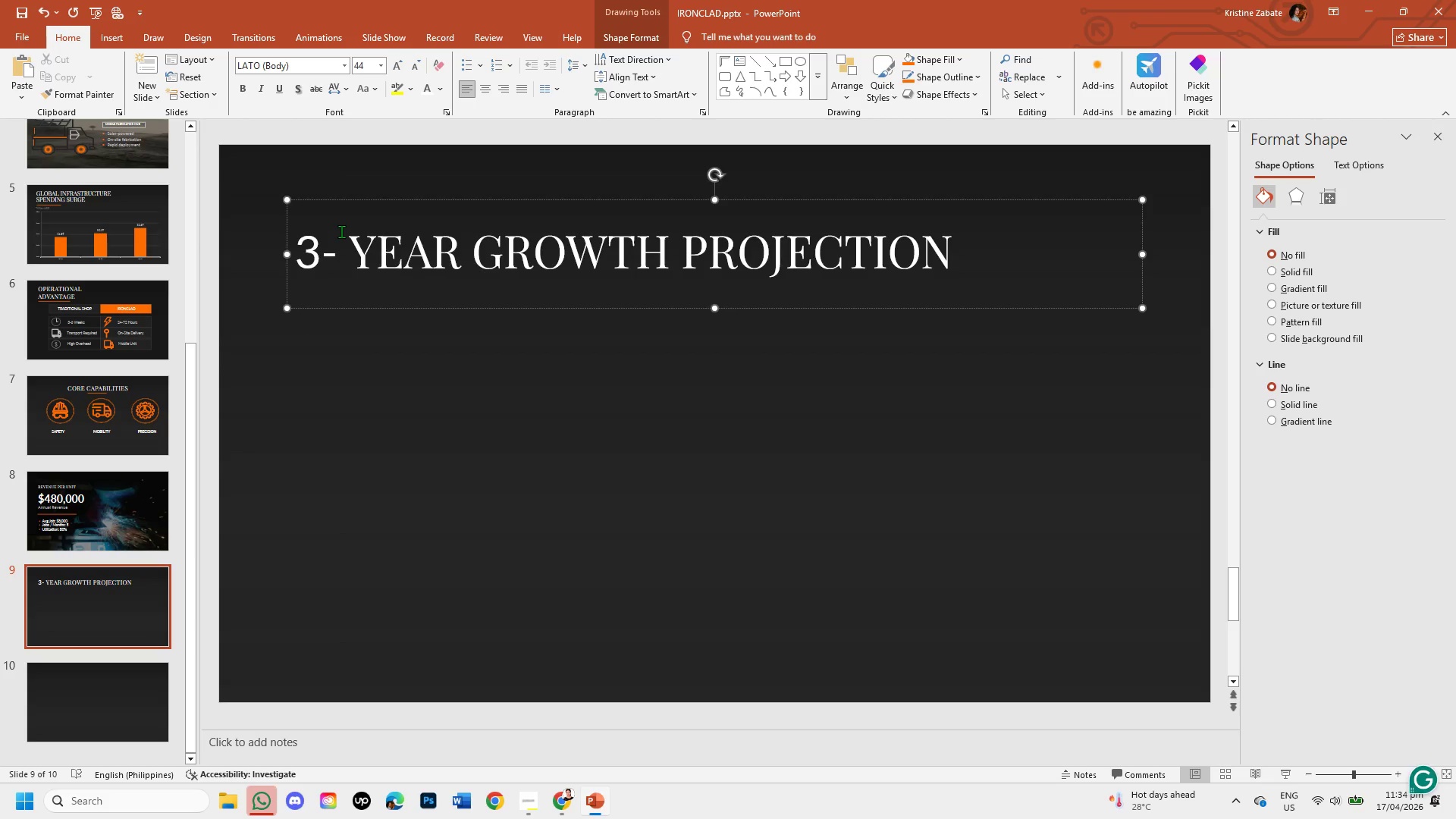 
left_click([357, 259])
 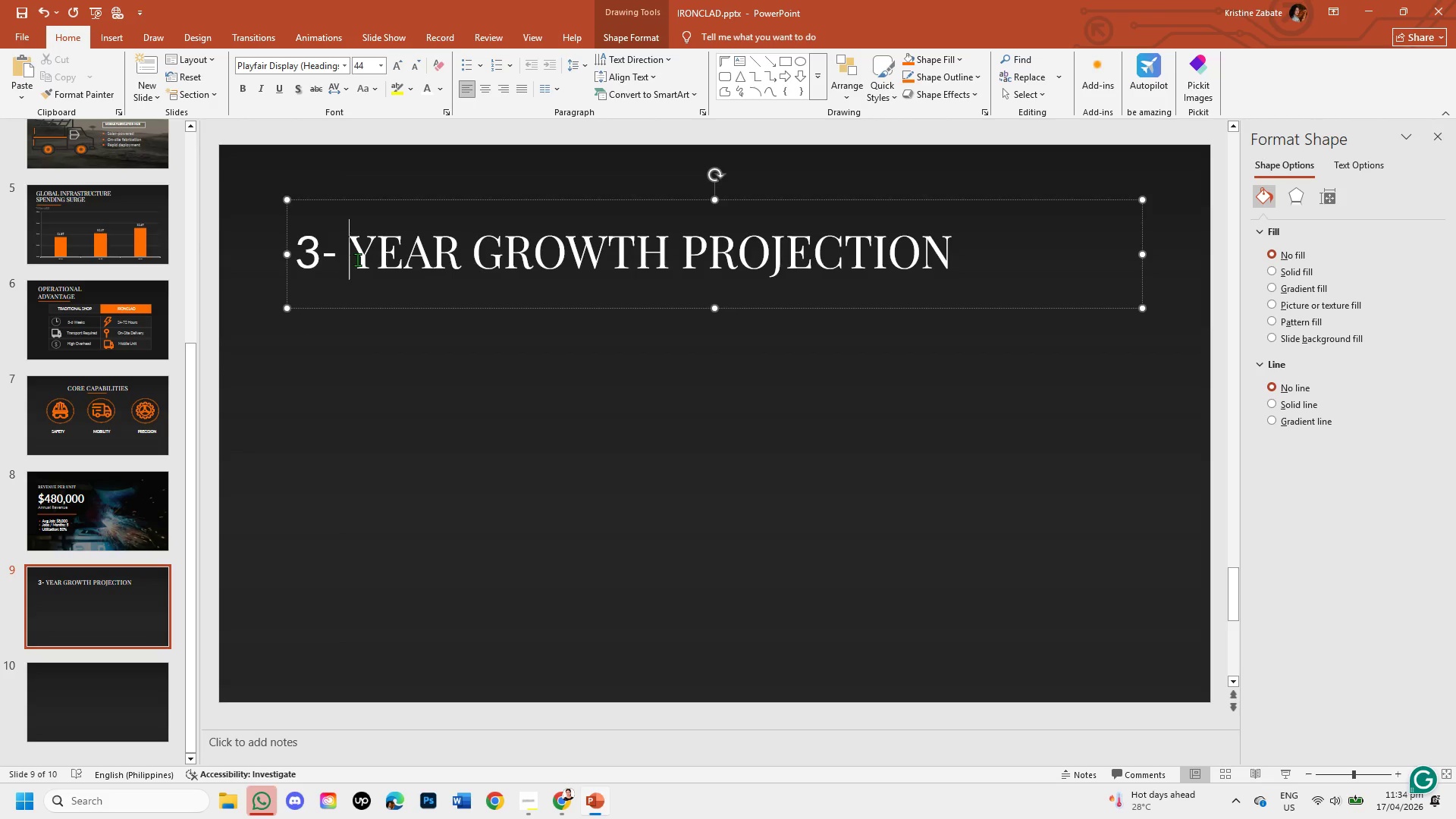 
key(Backspace)
 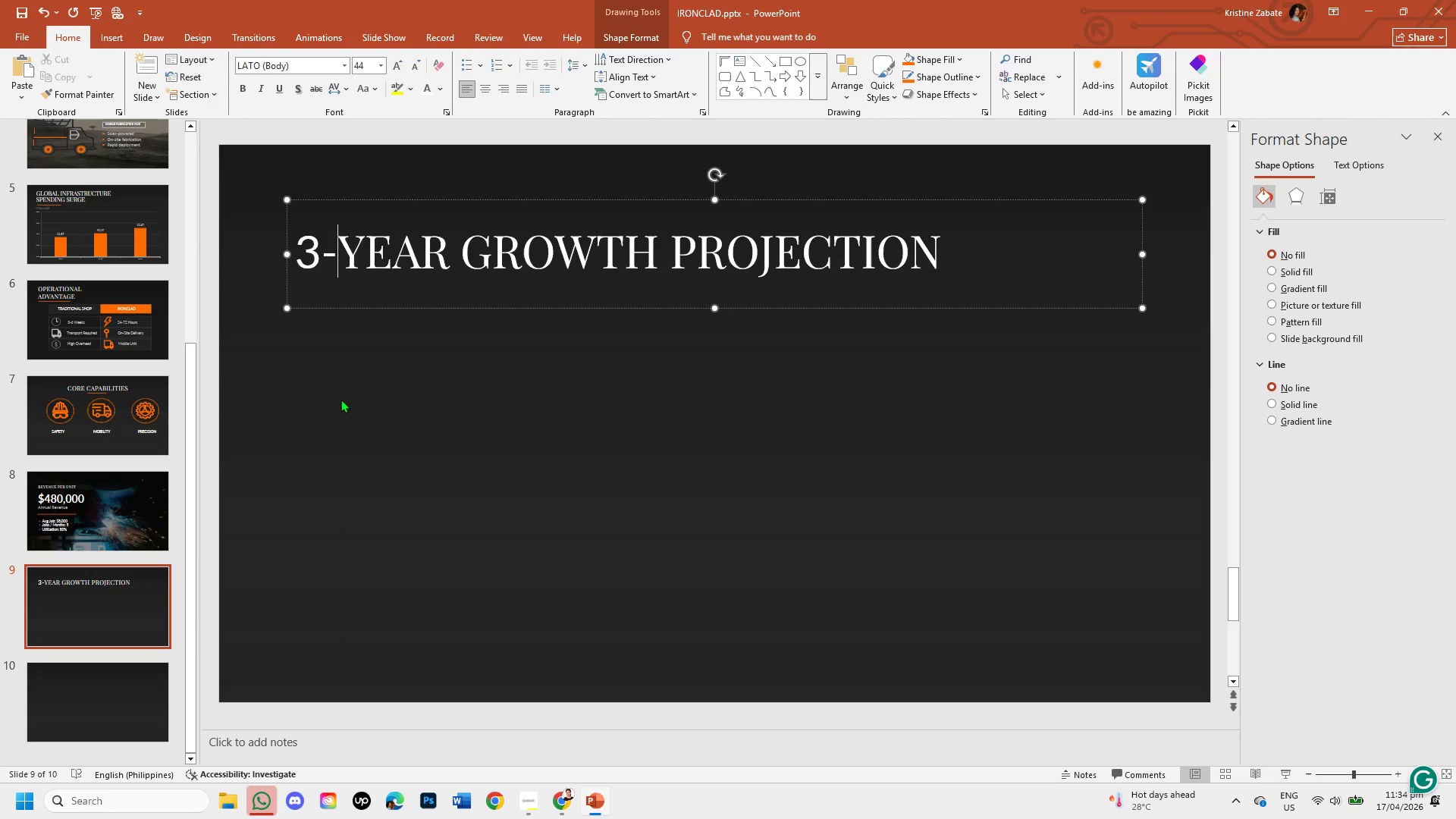 
left_click([340, 399])
 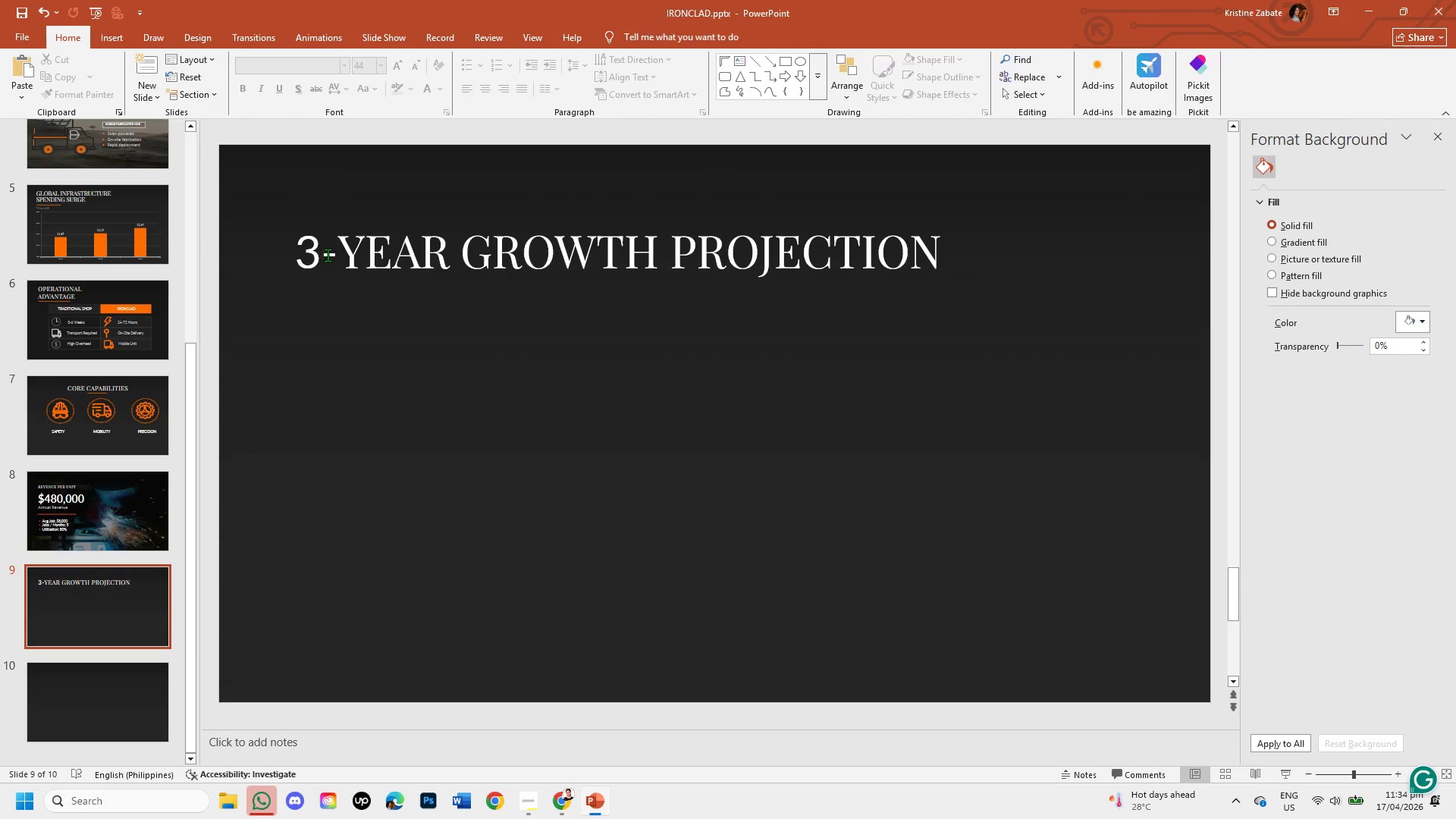 
wait(6.12)
 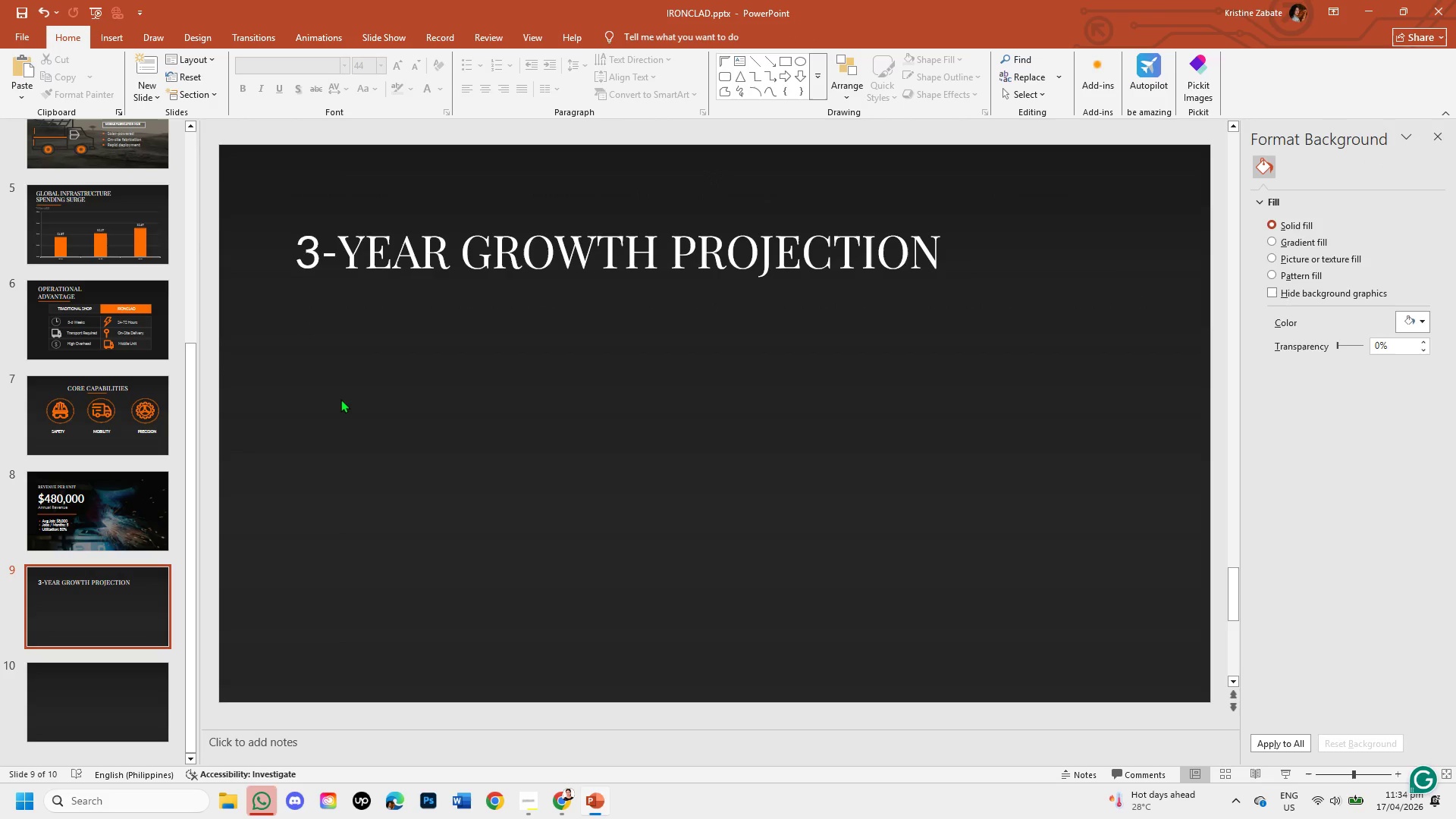 
left_click_drag(start_coordinate=[336, 251], to_coordinate=[346, 58])
 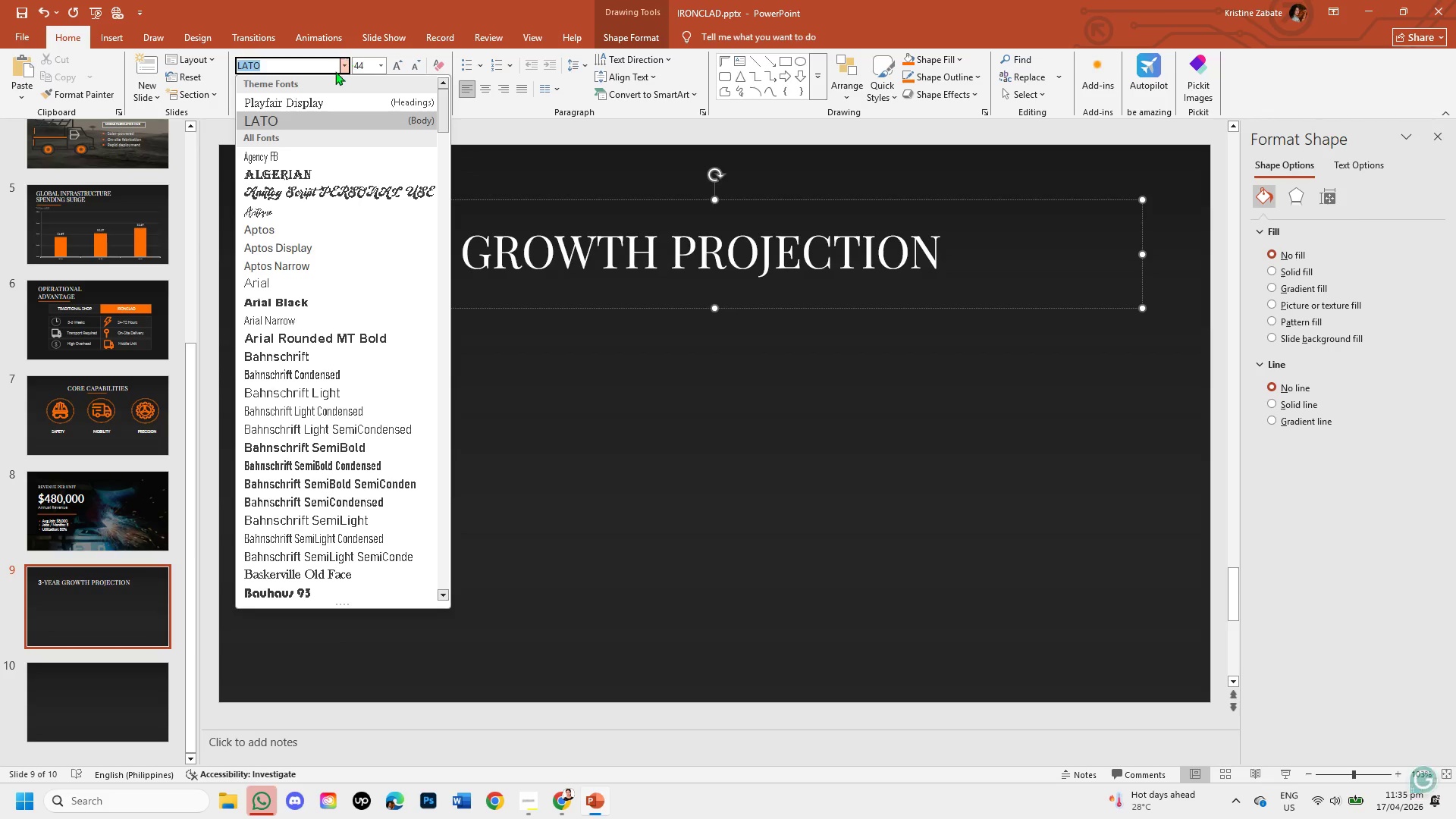 
key(Backspace)
 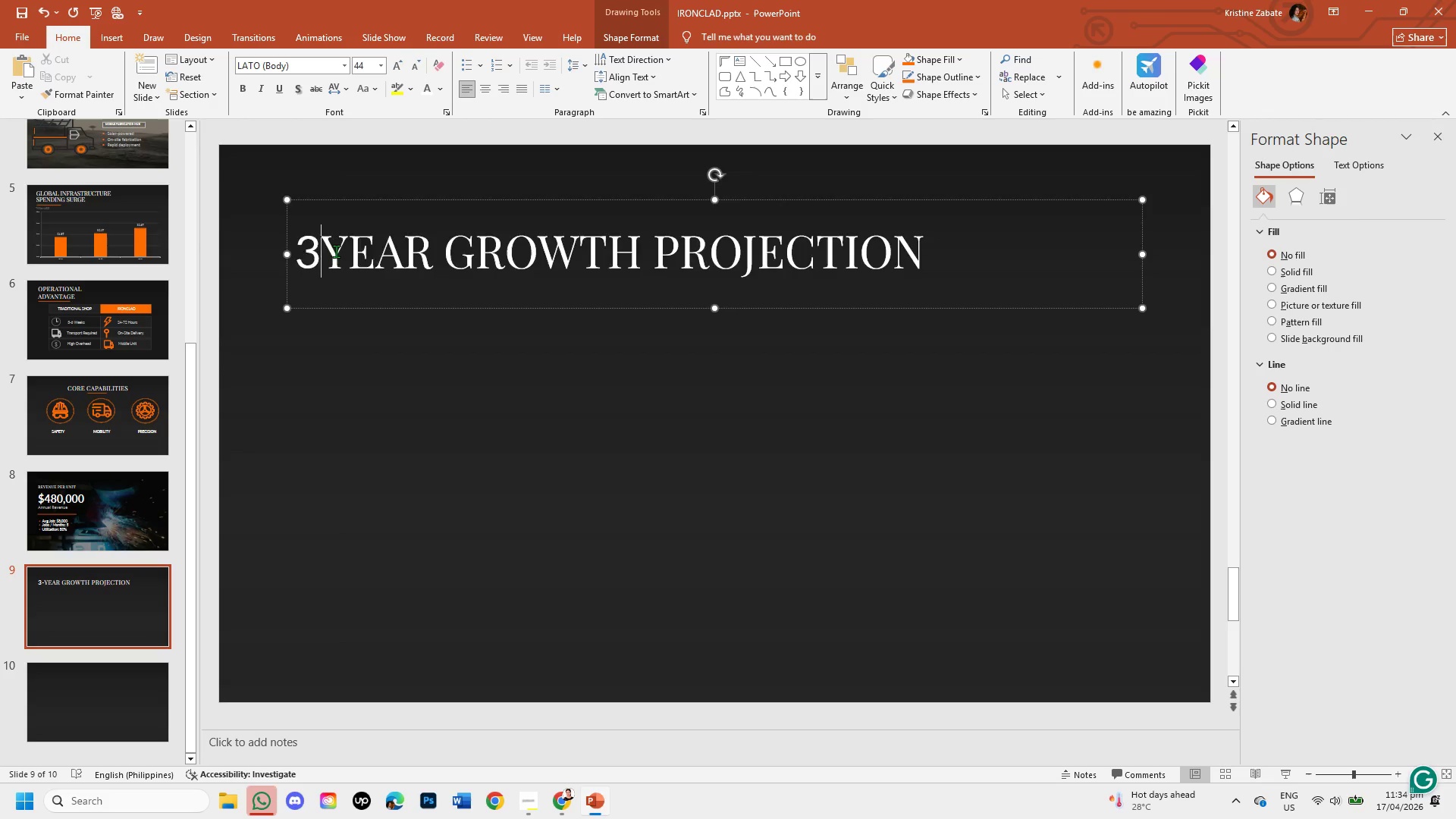 
key(Backspace)
 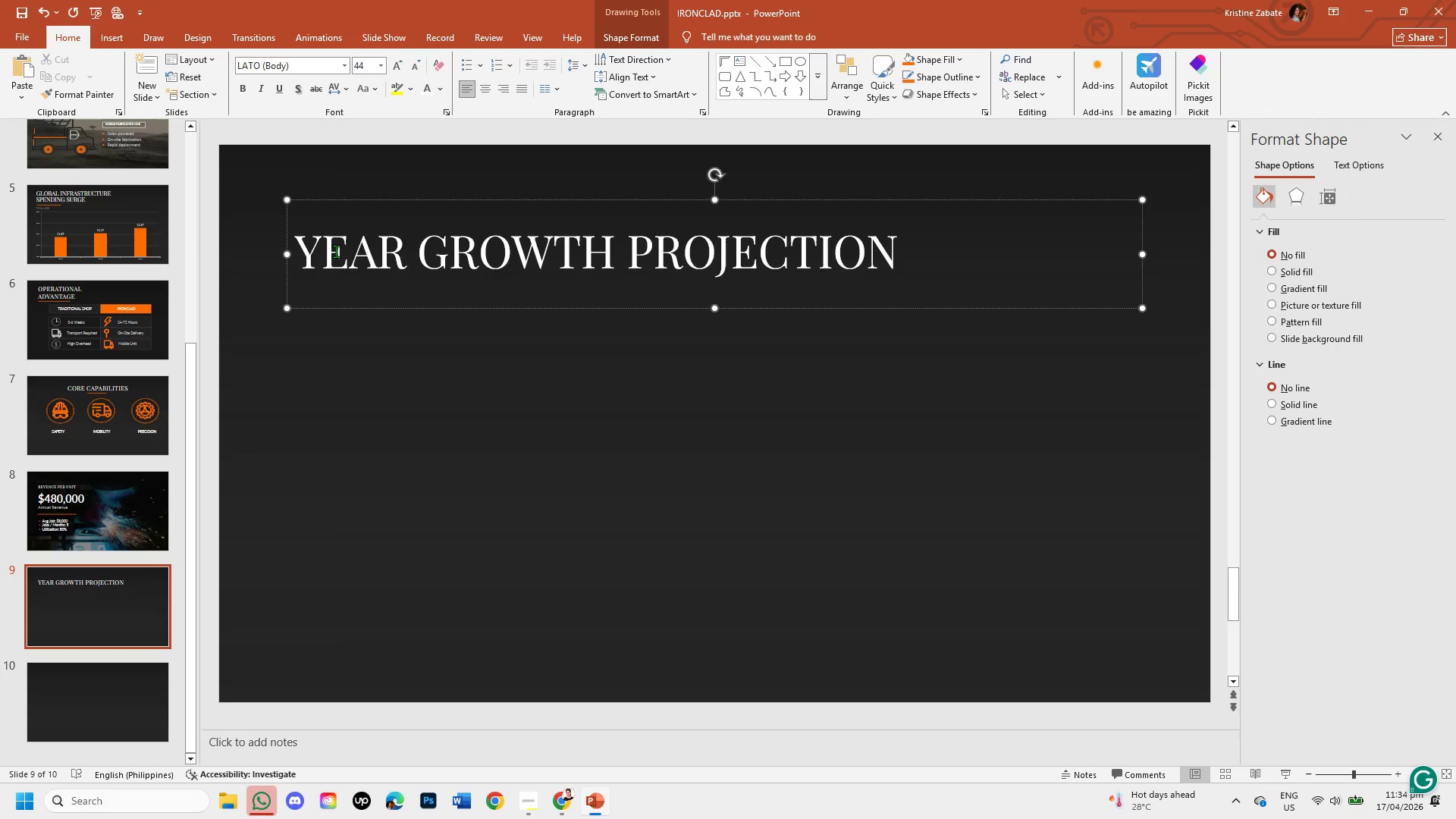 
key(Numpad3)
 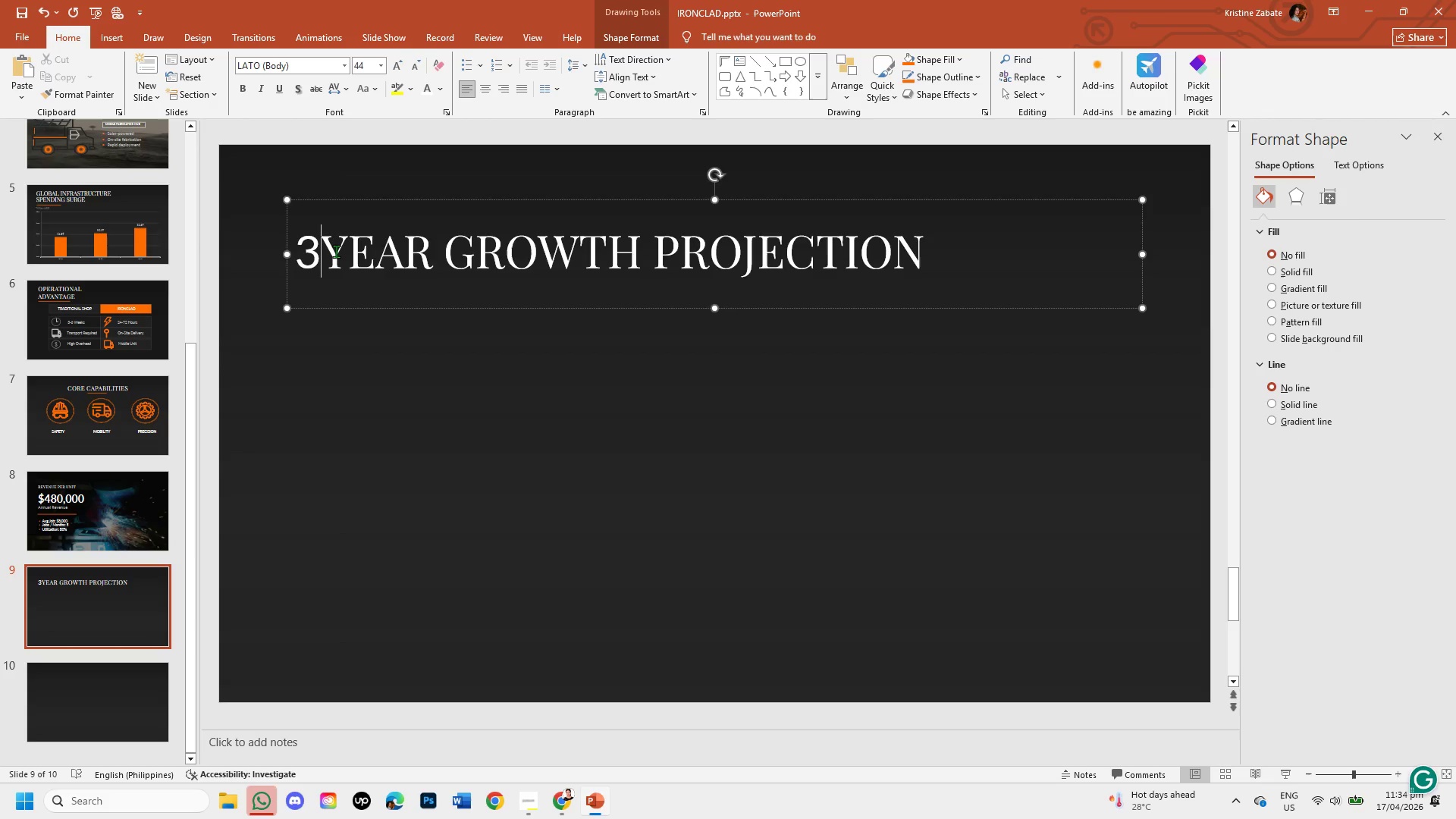 
key(Minus)
 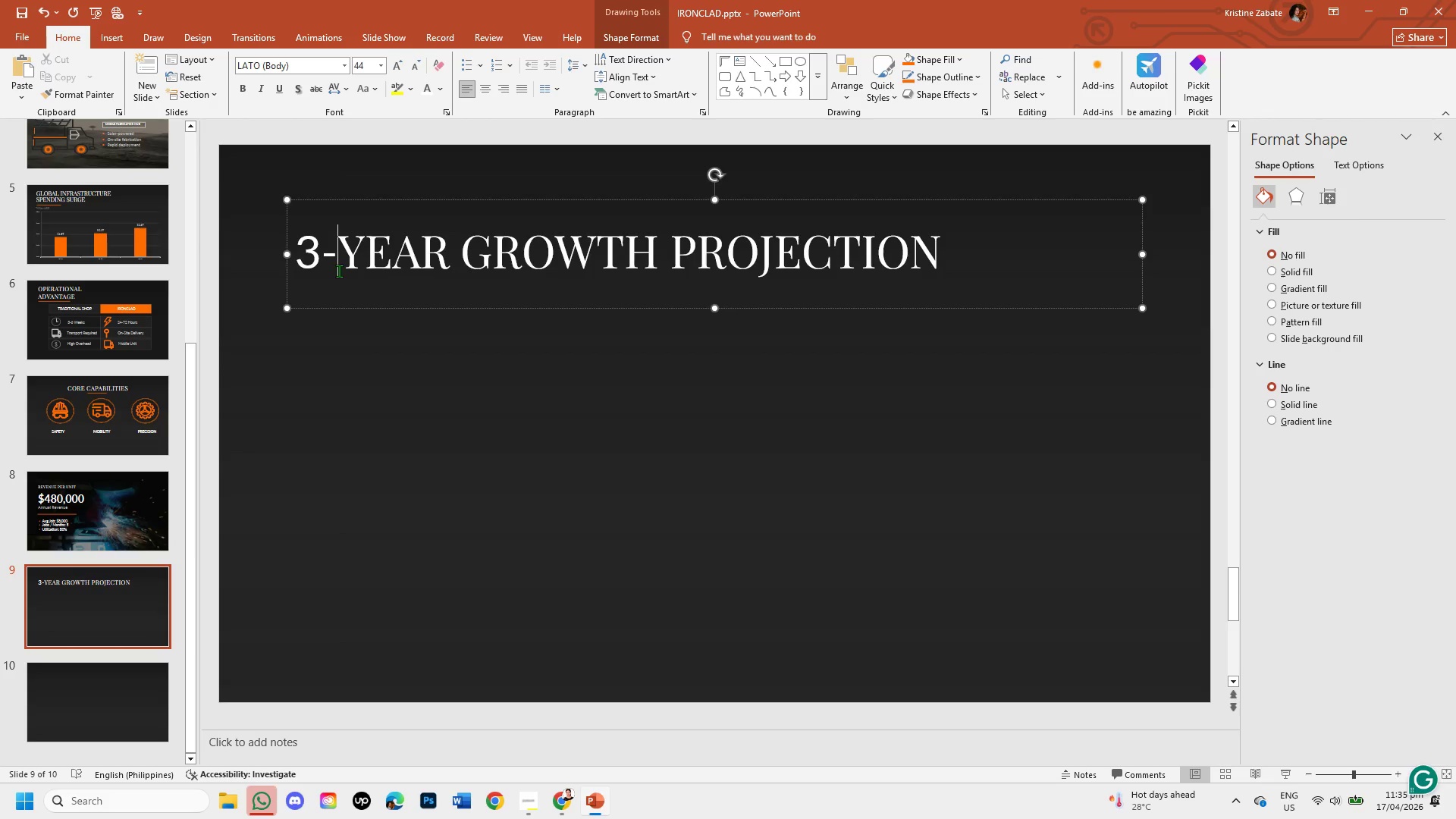 
left_click([346, 58])
 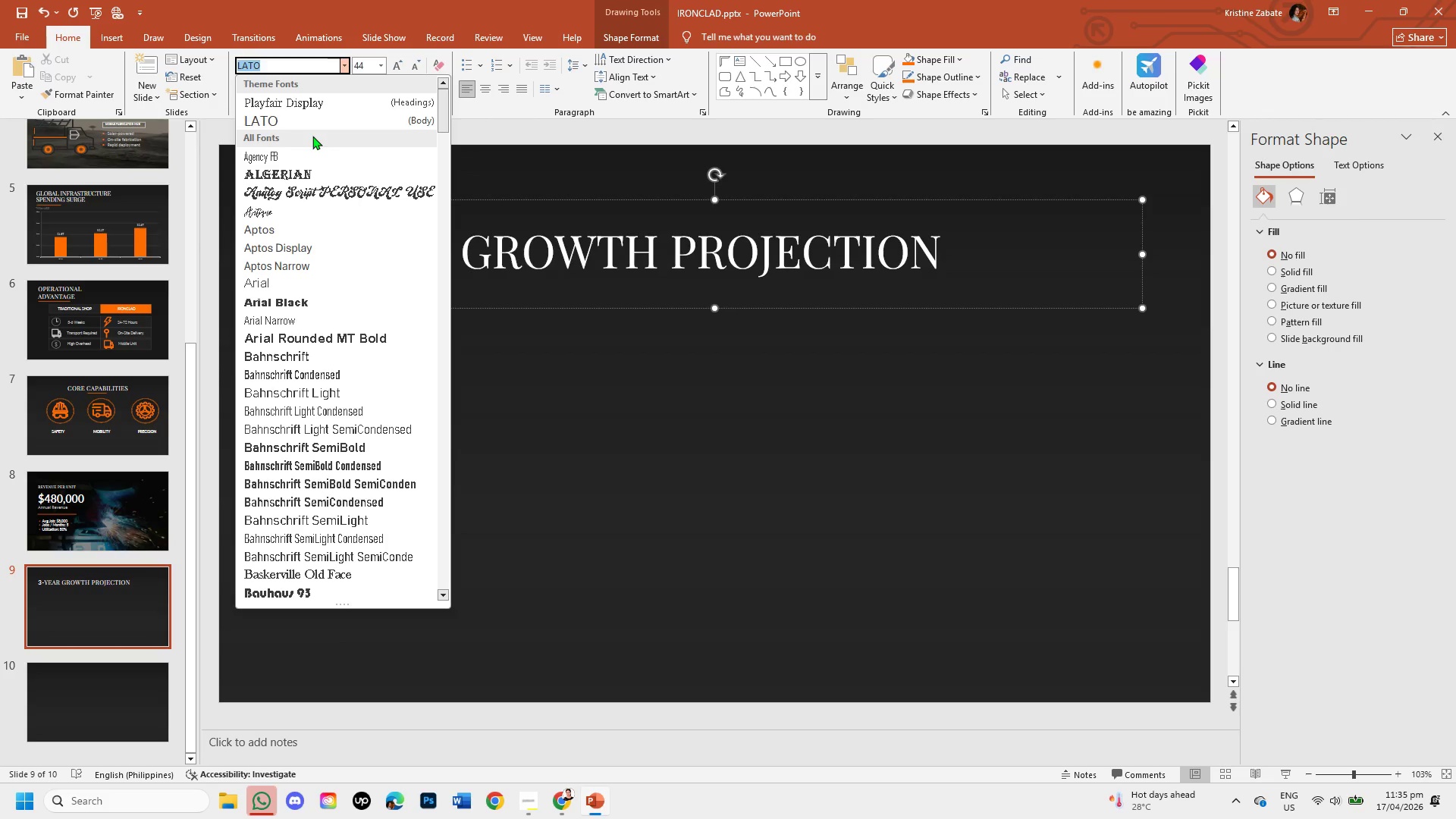 
left_click([309, 102])
 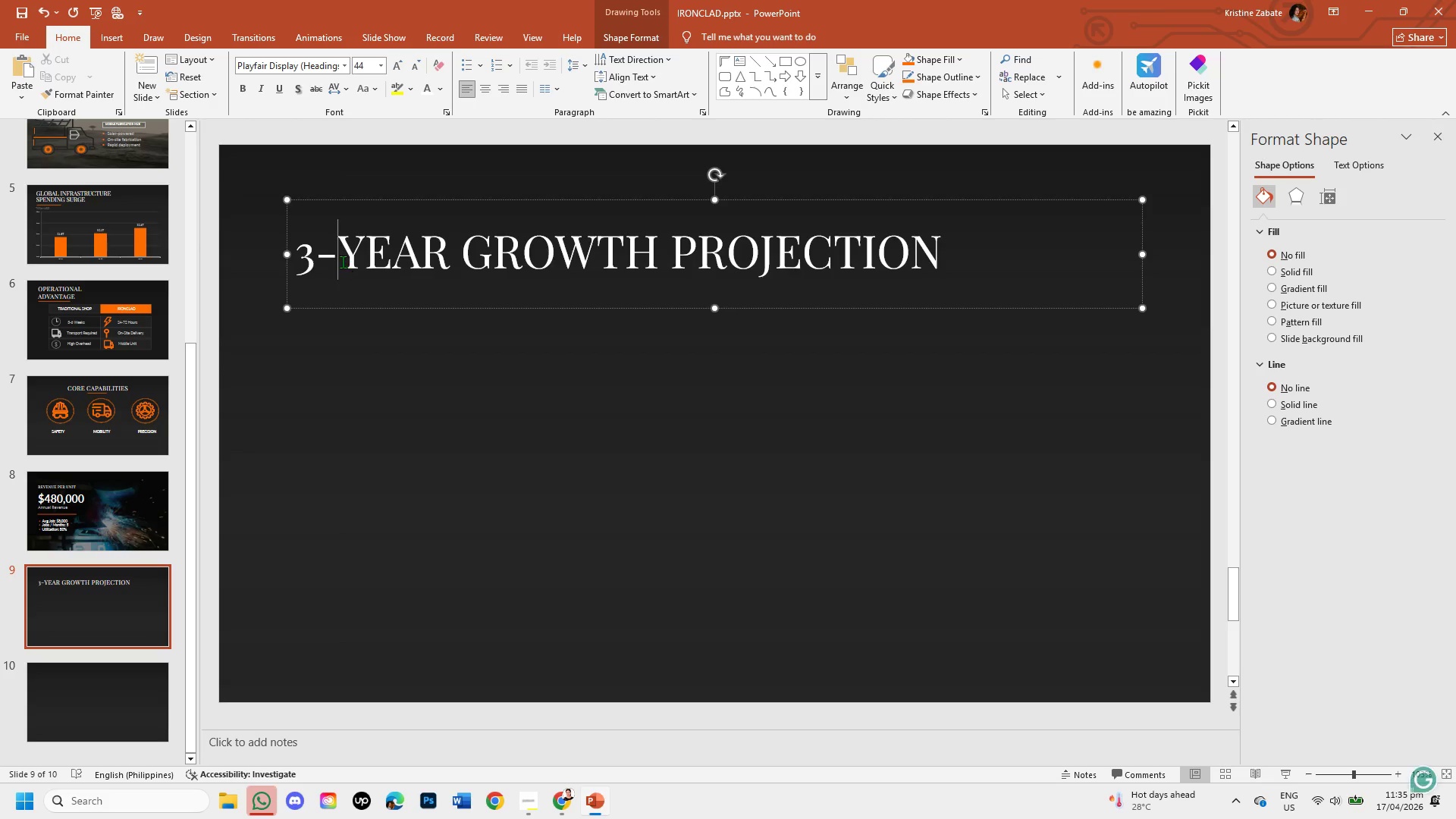 
left_click_drag(start_coordinate=[343, 262], to_coordinate=[288, 261])
 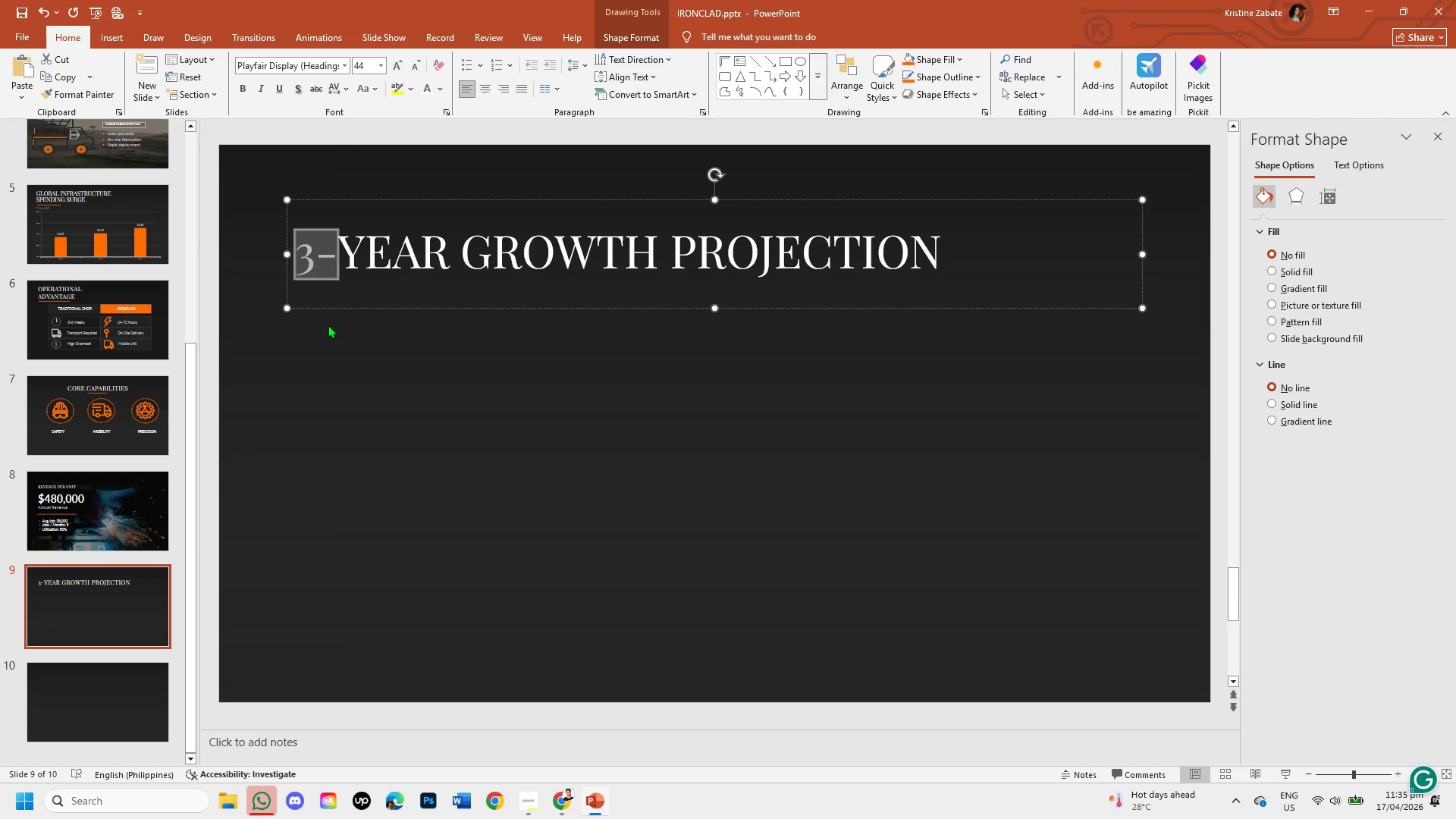 
left_click([337, 430])
 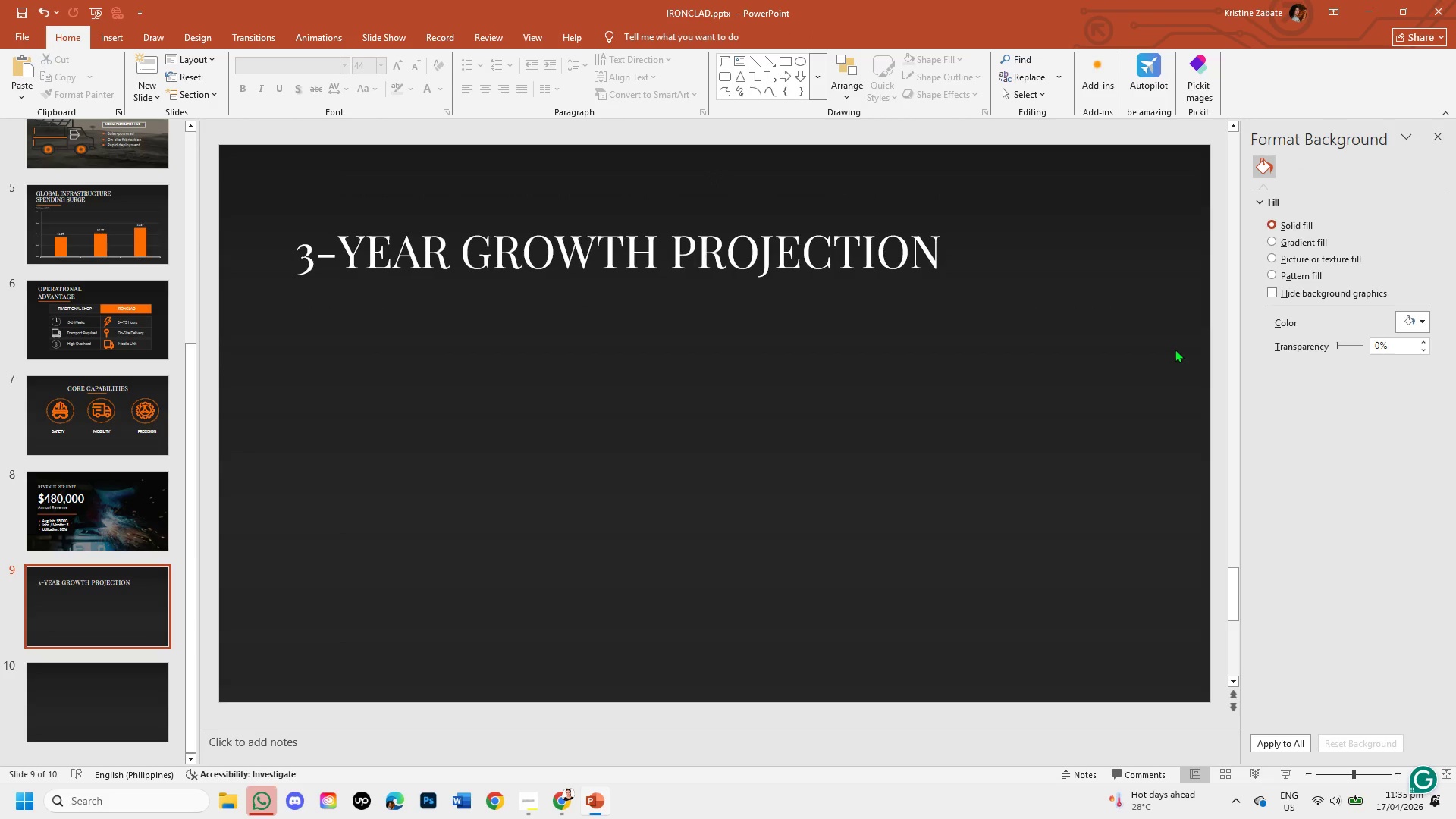 
wait(5.09)
 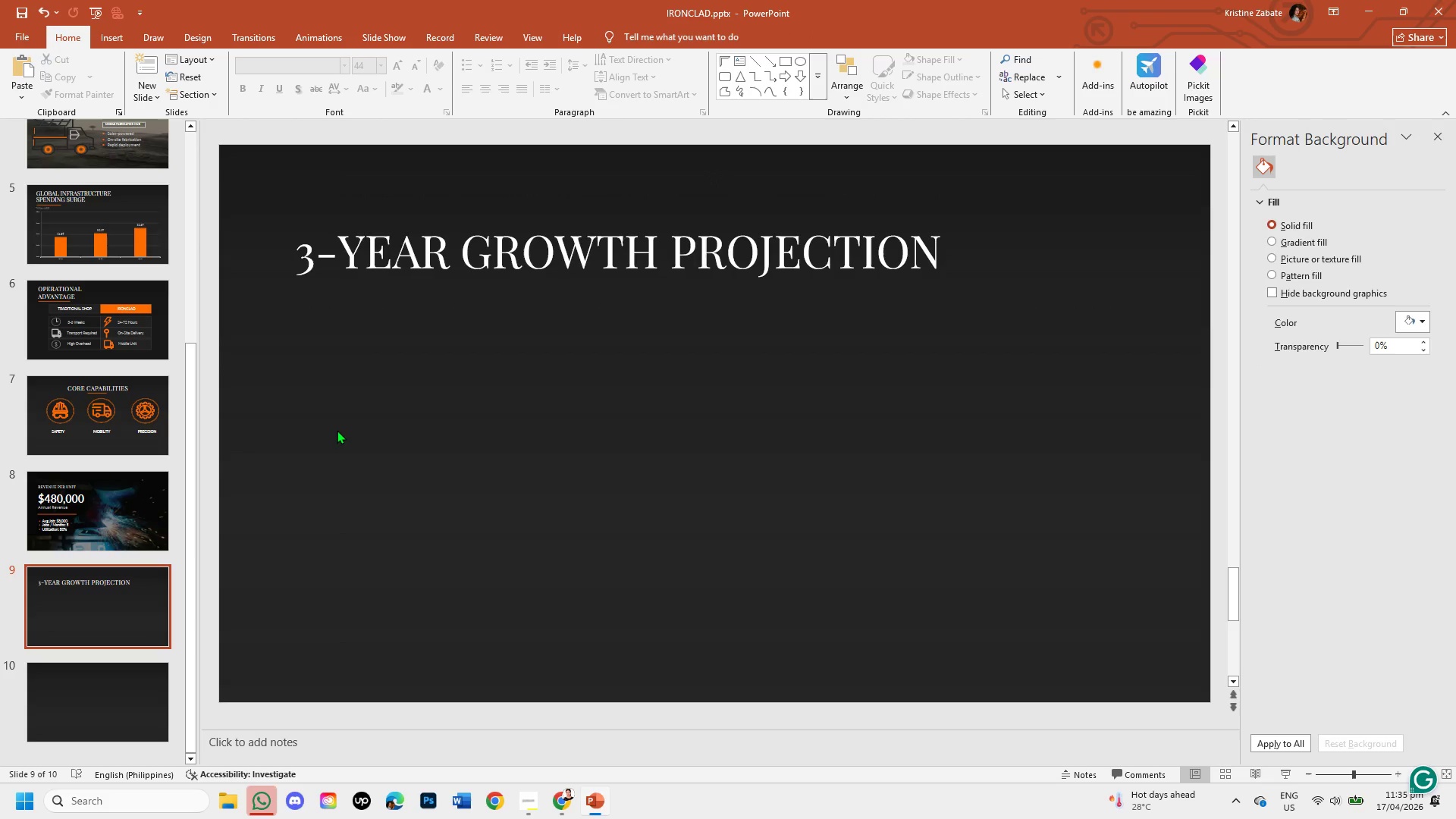 
left_click_drag(start_coordinate=[302, 252], to_coordinate=[965, 262])
 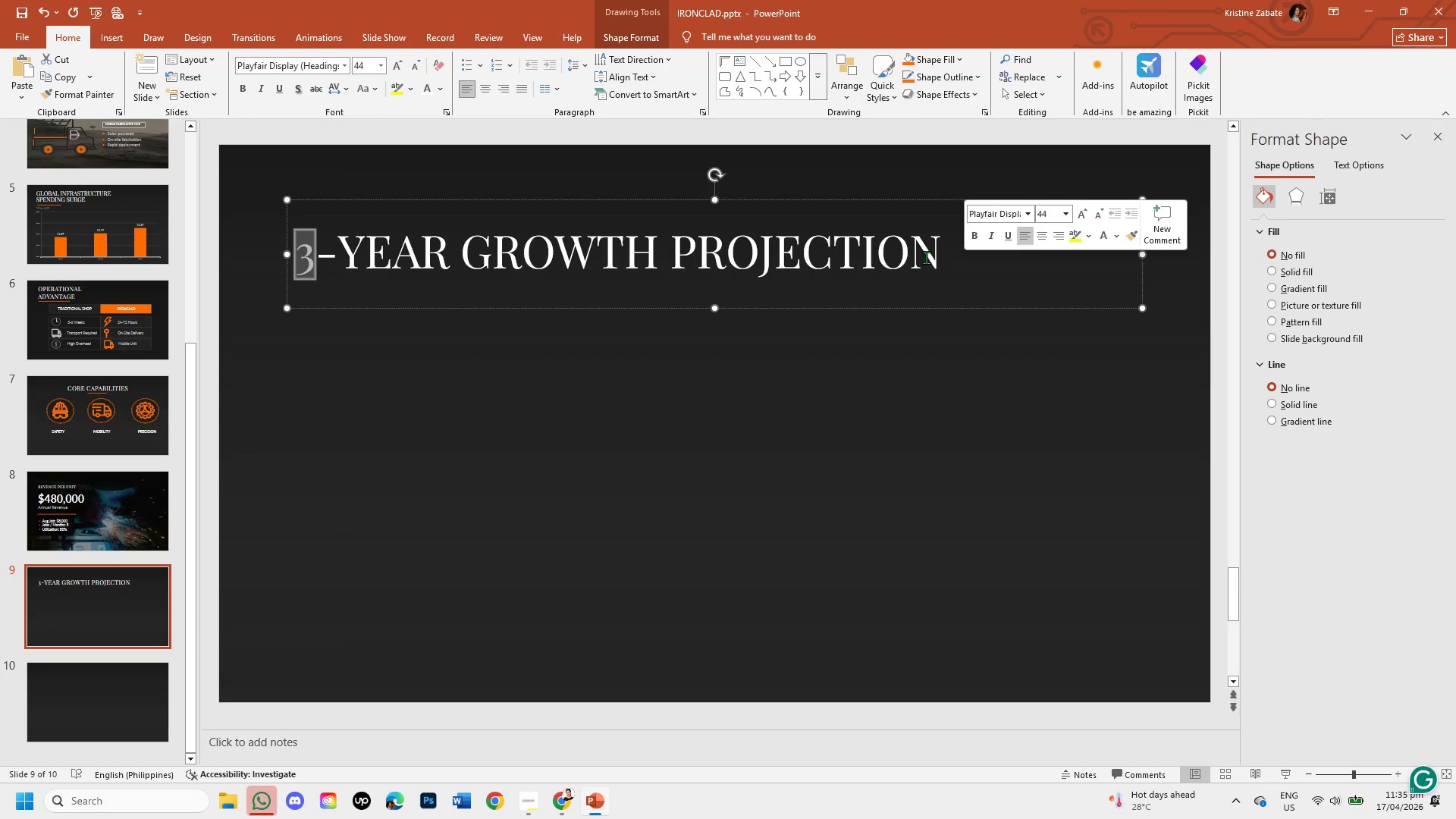 
left_click_drag(start_coordinate=[930, 257], to_coordinate=[934, 257])
 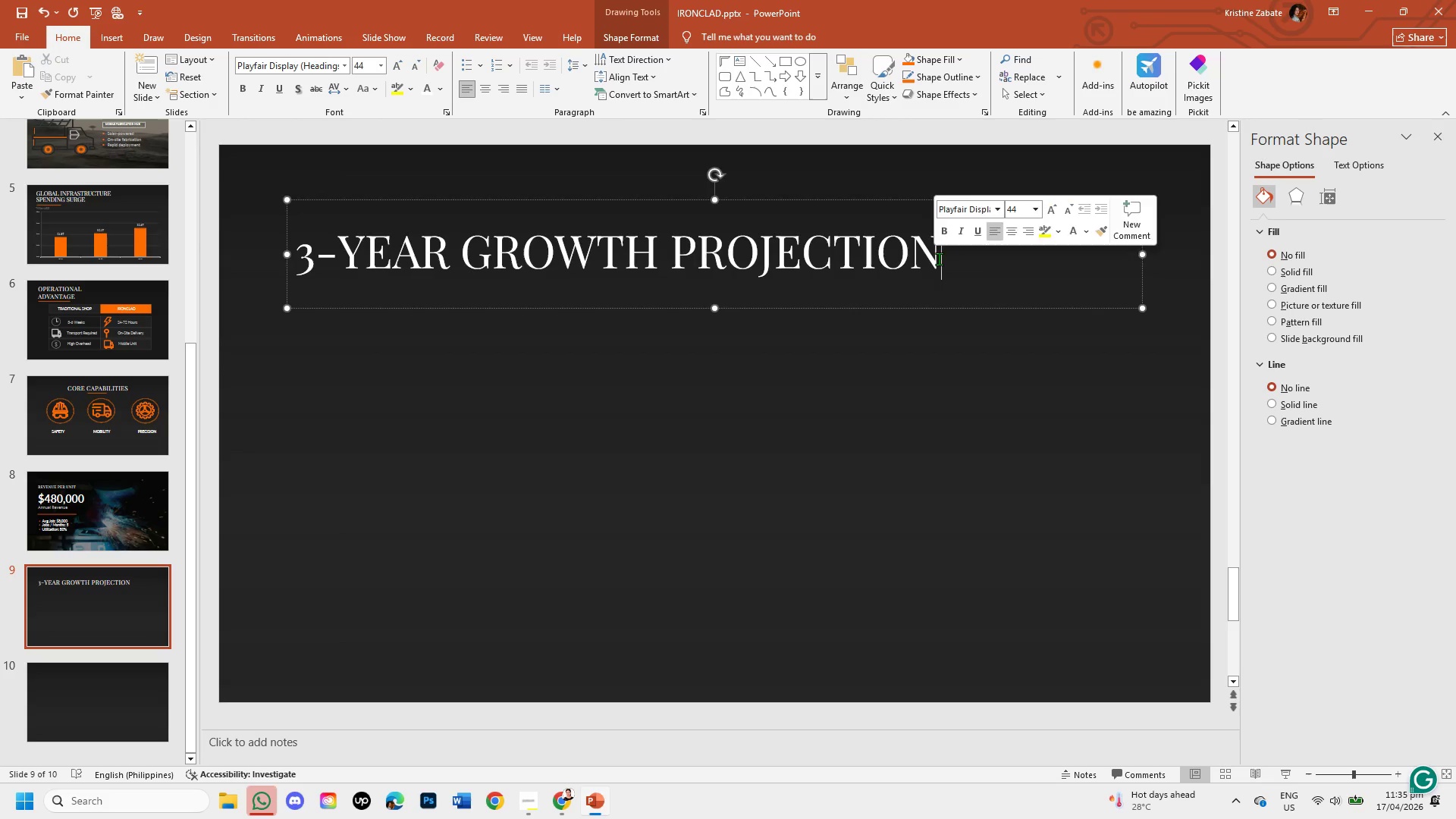 
left_click_drag(start_coordinate=[939, 259], to_coordinate=[359, 275])
 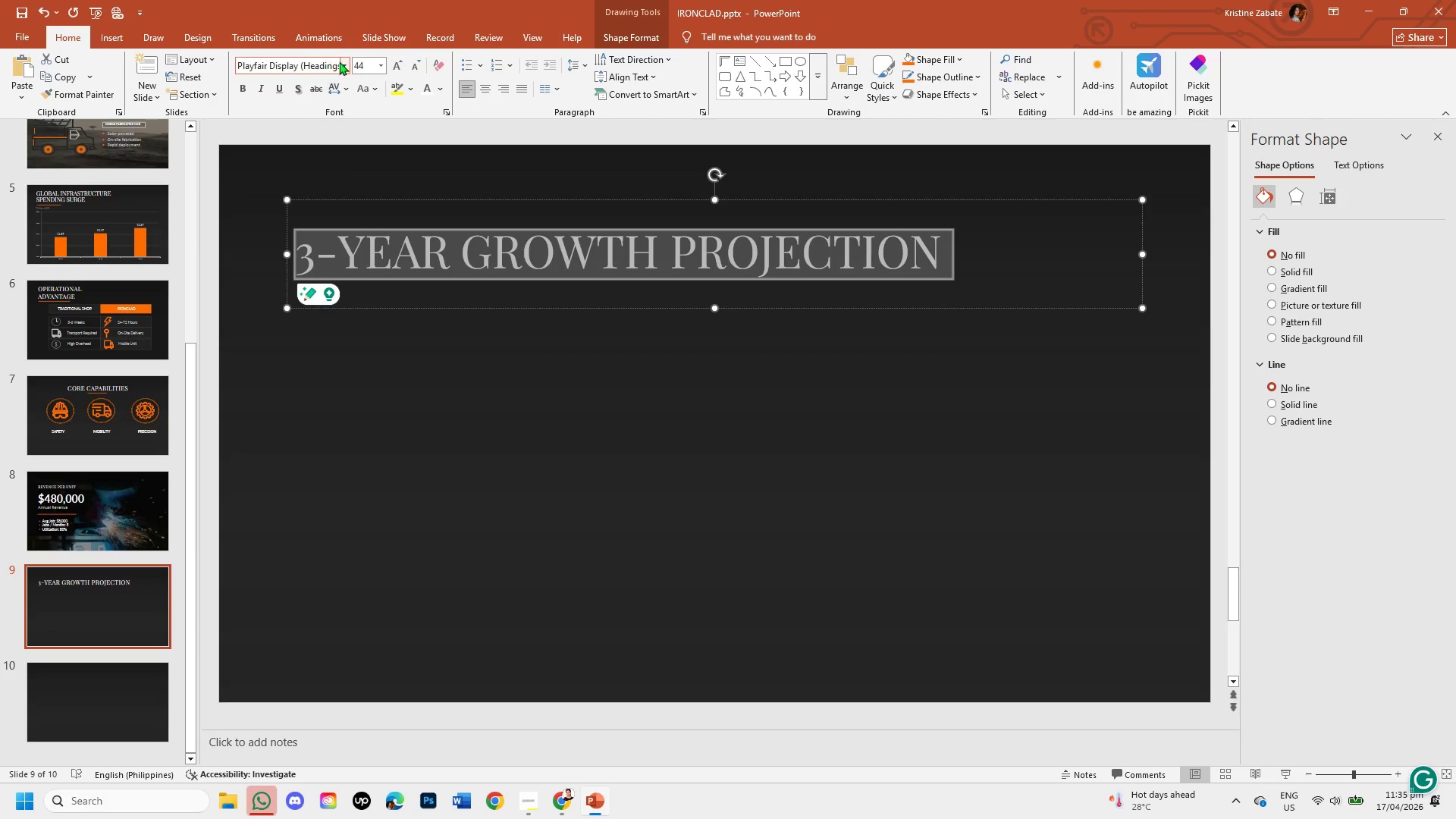 
left_click([344, 64])
 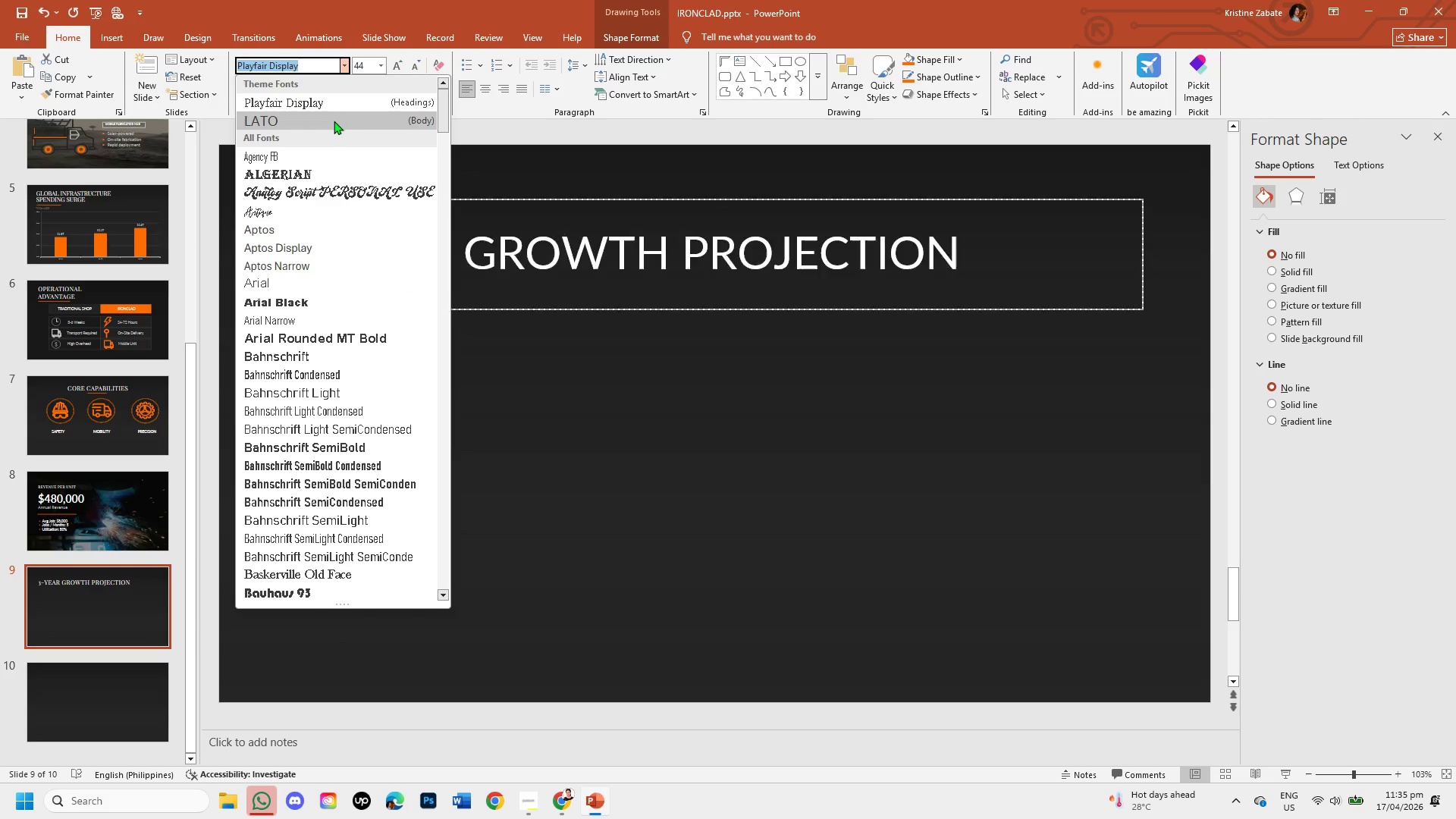 
left_click([334, 125])
 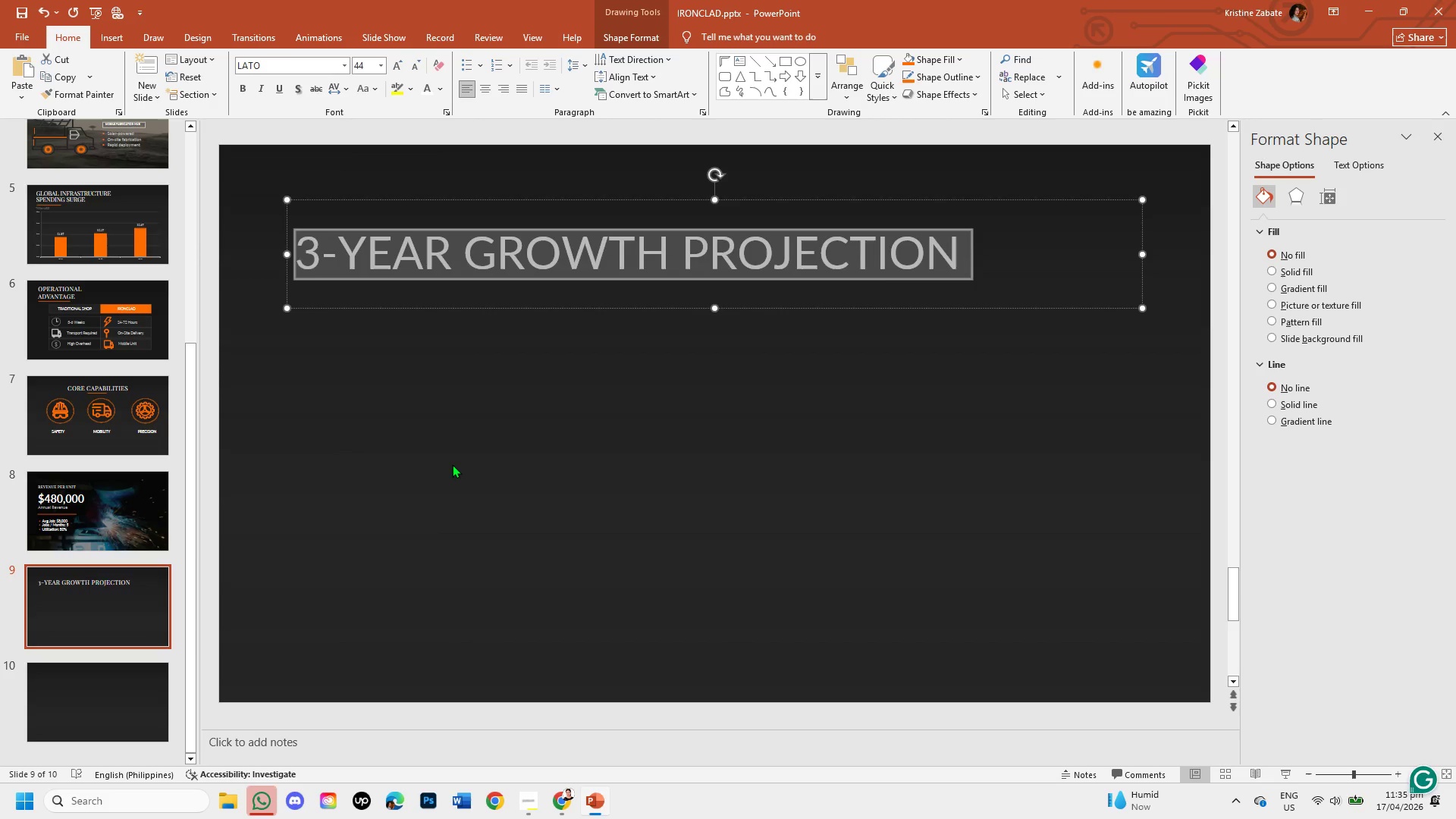 
left_click([452, 464])
 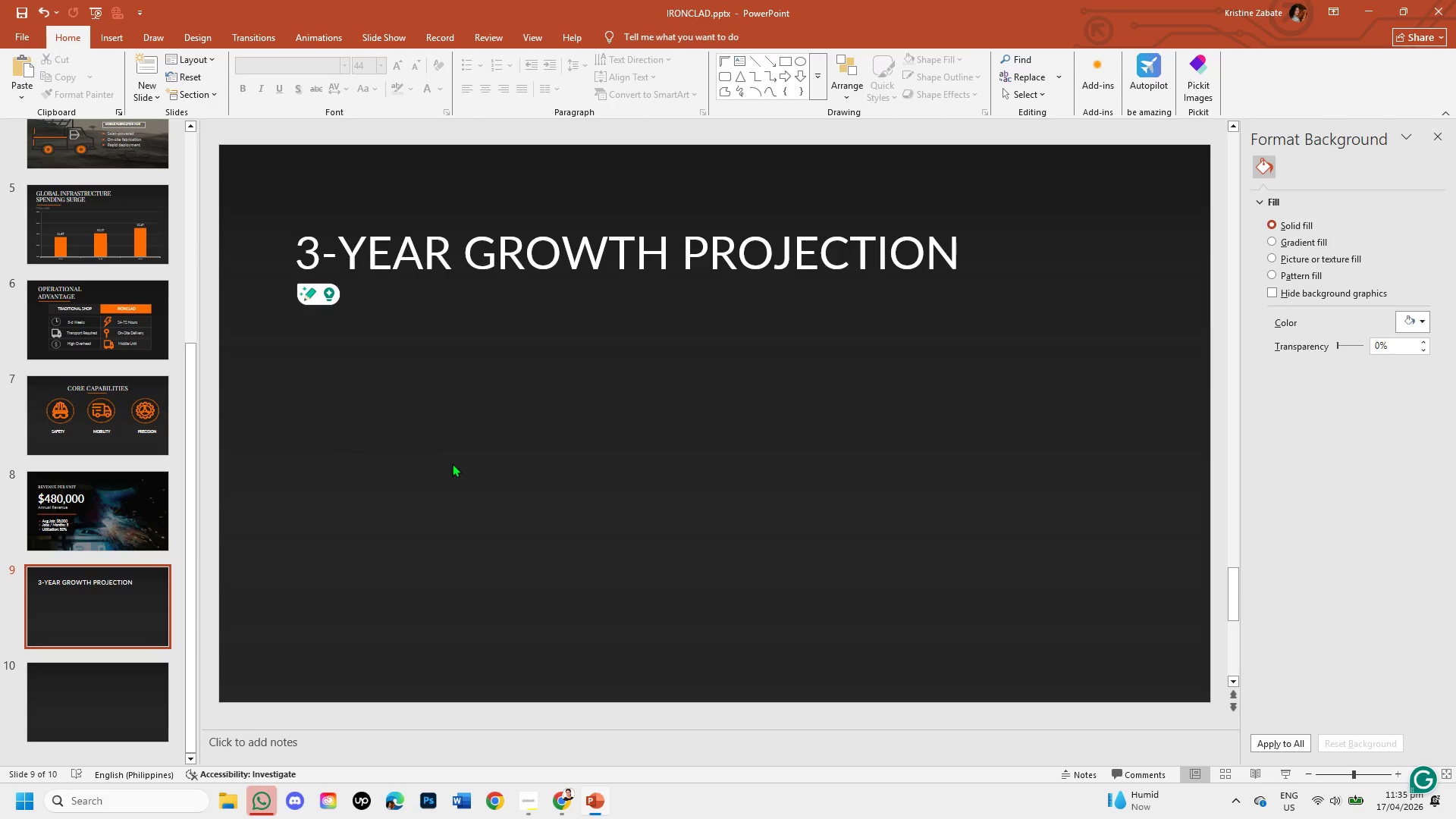 
left_click([522, 251])
 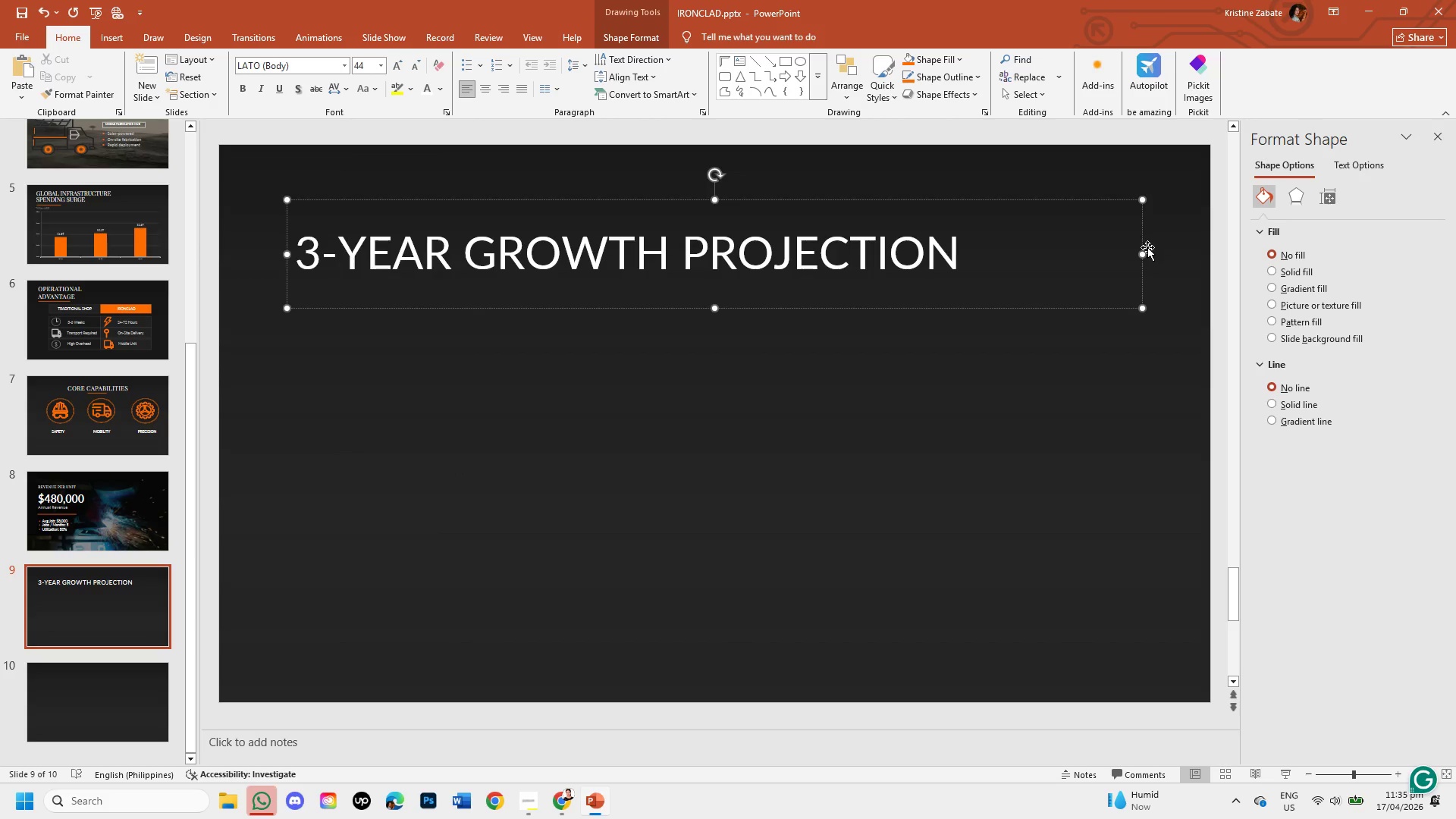 
left_click_drag(start_coordinate=[1143, 257], to_coordinate=[987, 269])
 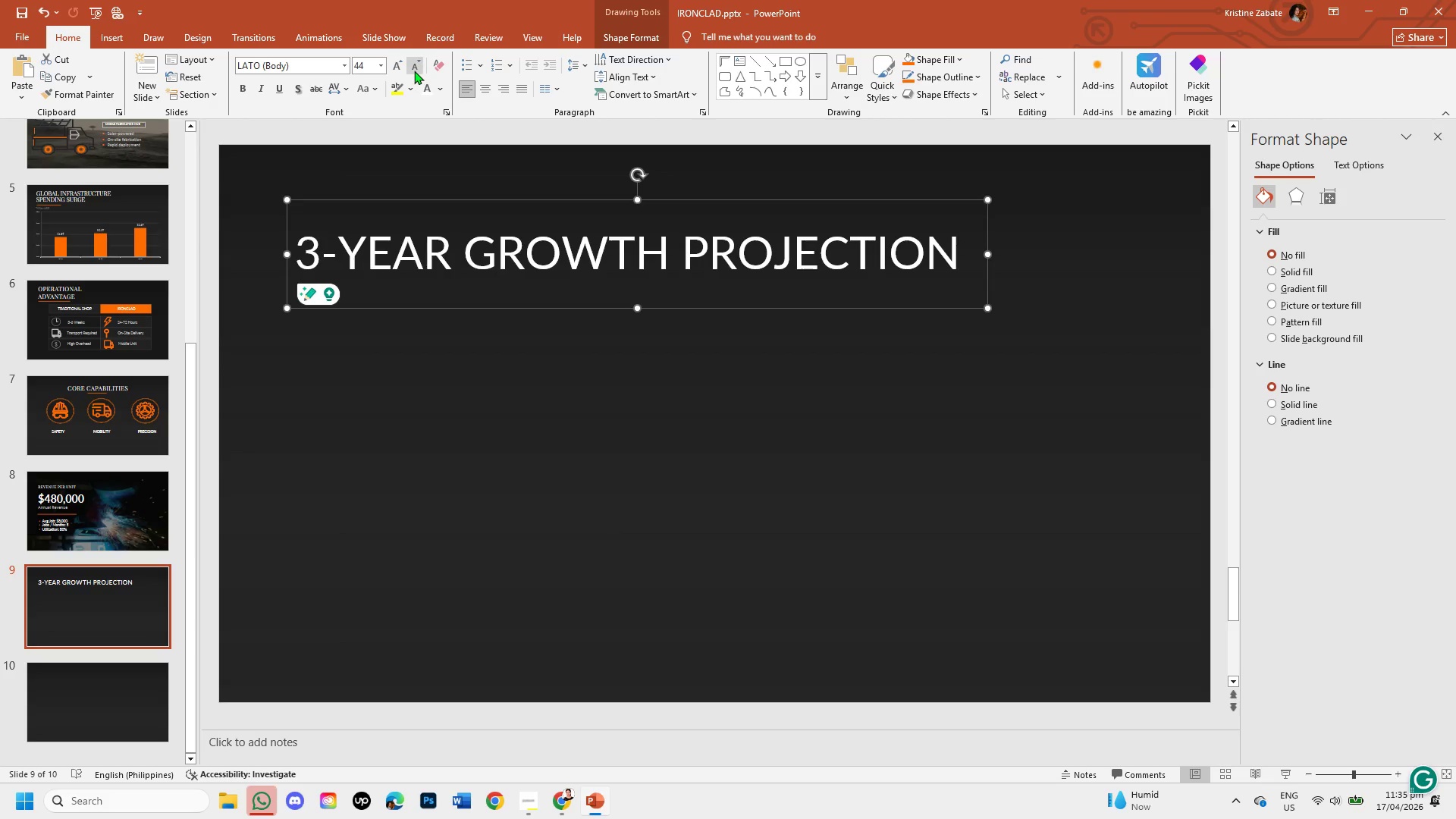 
left_click([414, 71])
 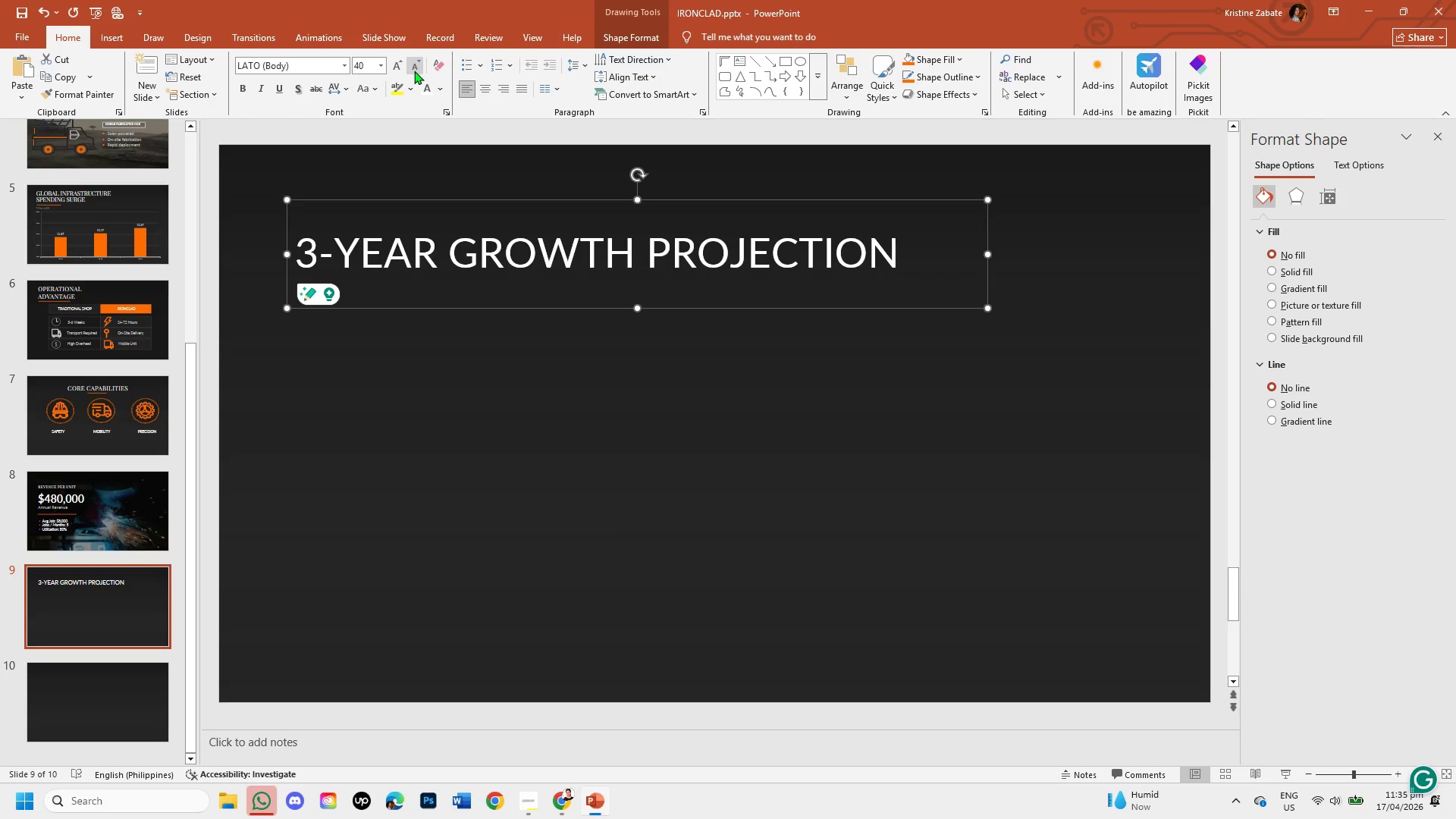 
left_click([414, 71])
 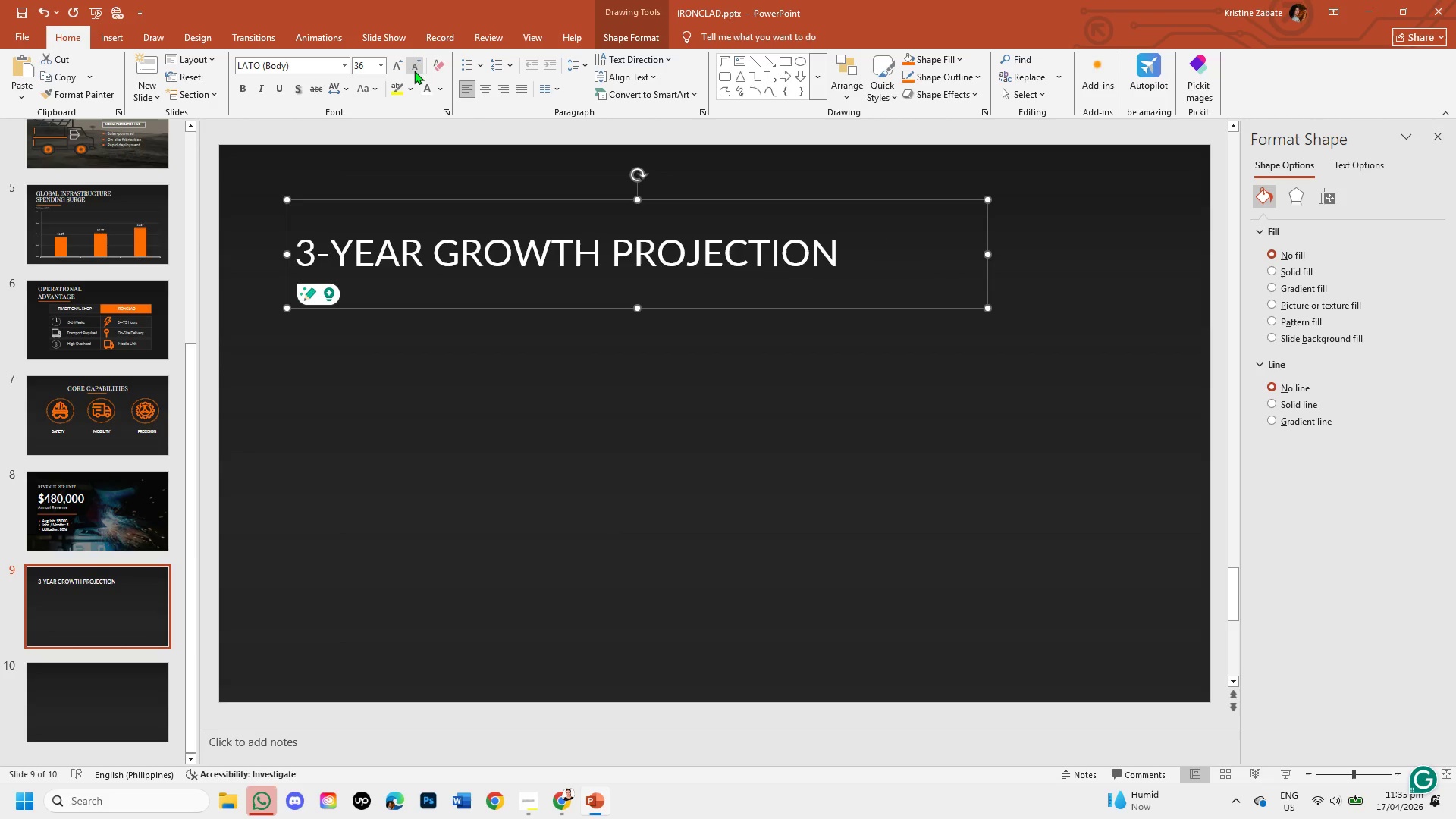 
left_click([394, 65])
 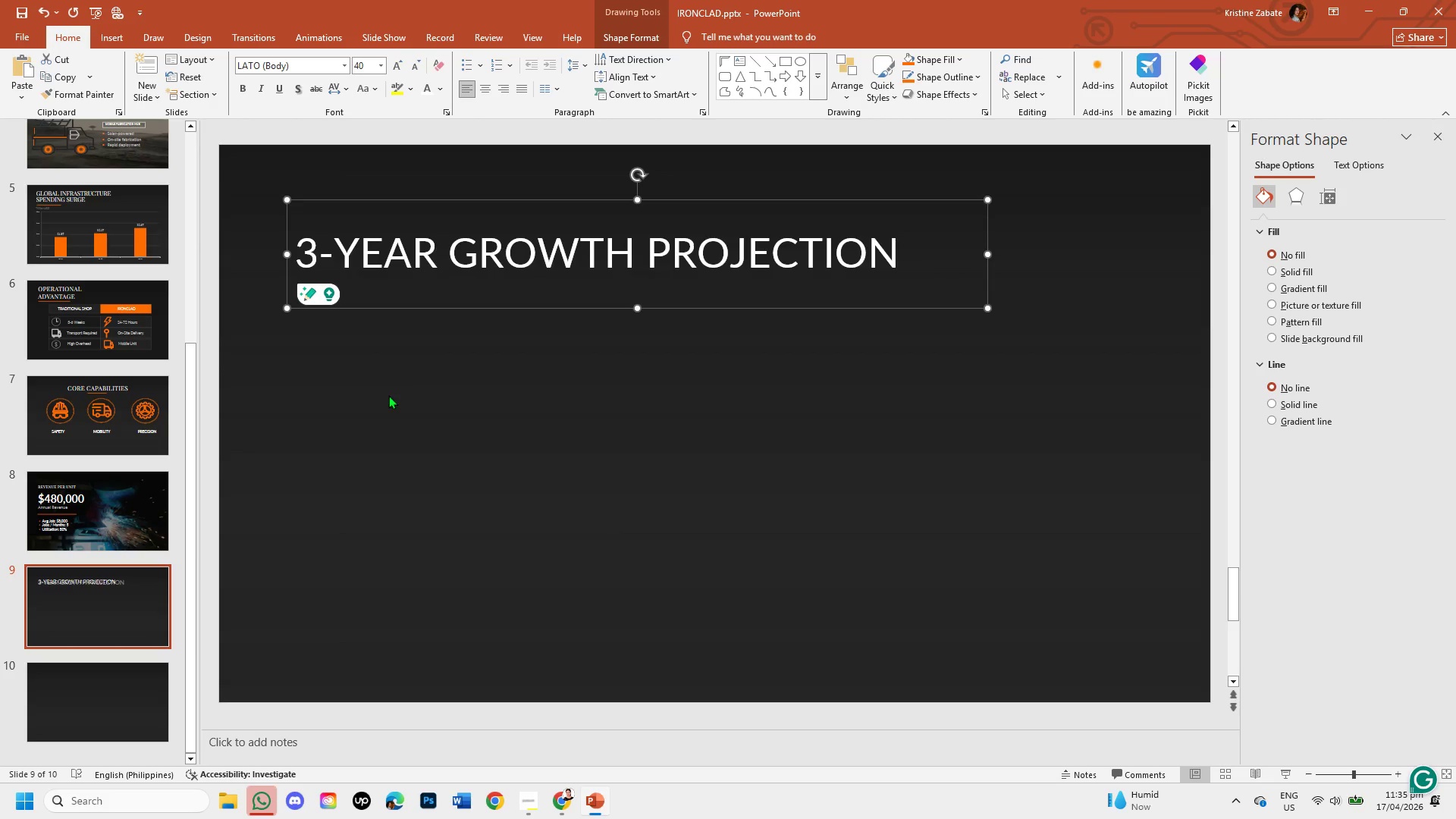 
left_click([388, 395])
 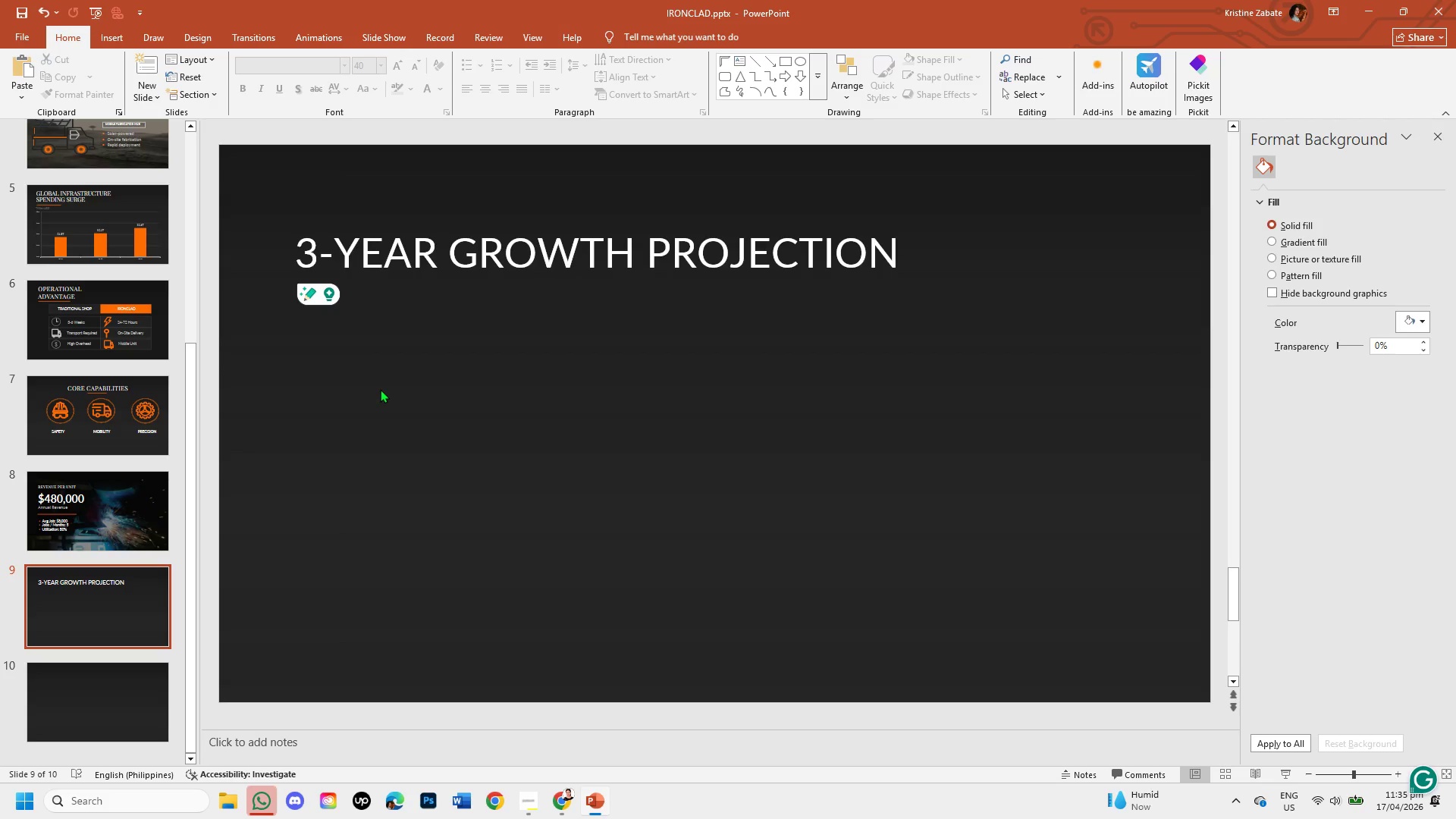 
left_click([71, 503])
 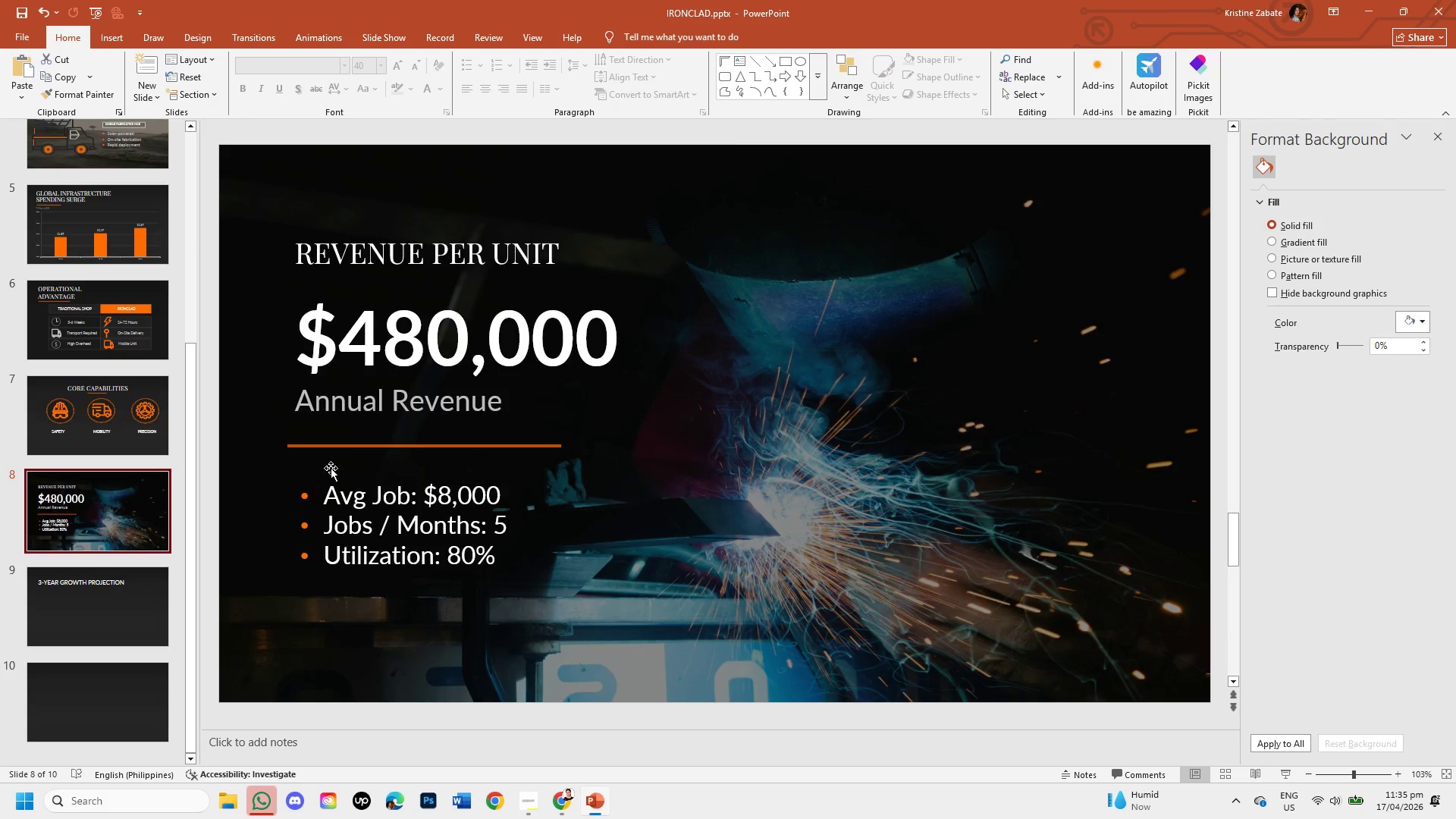 
left_click([339, 450])
 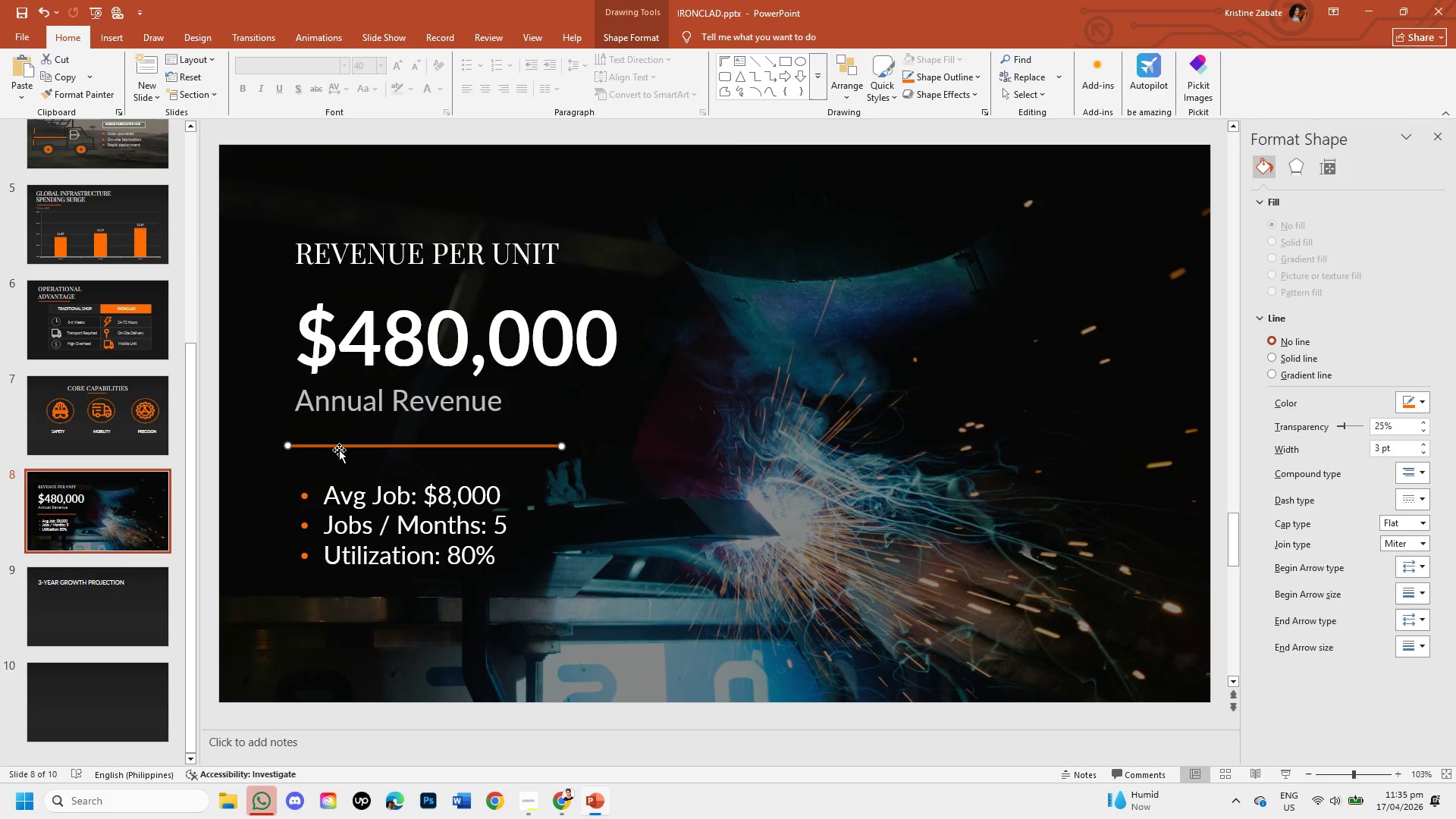 
key(Control+C)
 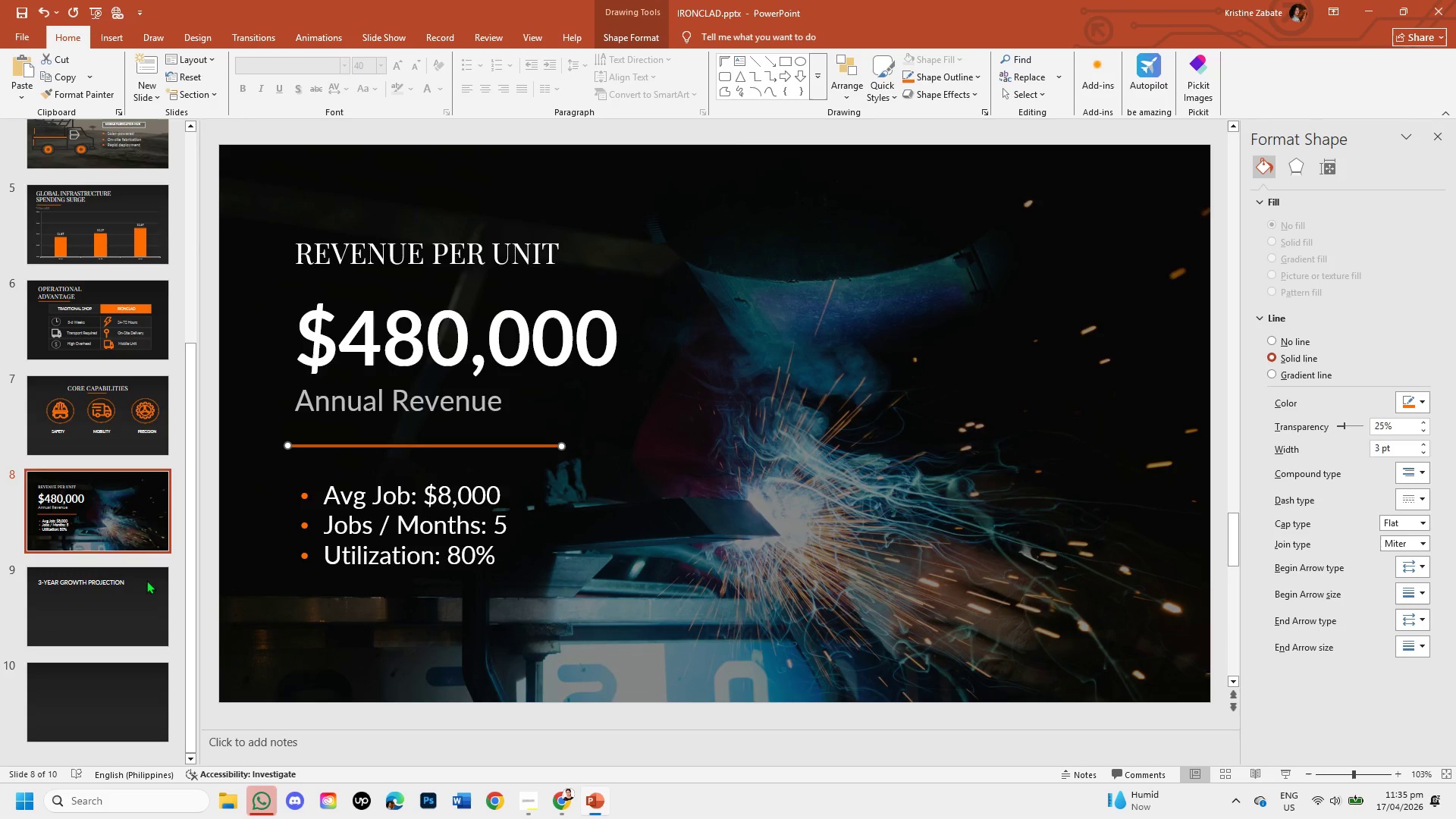 
left_click([118, 594])
 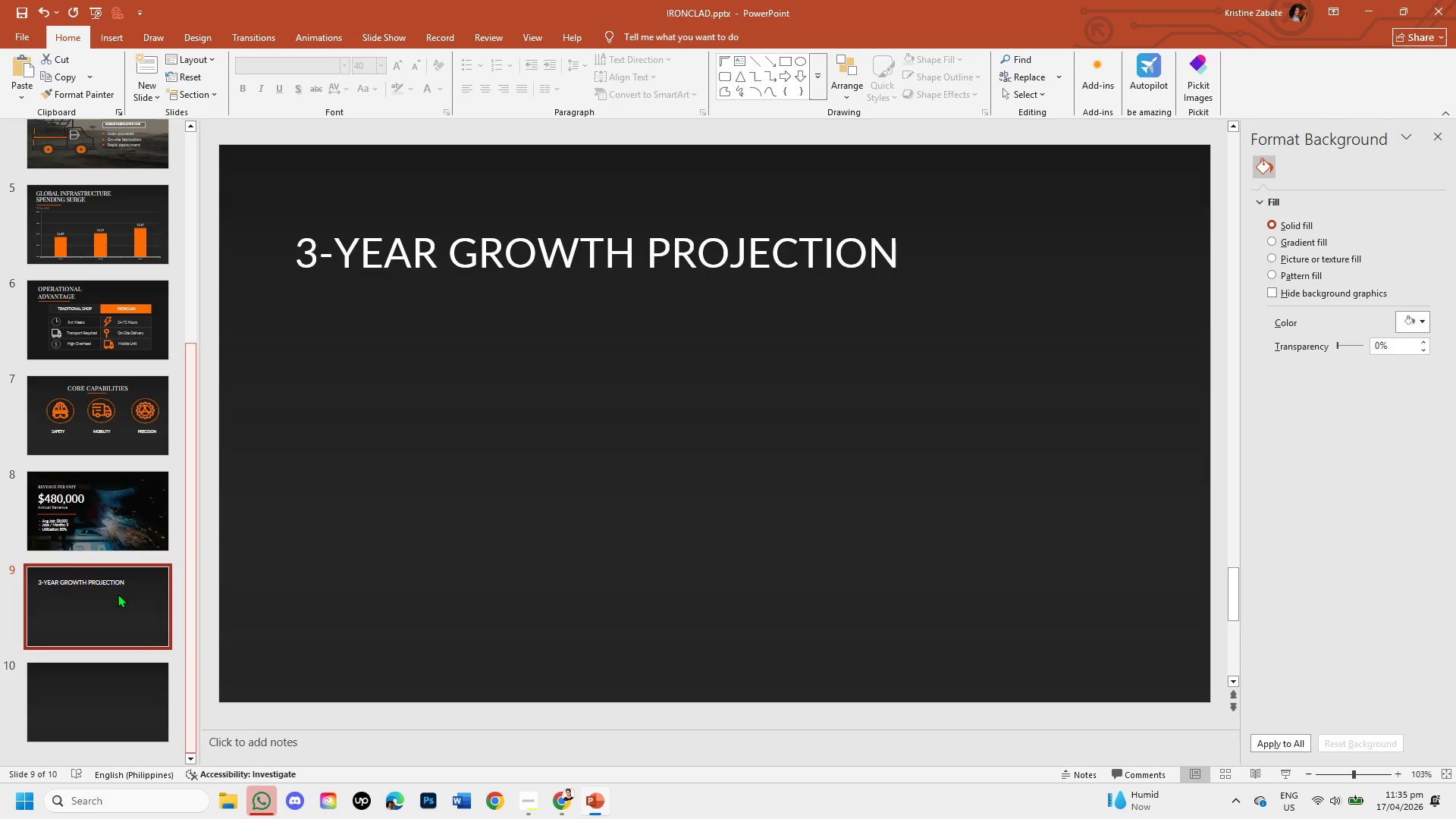 
key(Control+V)
 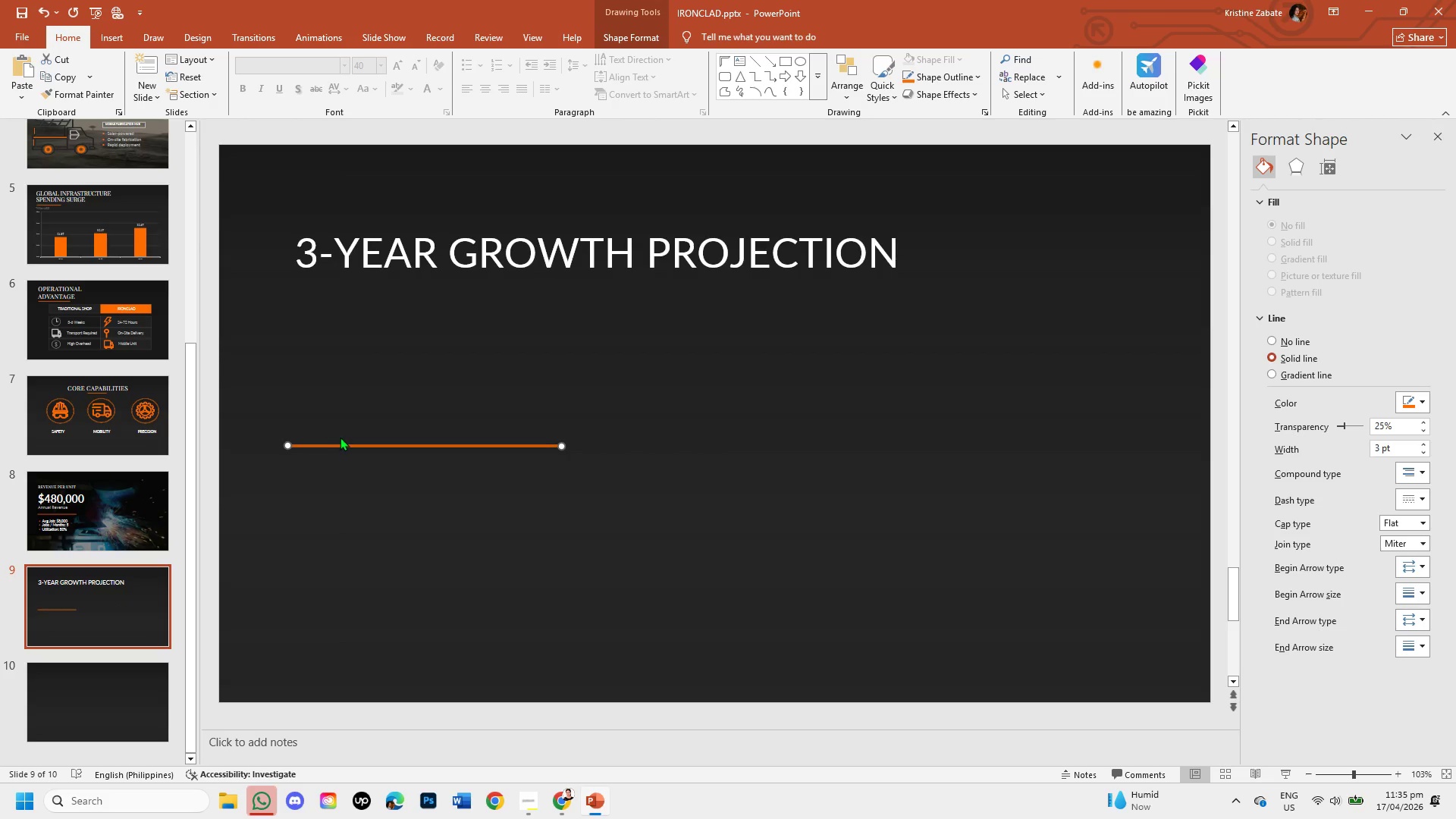 
left_click_drag(start_coordinate=[344, 444], to_coordinate=[347, 284])
 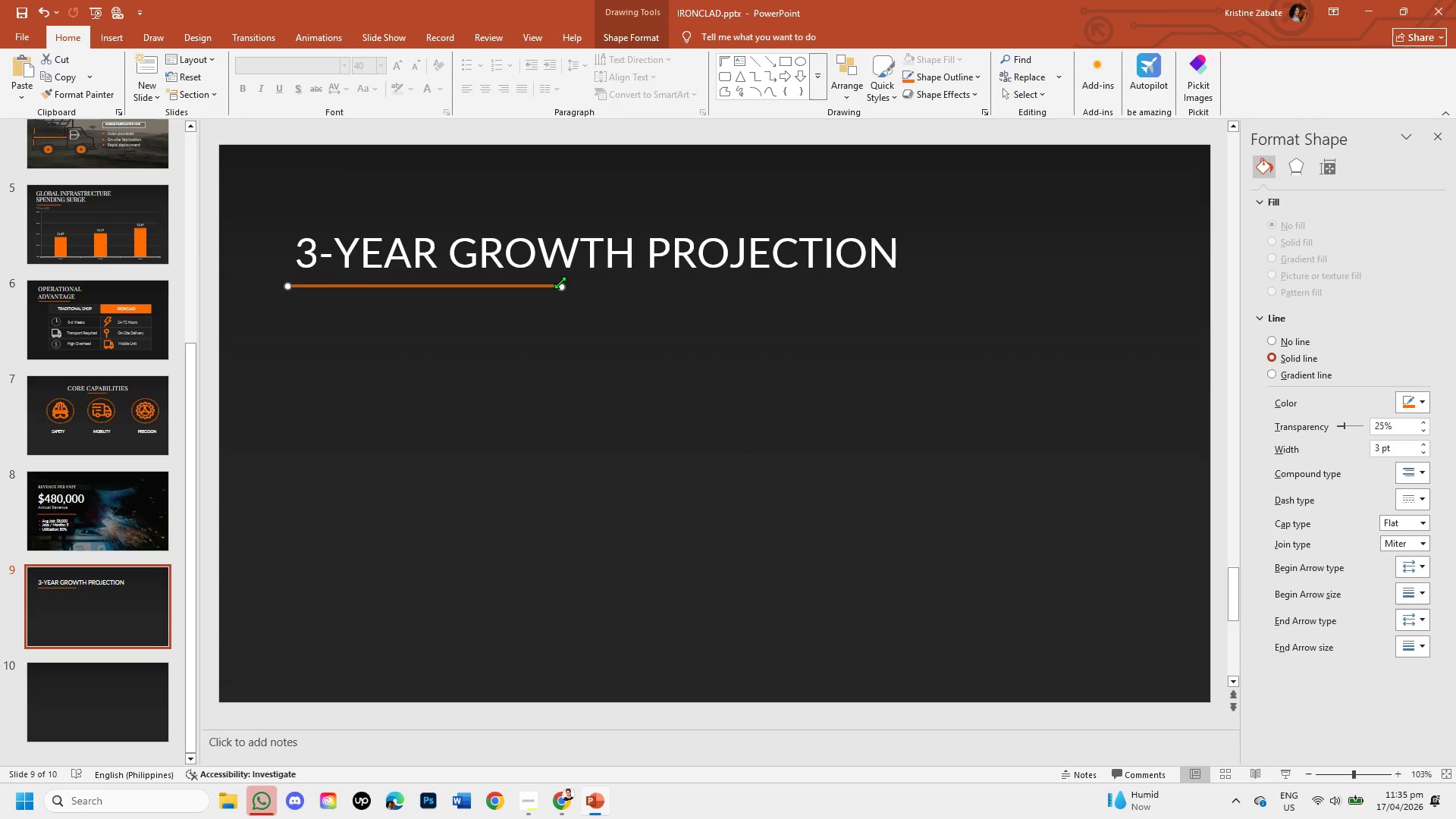 
left_click_drag(start_coordinate=[560, 283], to_coordinate=[443, 287])
 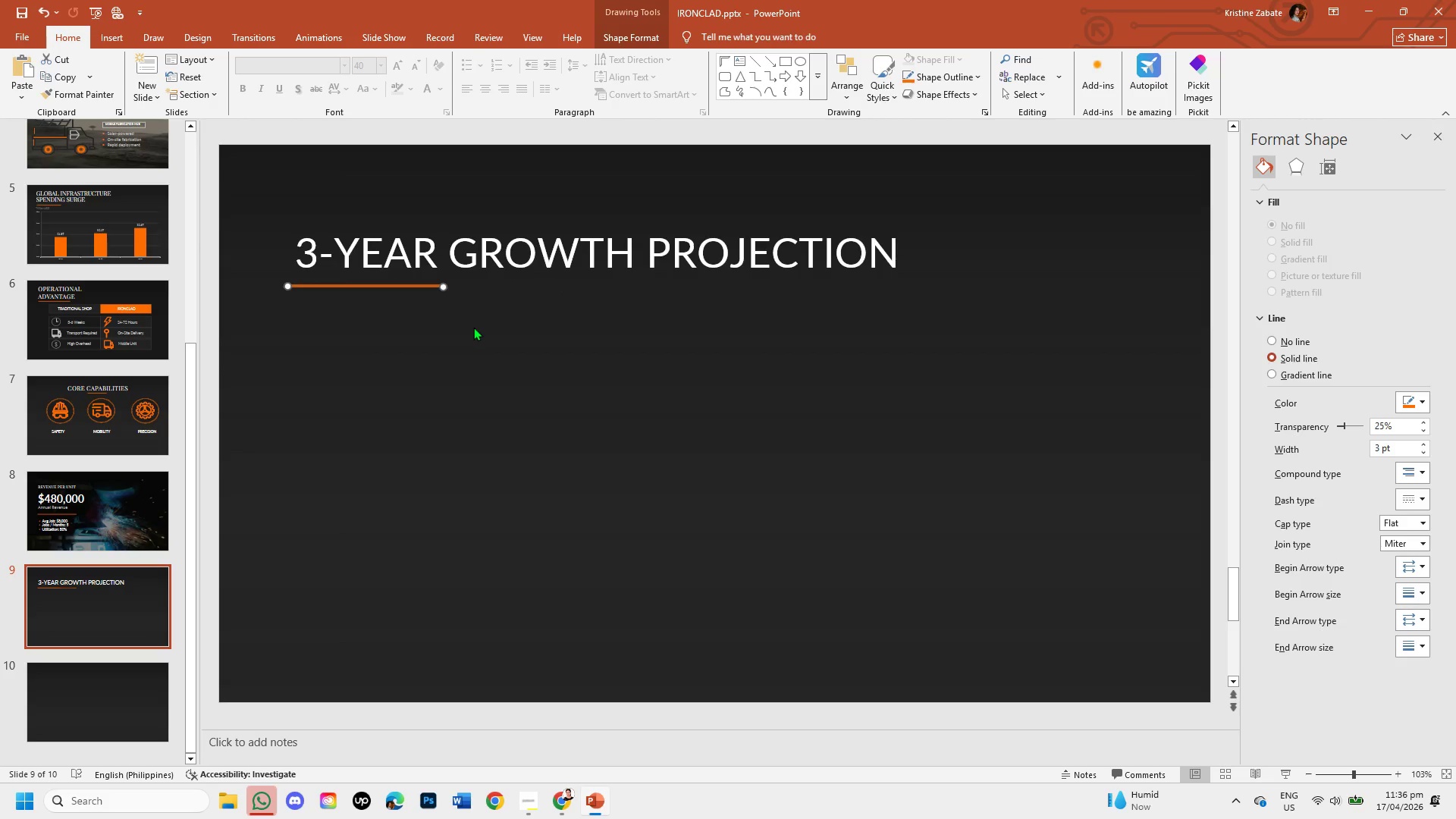 
left_click([473, 327])
 